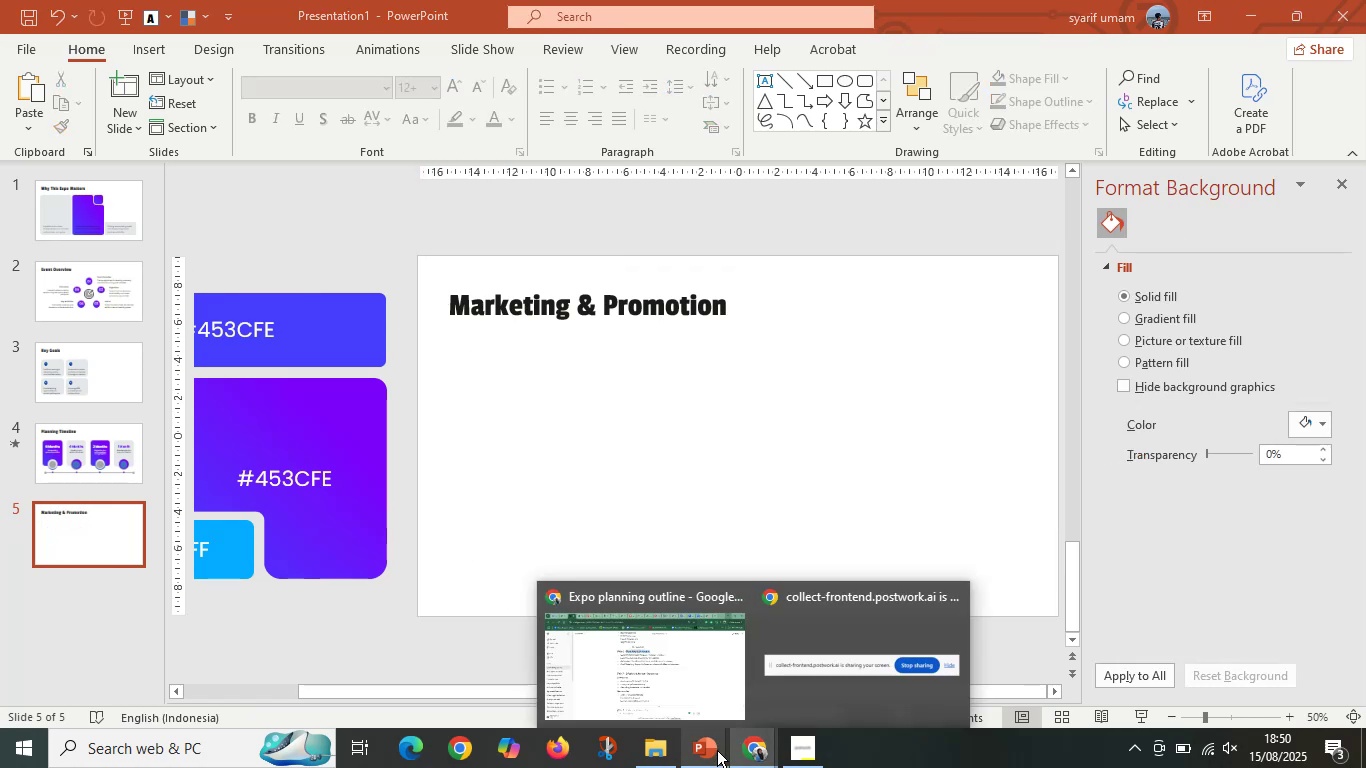 
left_click([715, 753])
 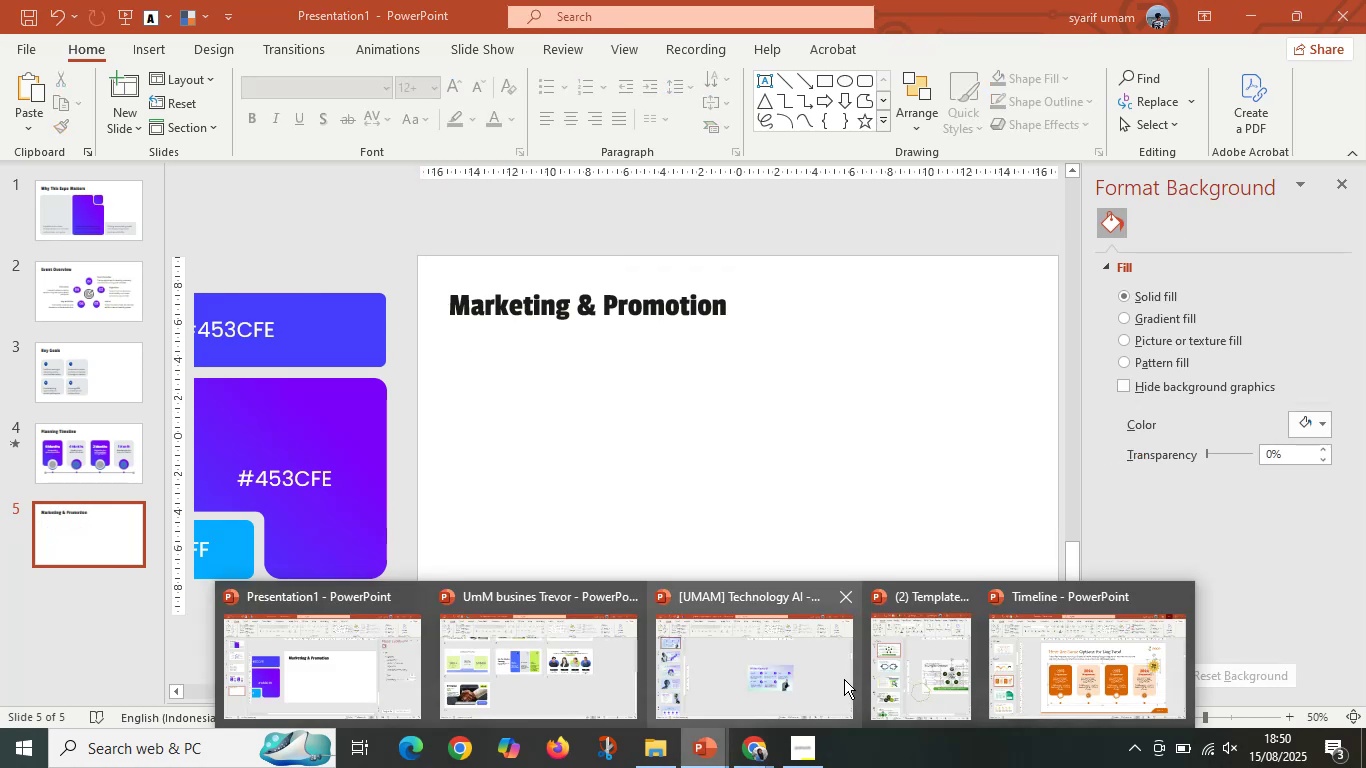 
left_click([789, 680])
 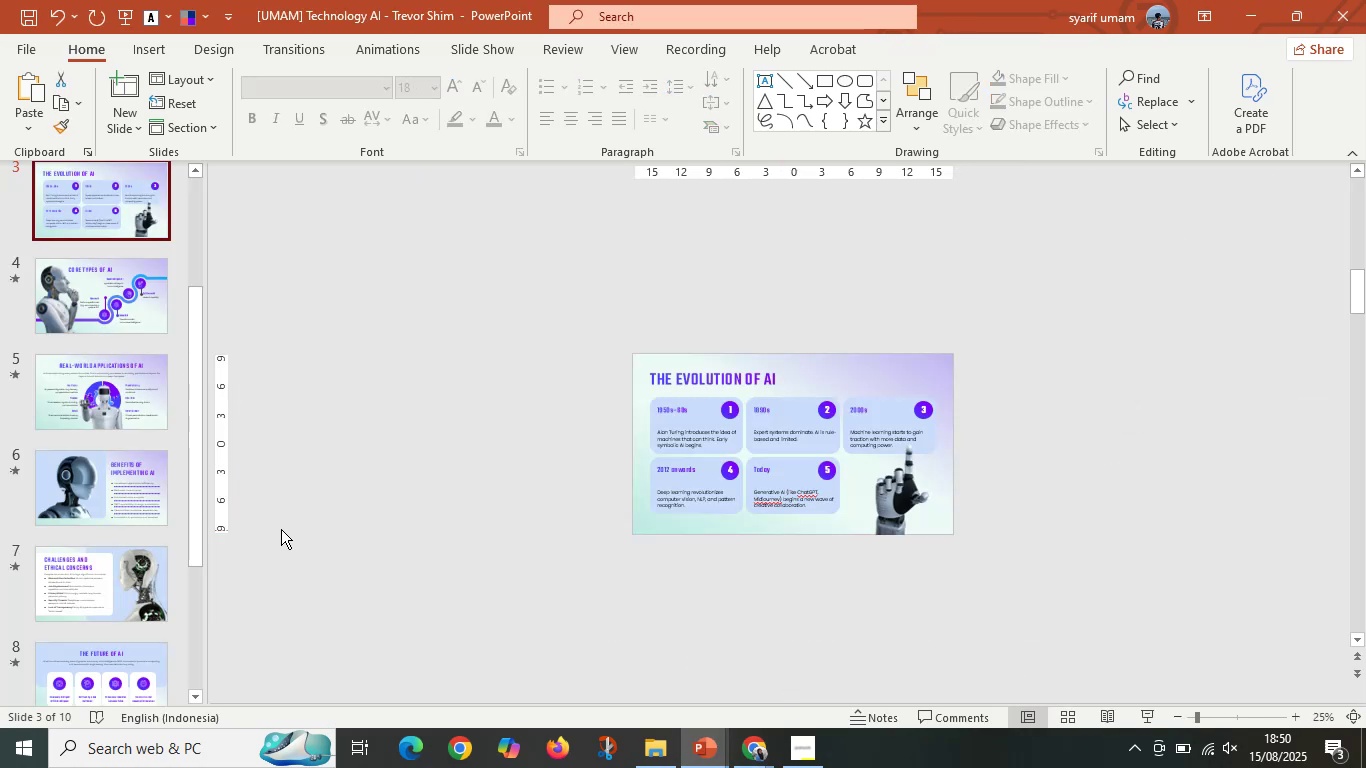 
scroll: coordinate [113, 509], scroll_direction: down, amount: 3.0
 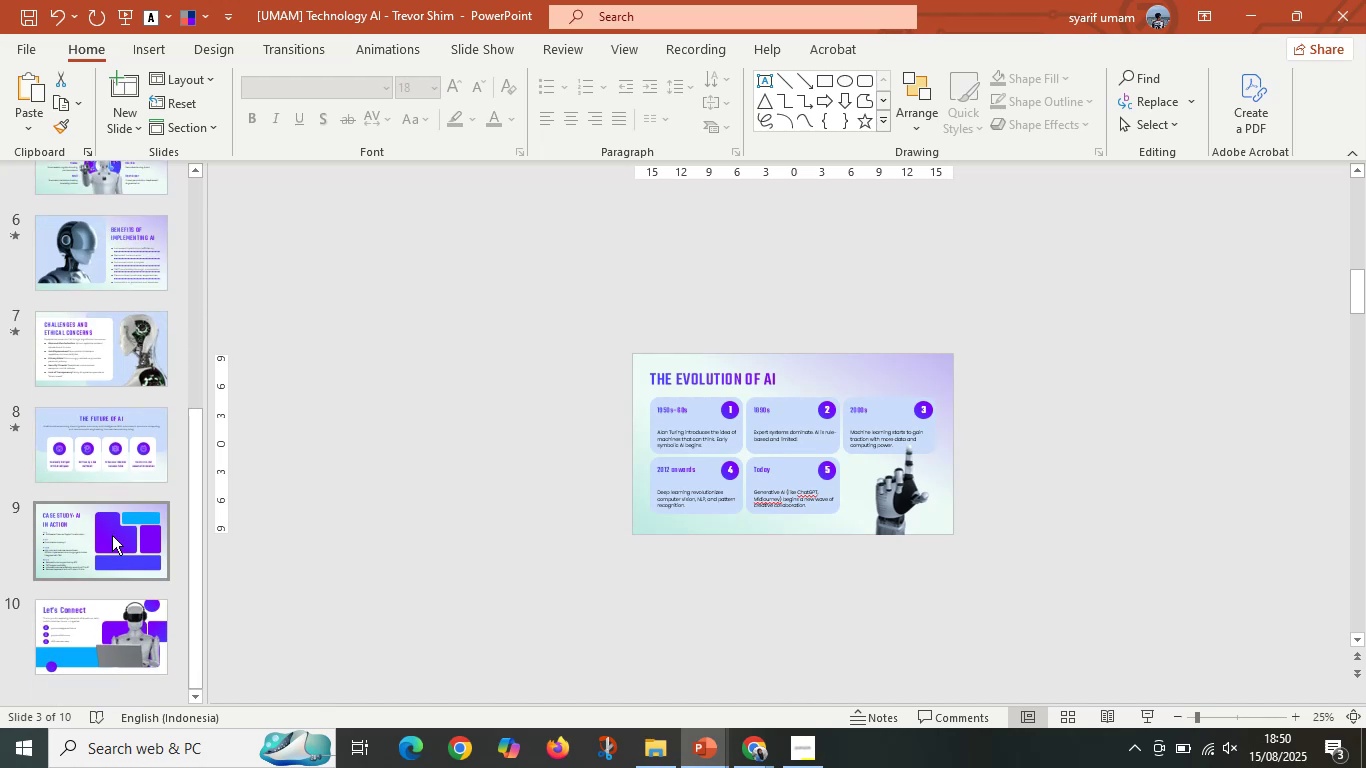 
scroll: coordinate [101, 563], scroll_direction: up, amount: 16.0
 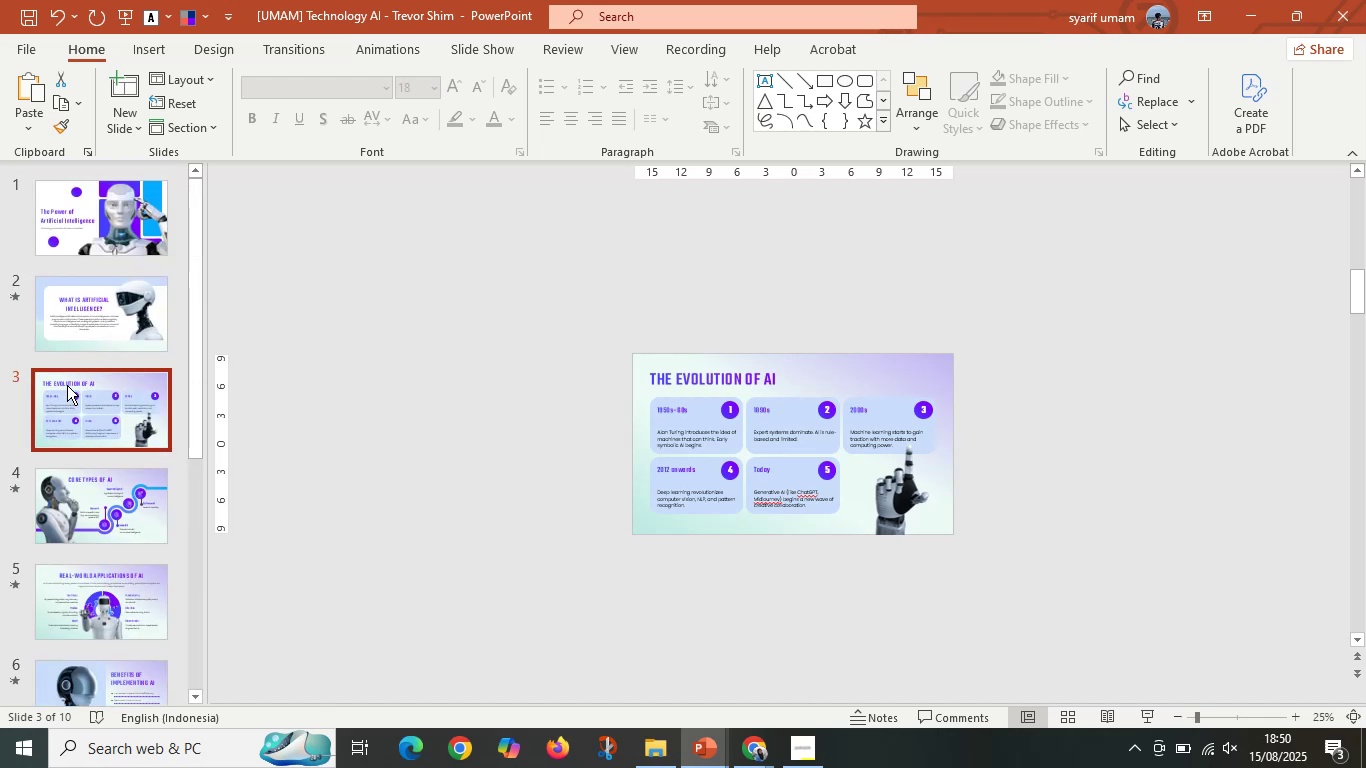 
left_click([70, 379])
 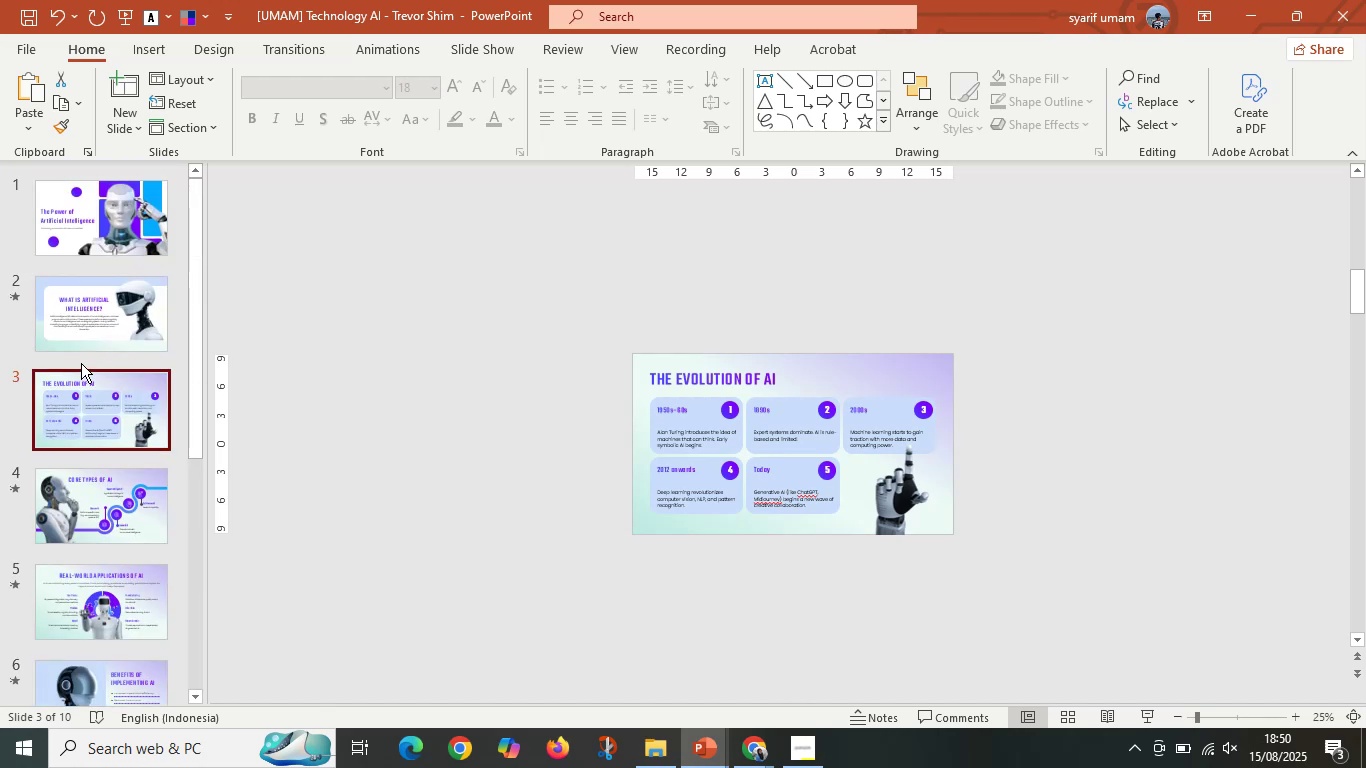 
left_click([81, 403])
 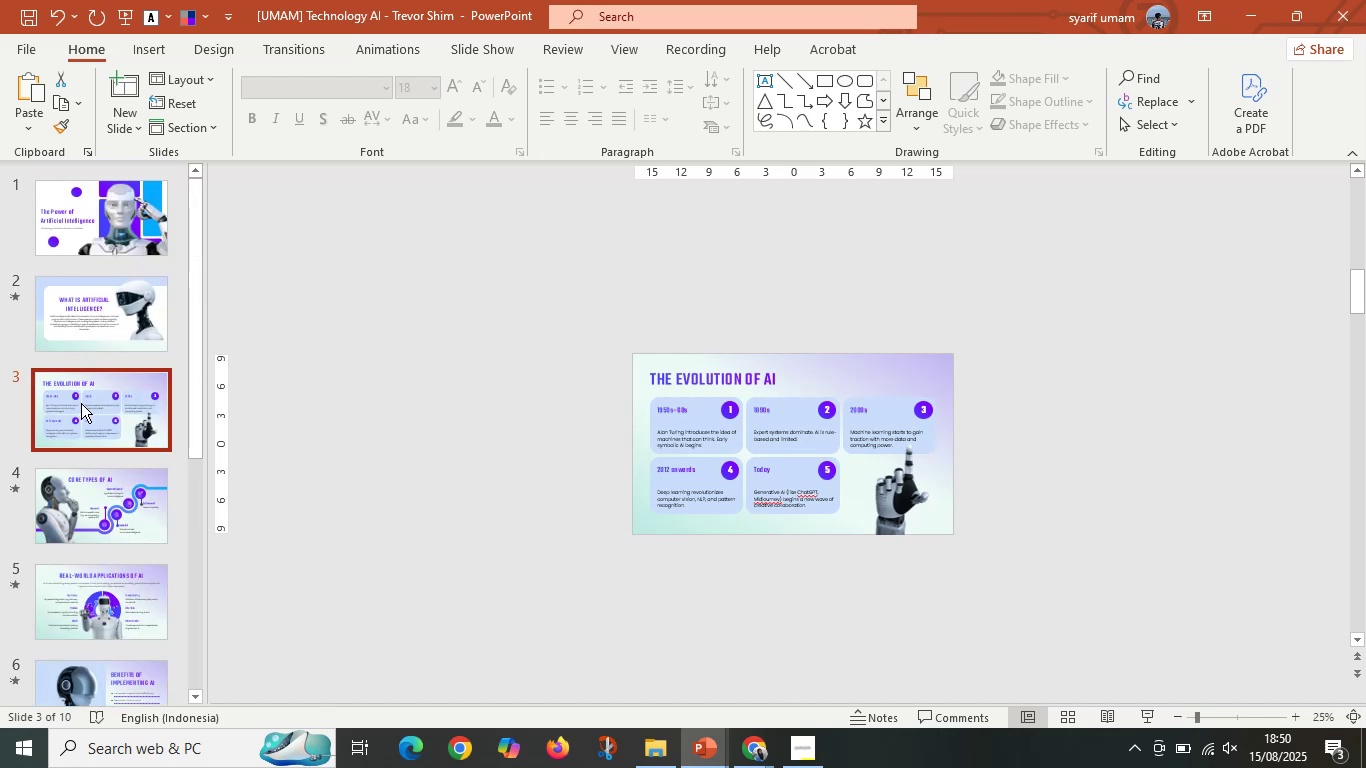 
left_click([102, 596])
 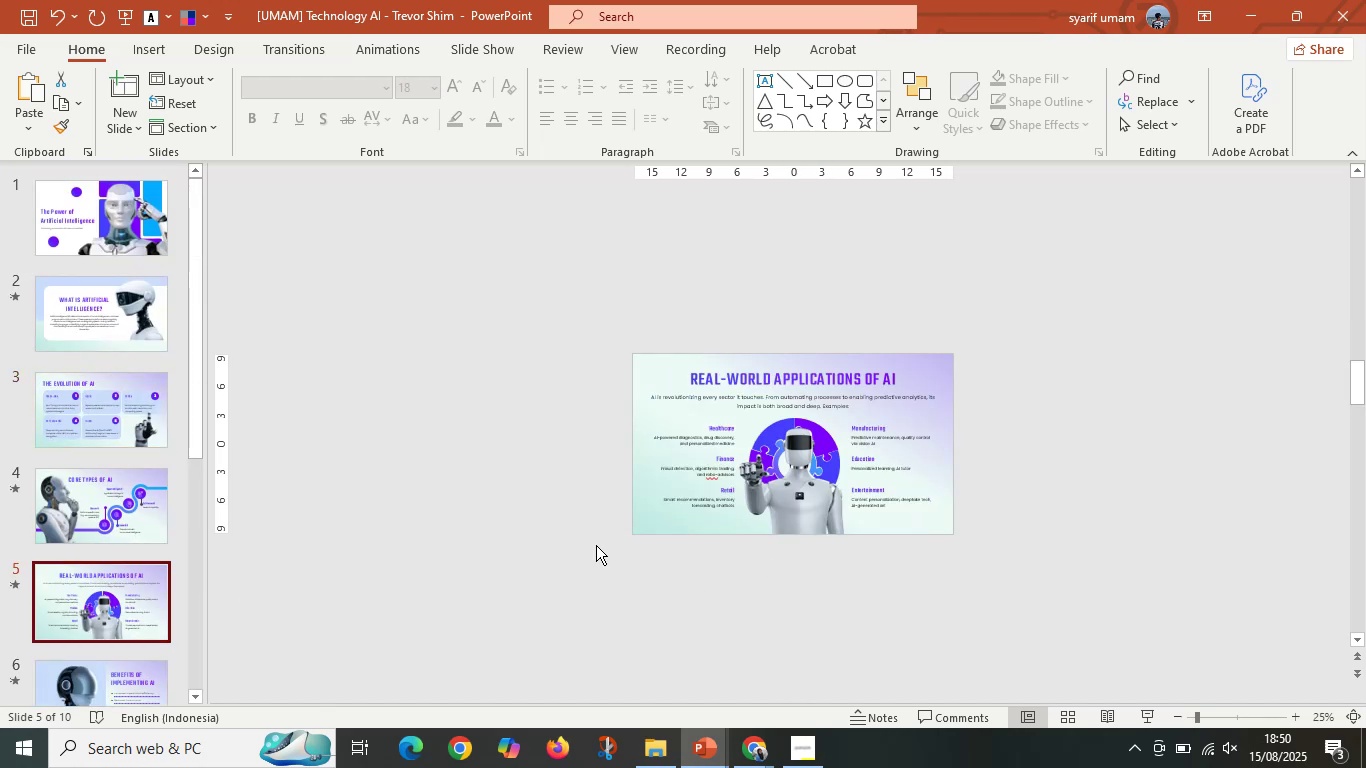 
left_click([583, 588])
 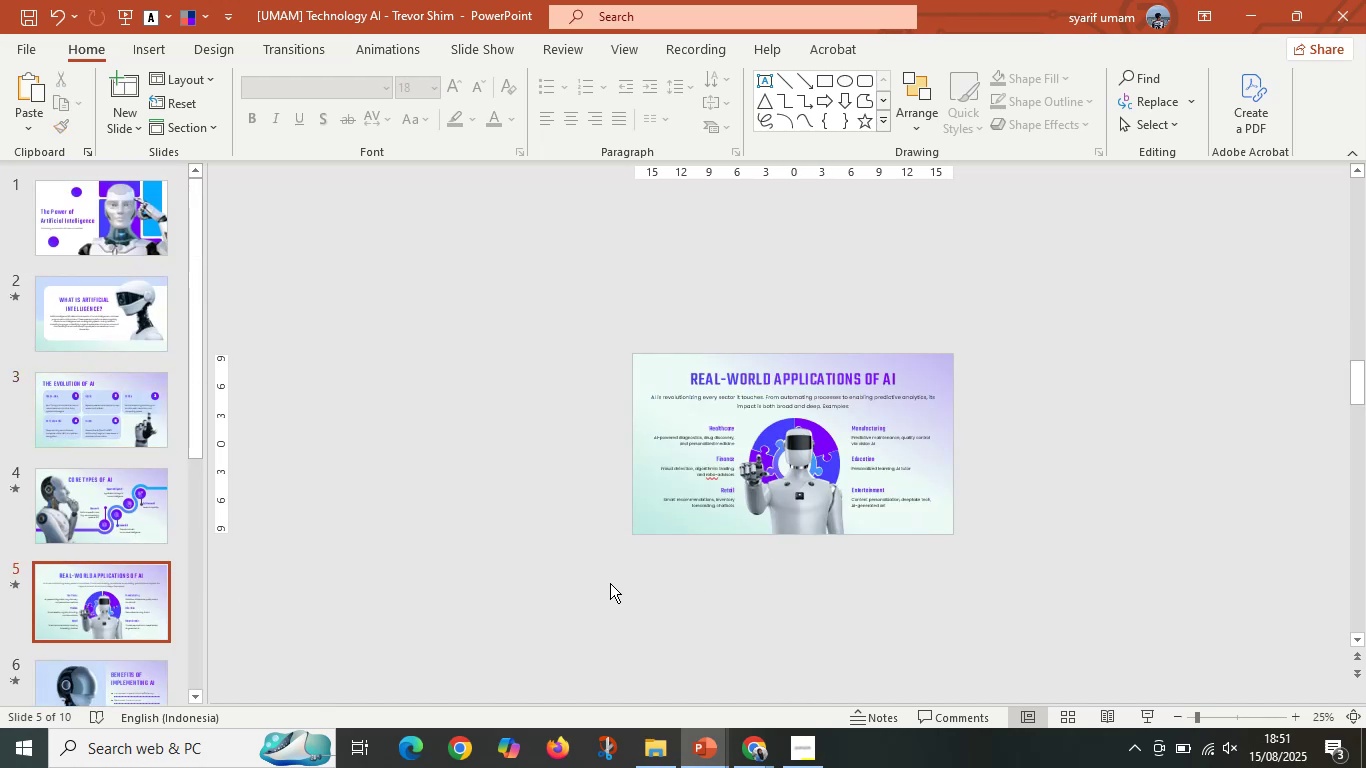 
left_click([775, 502])
 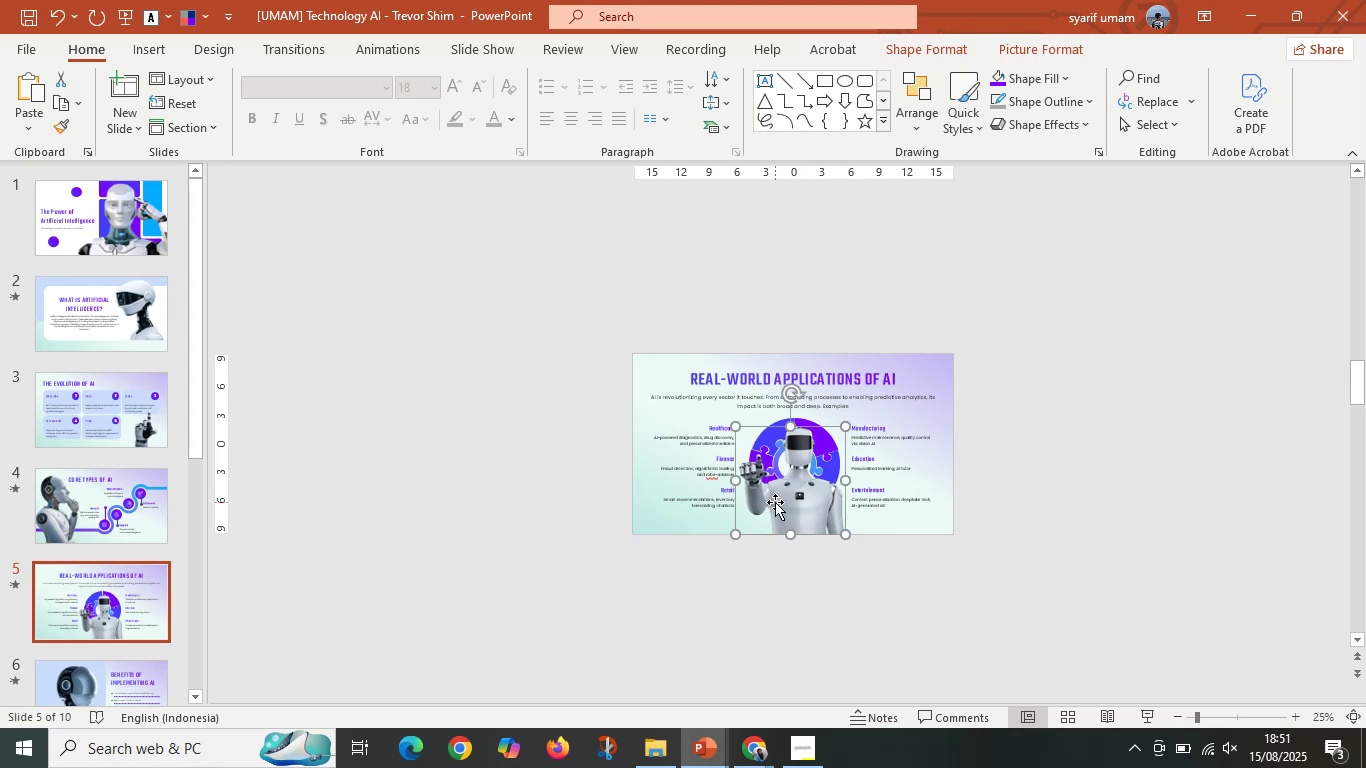 
key(Delete)
 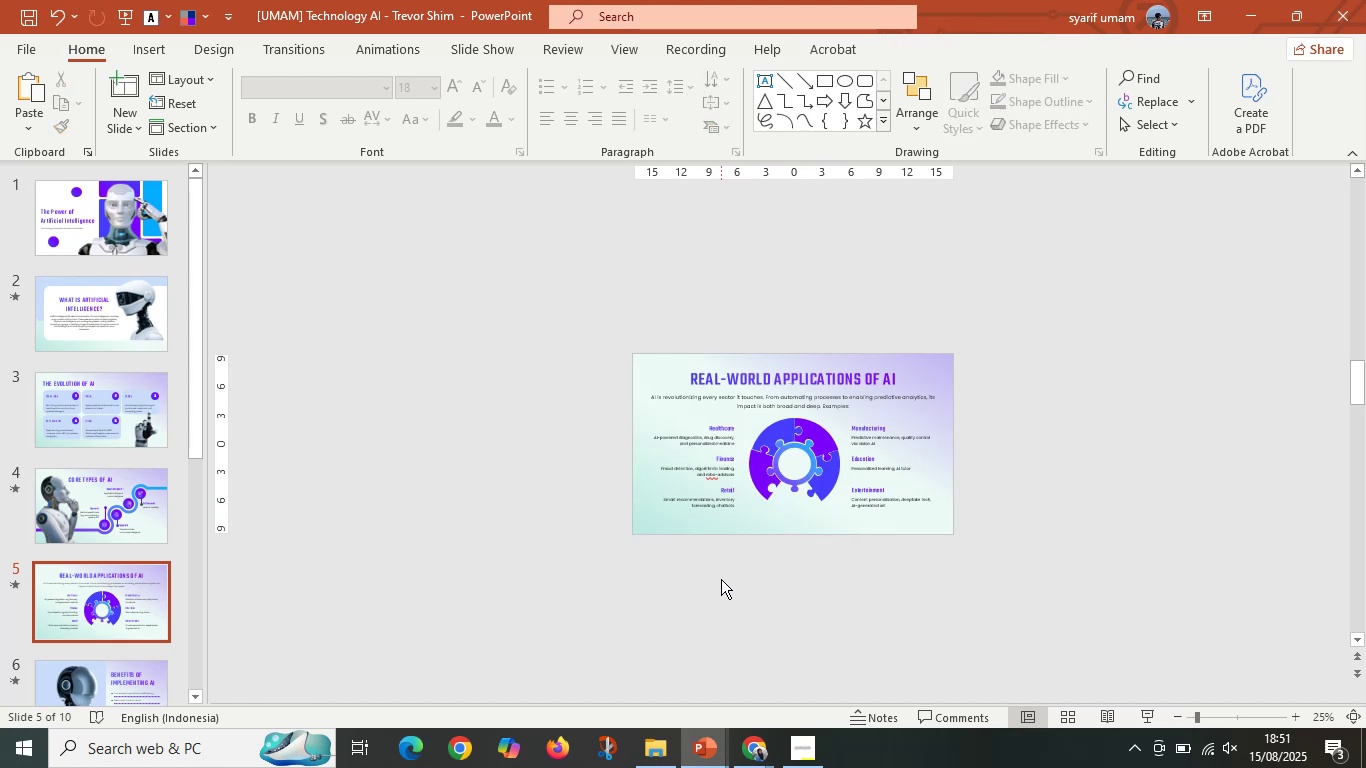 
left_click([721, 579])
 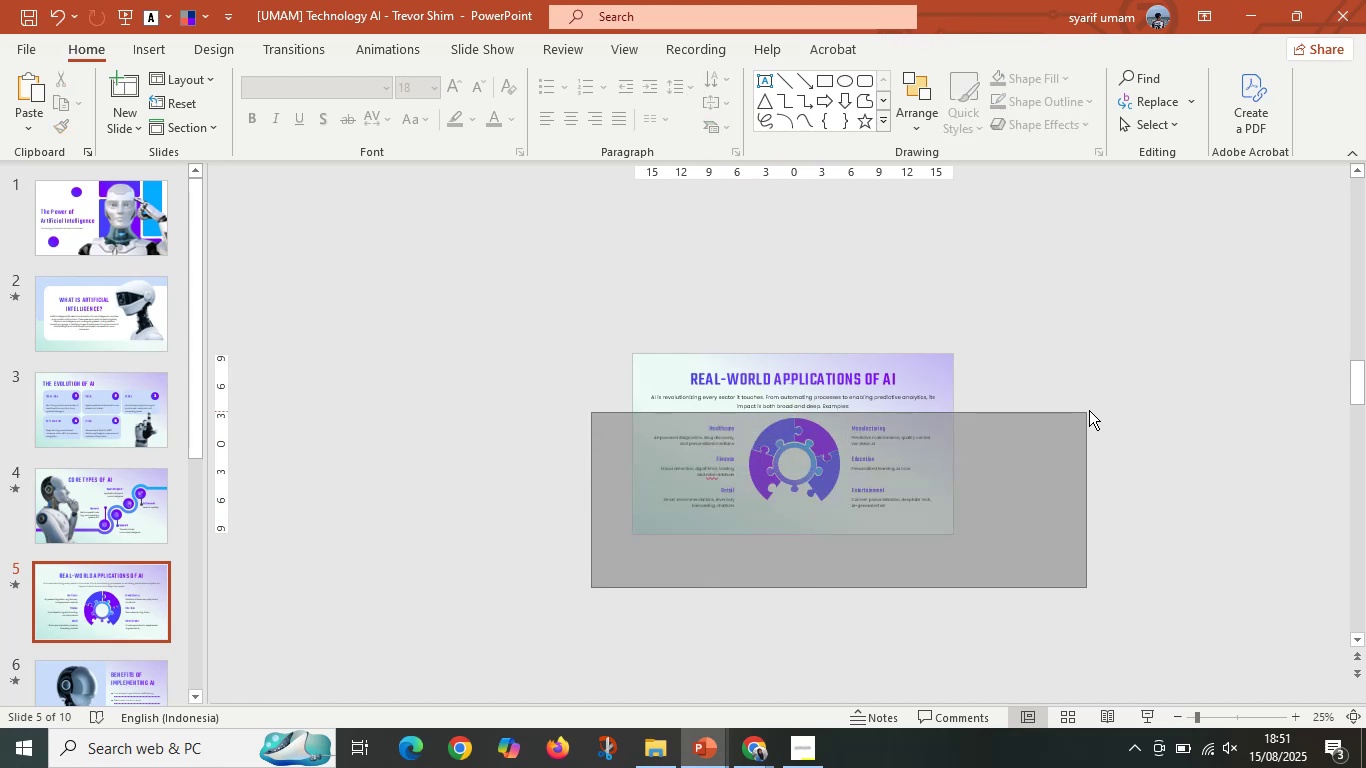 
key(Control+C)
 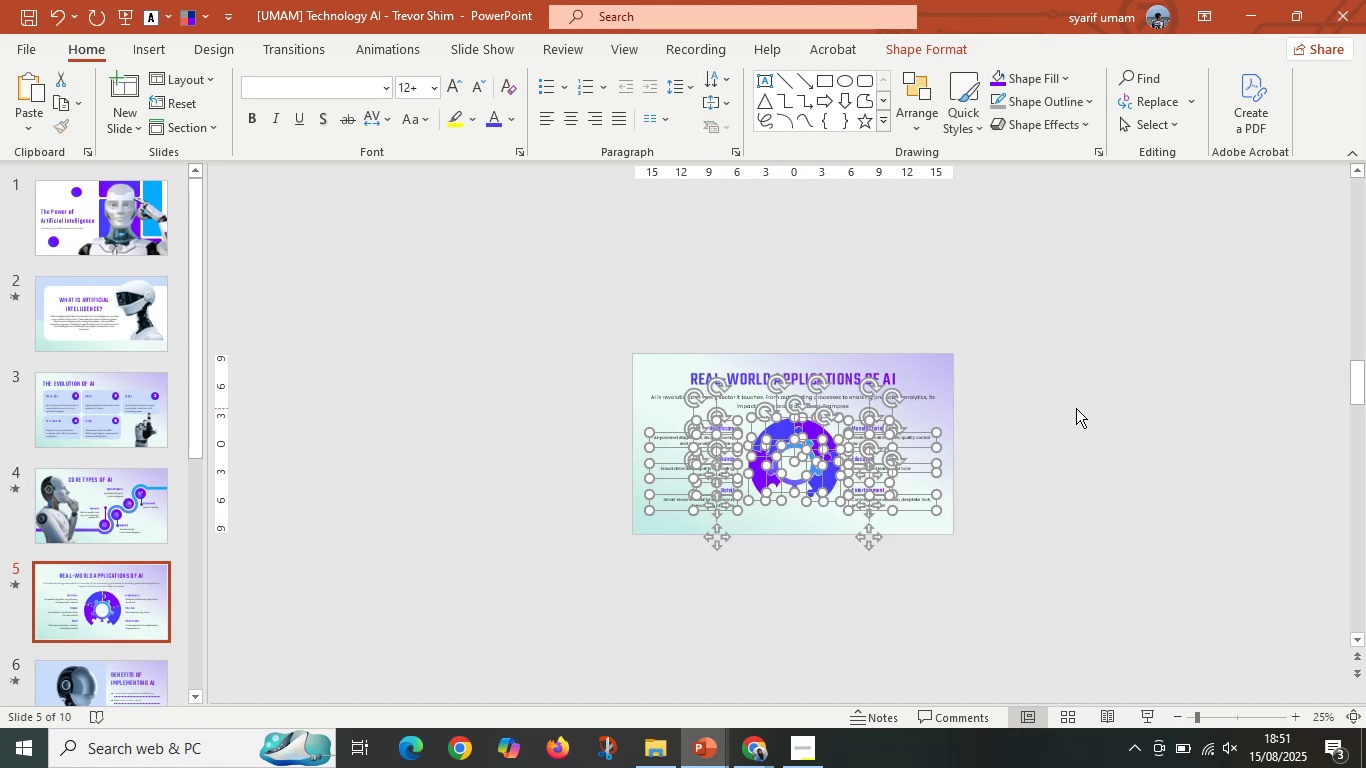 
hold_key(key=ControlLeft, duration=0.48)
scroll: coordinate [840, 413], scroll_direction: up, amount: 3.0
 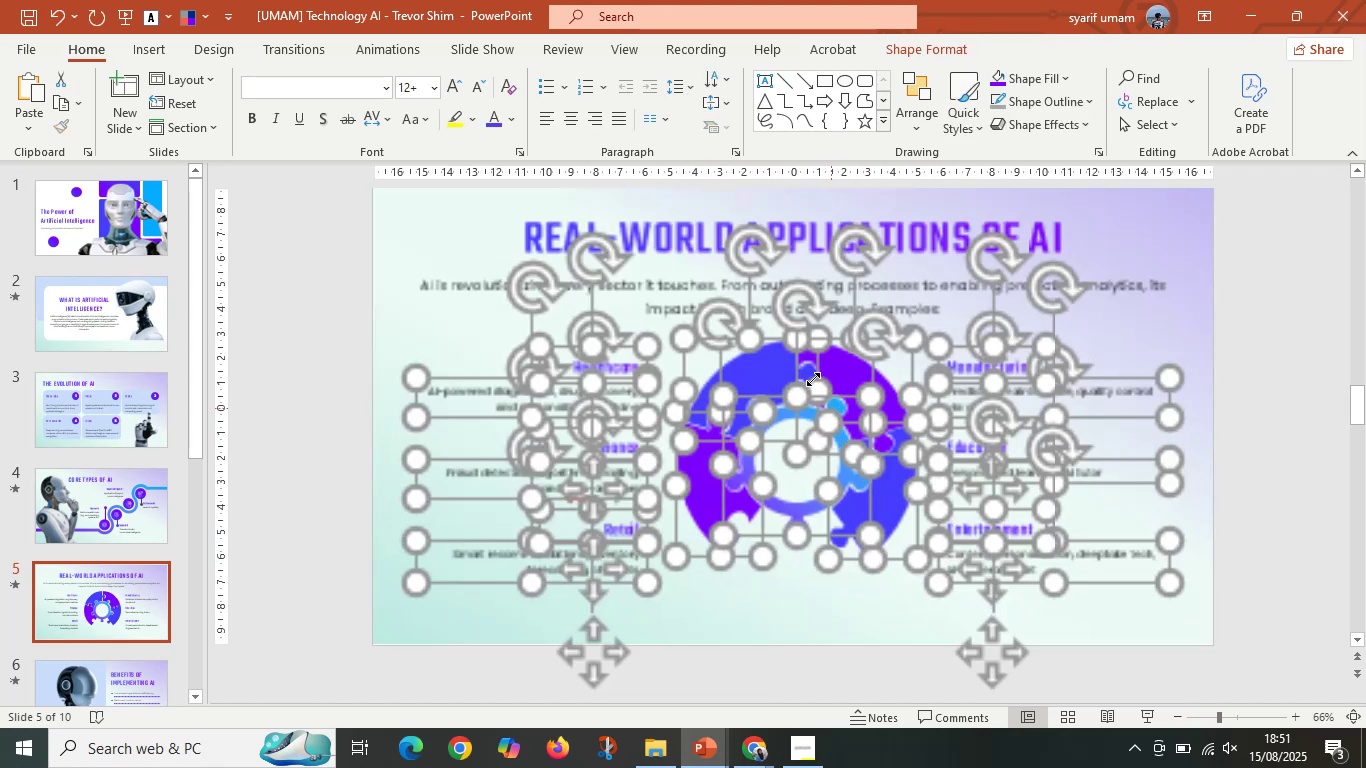 
key(Control+C)
 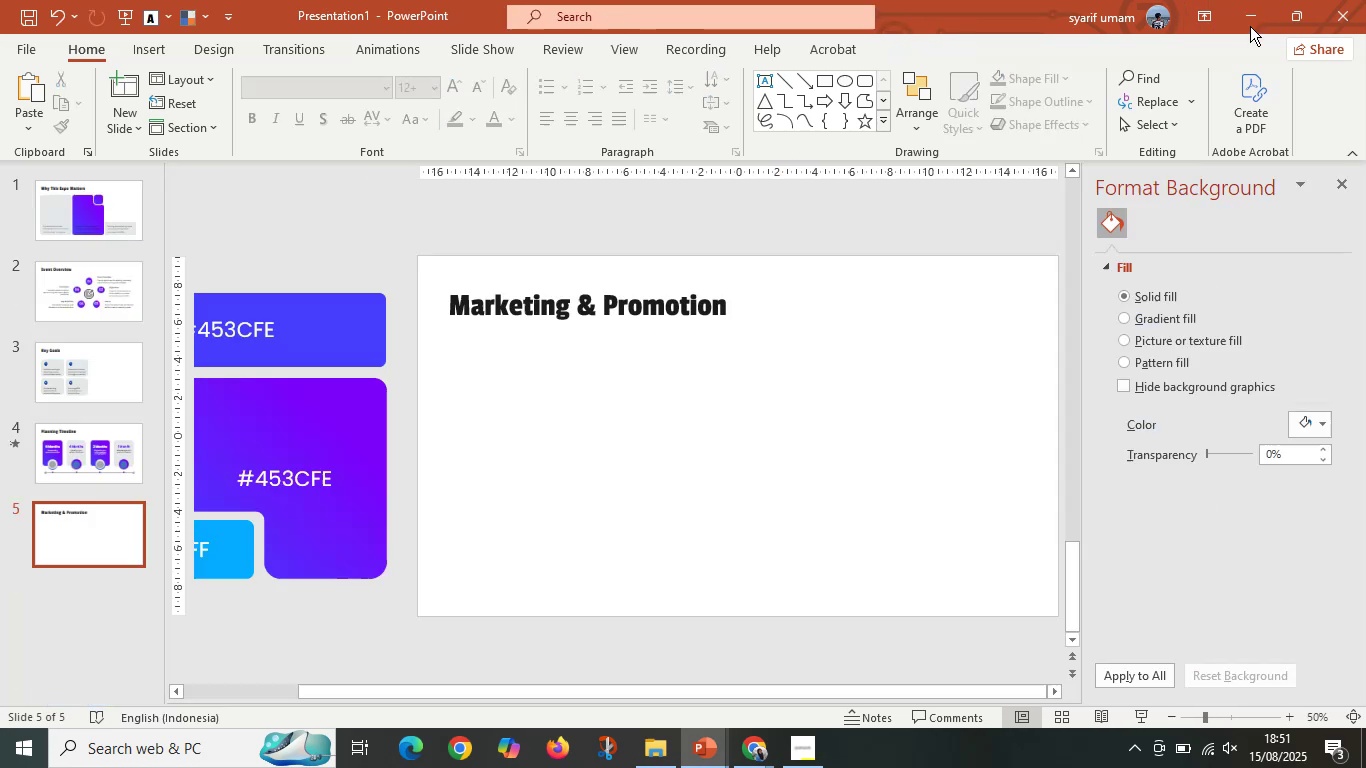 
key(Control+V)
 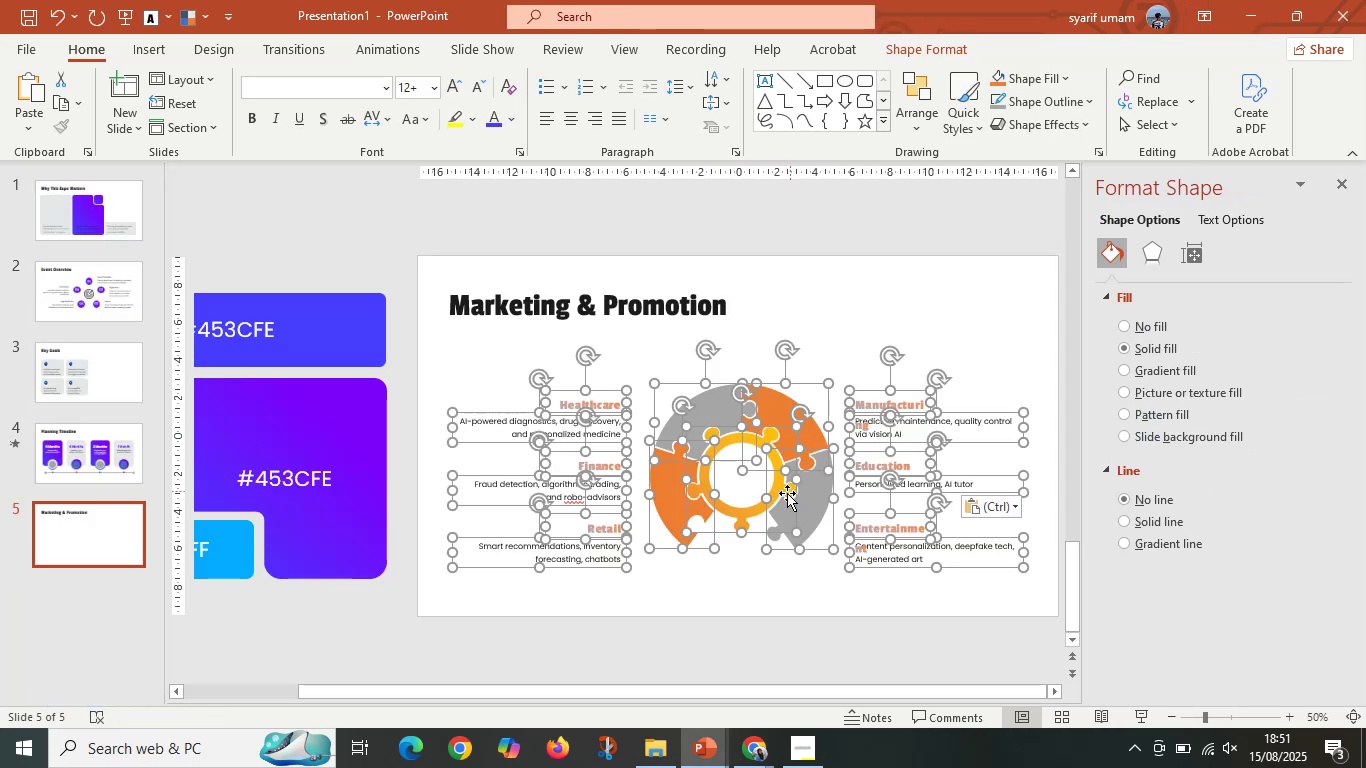 
hold_key(key=ControlLeft, duration=0.86)
 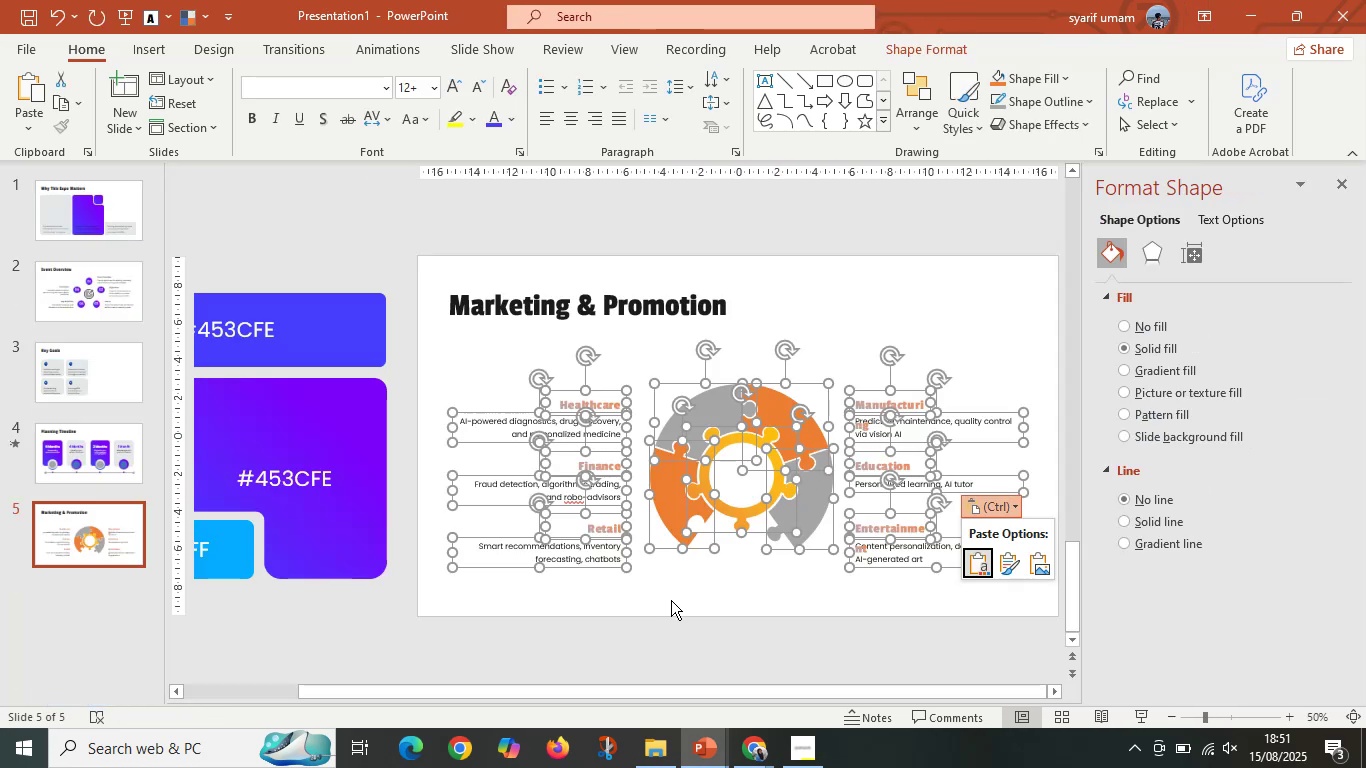 
left_click([672, 601])
 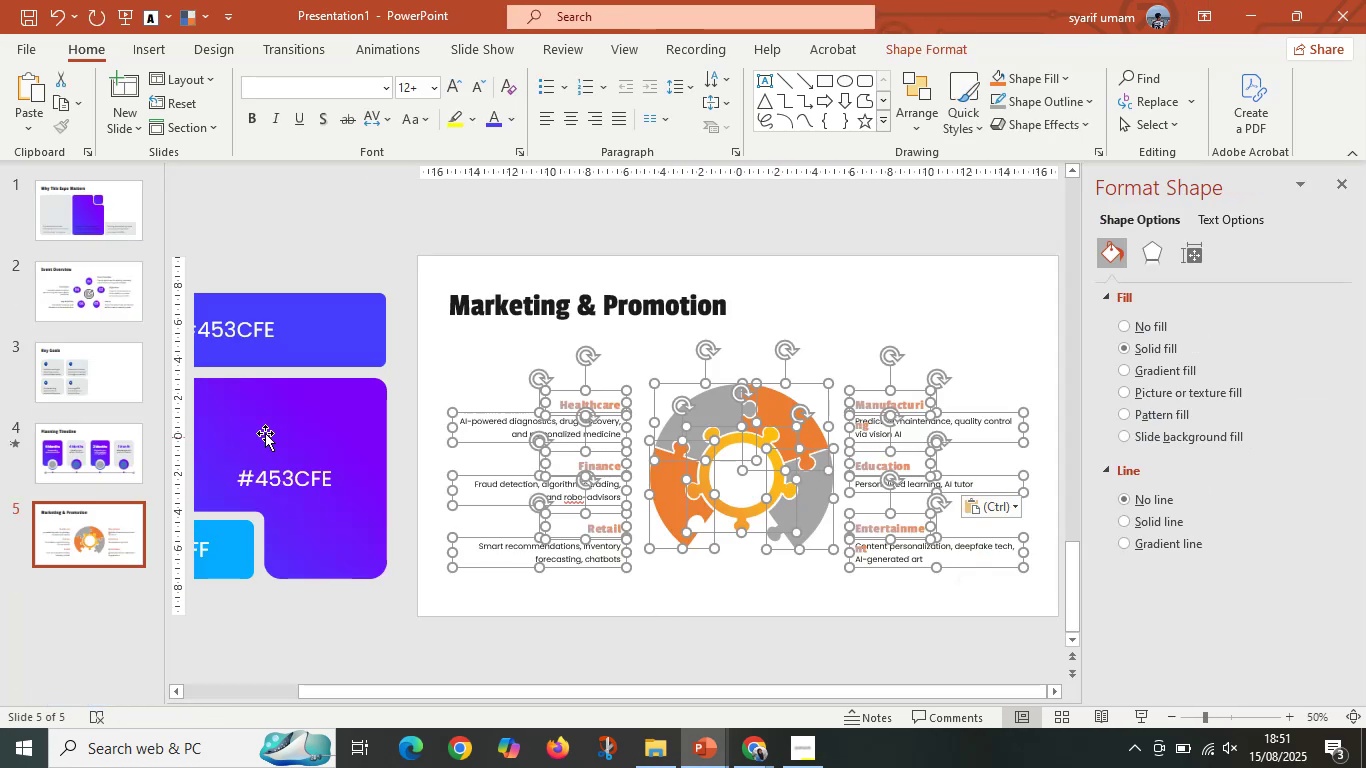 
left_click([277, 430])
 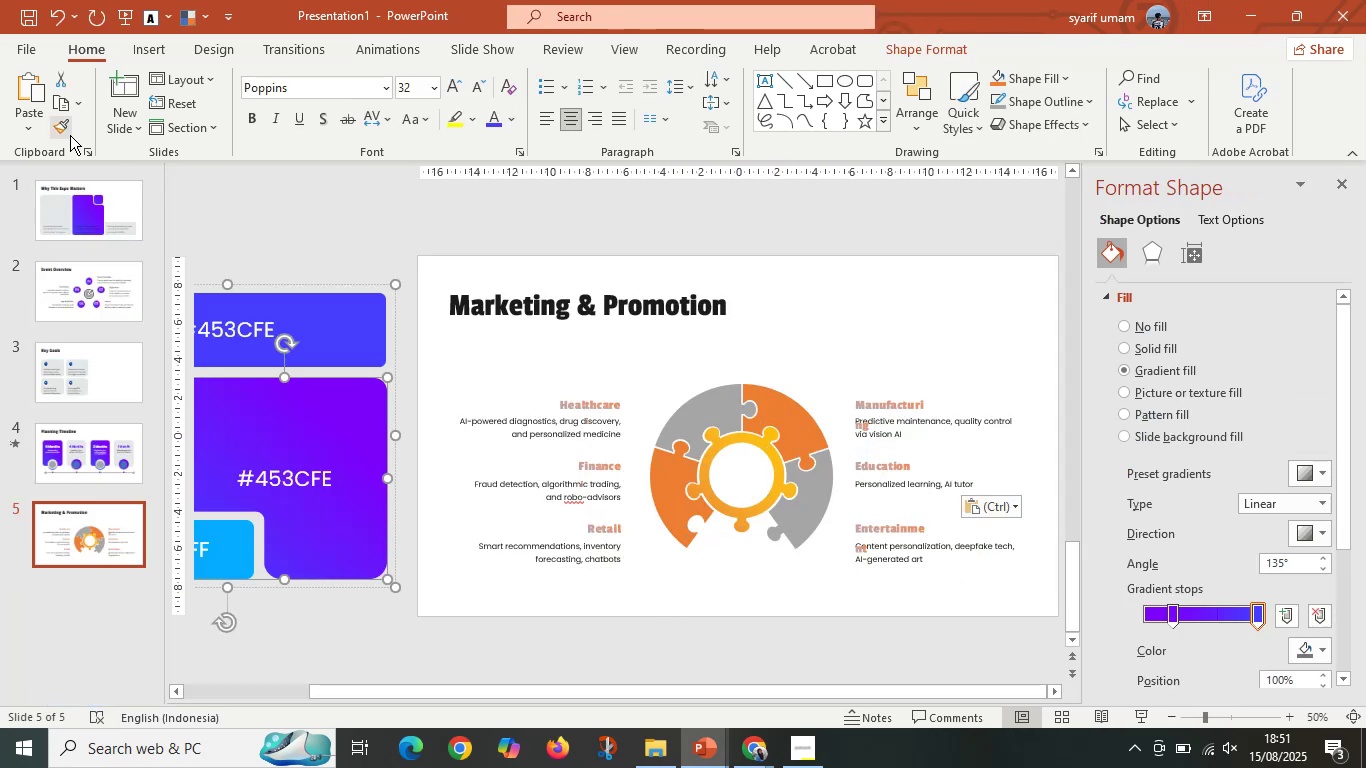 
double_click([69, 135])
 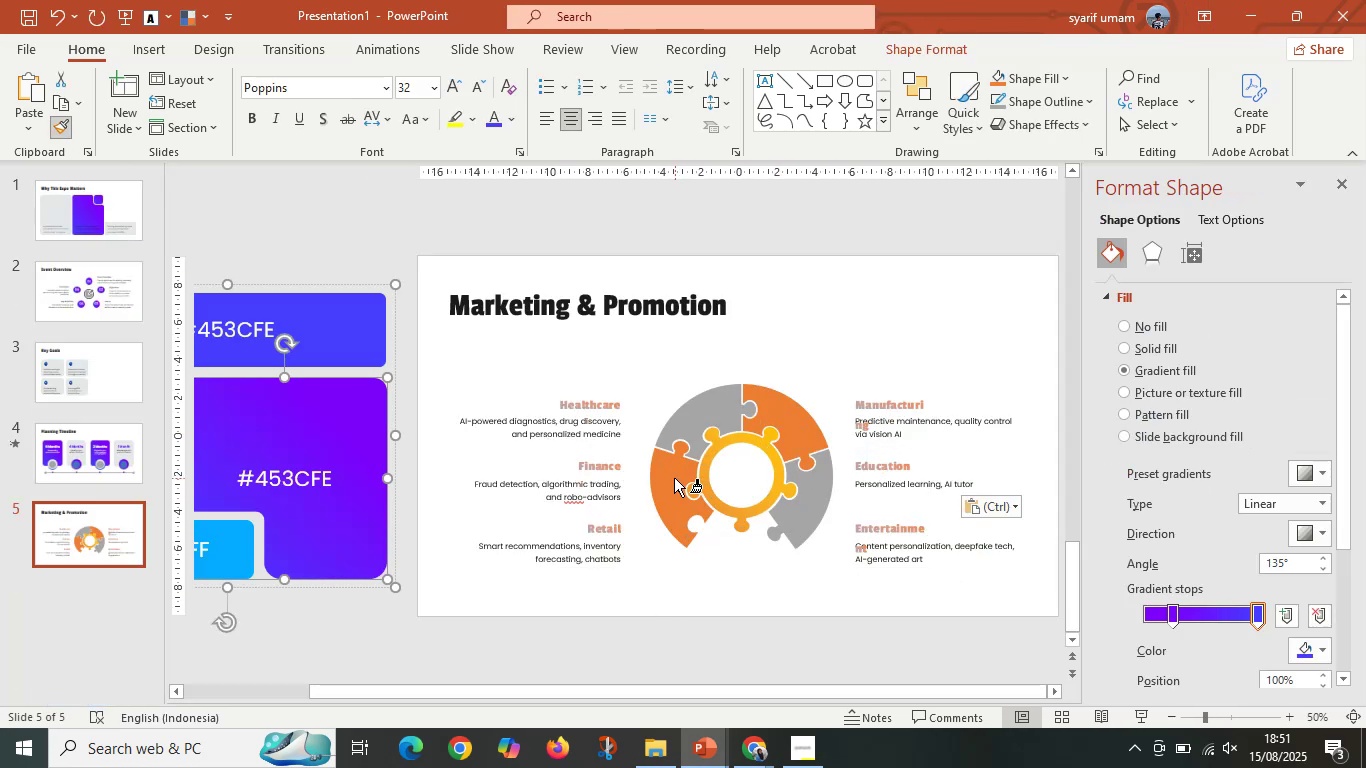 
left_click([673, 478])
 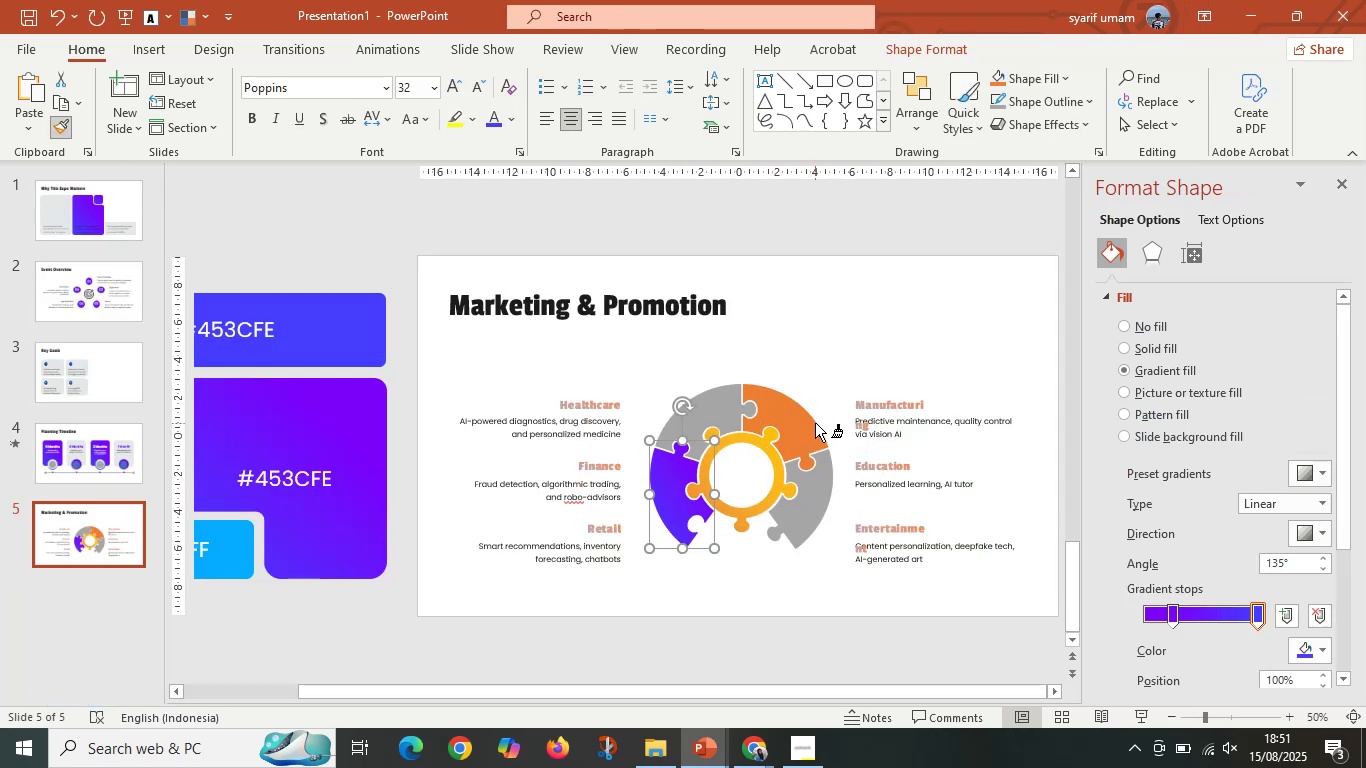 
left_click([815, 423])
 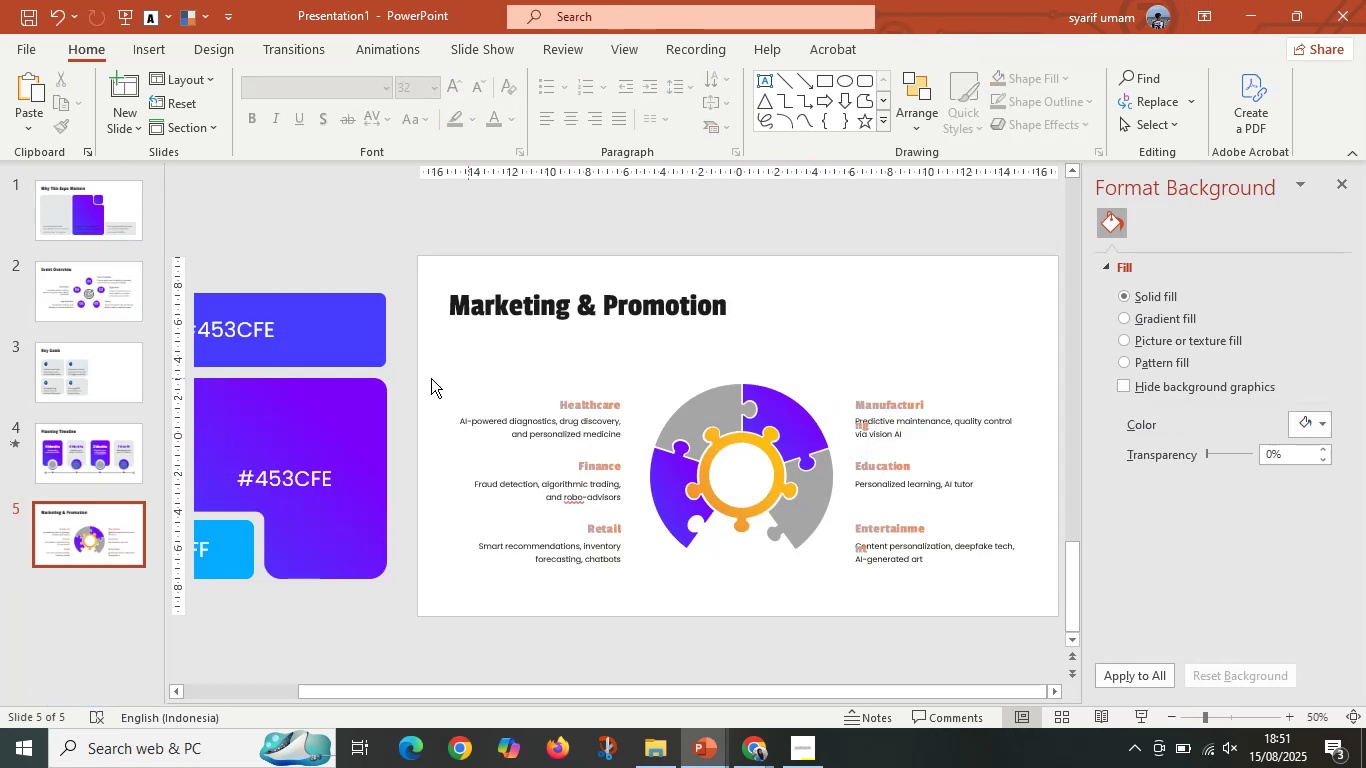 
left_click([303, 340])
 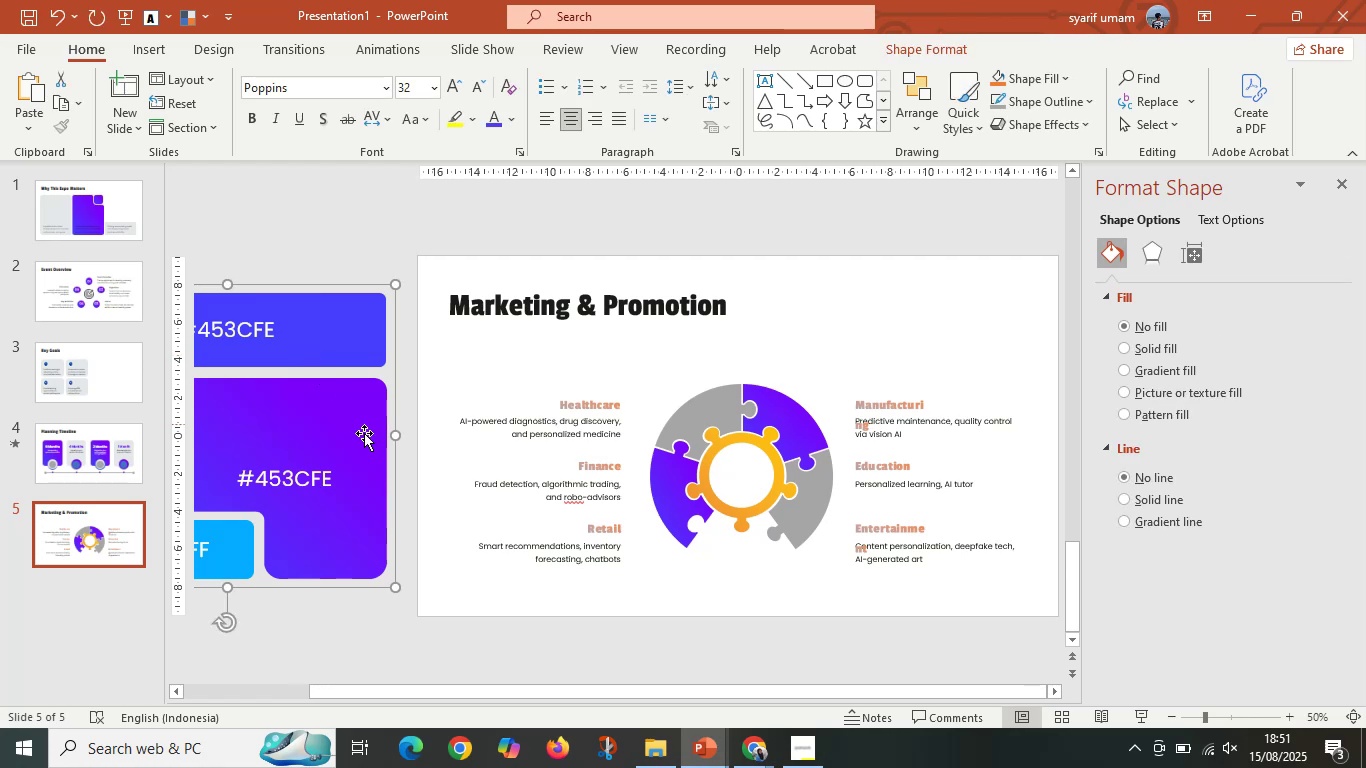 
left_click([365, 436])
 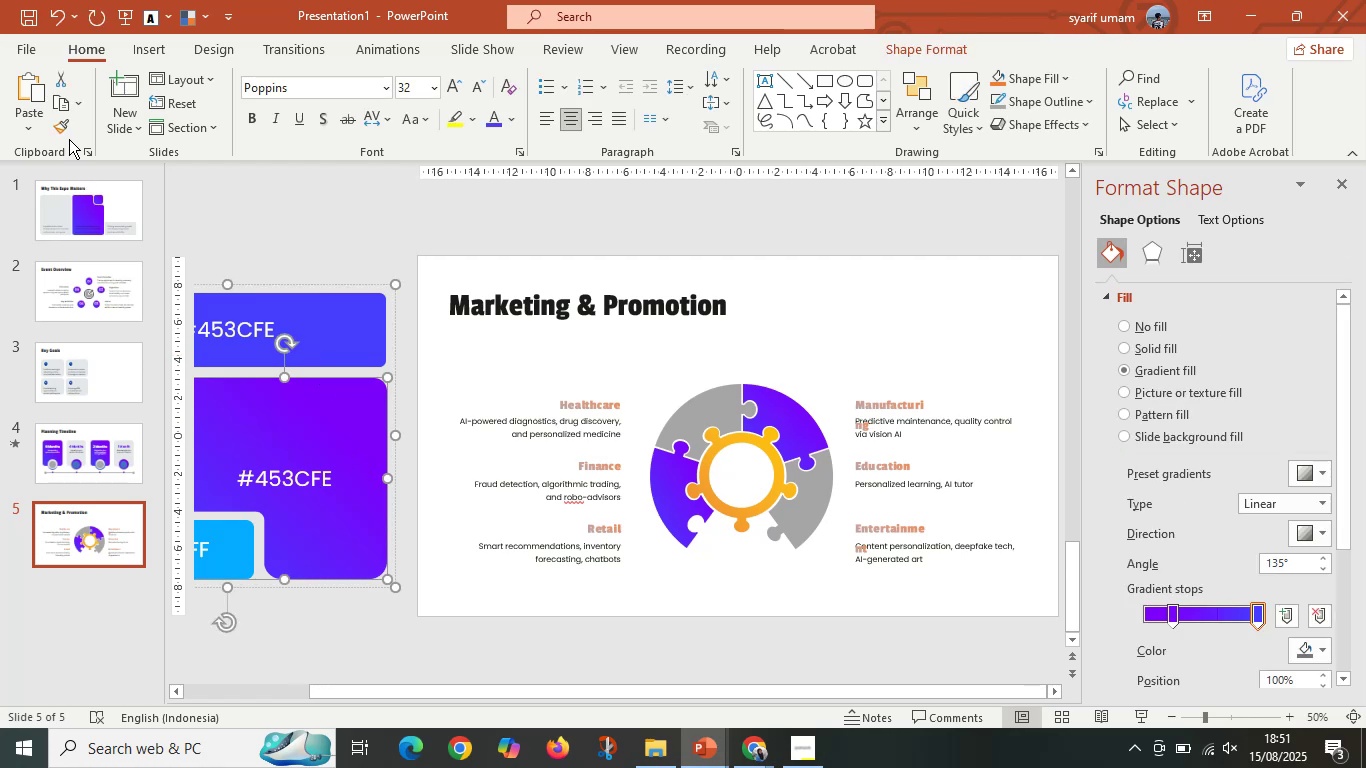 
double_click([63, 127])
 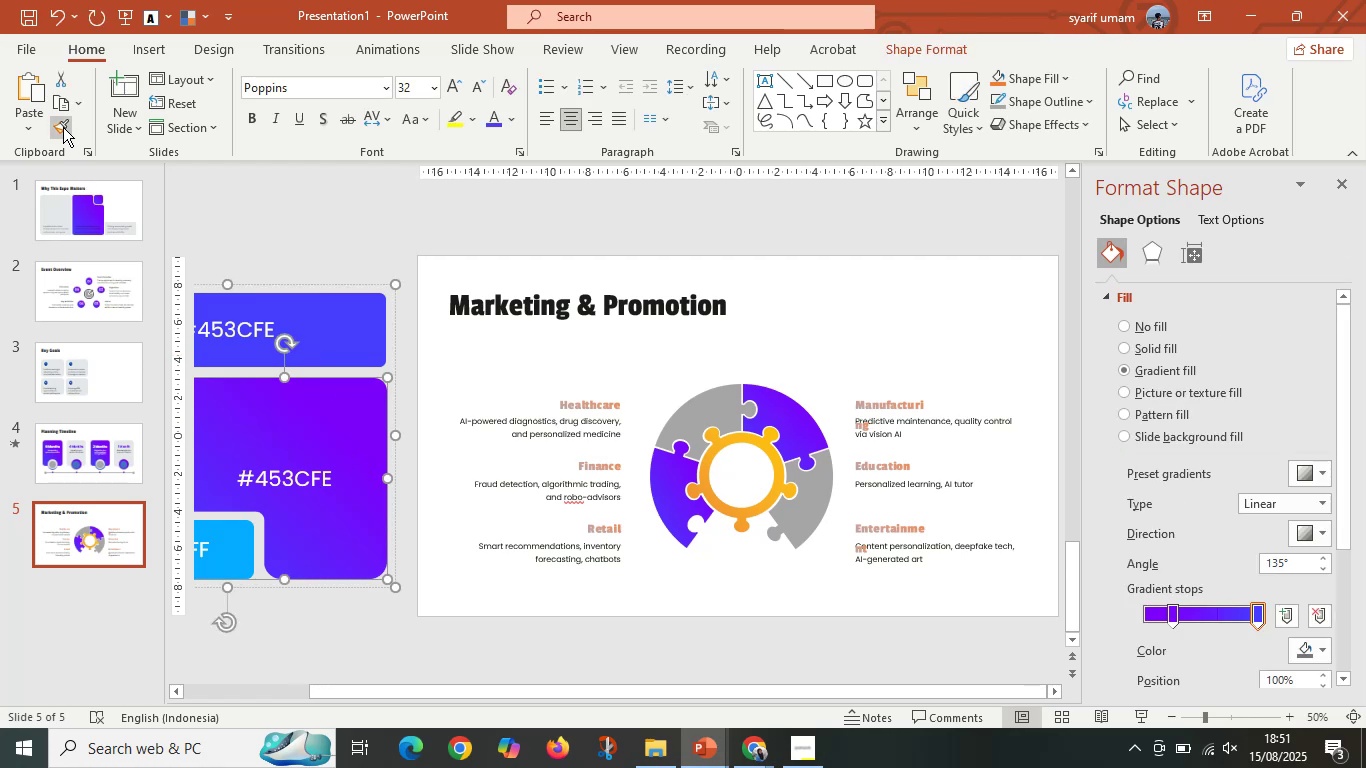 
triple_click([63, 127])
 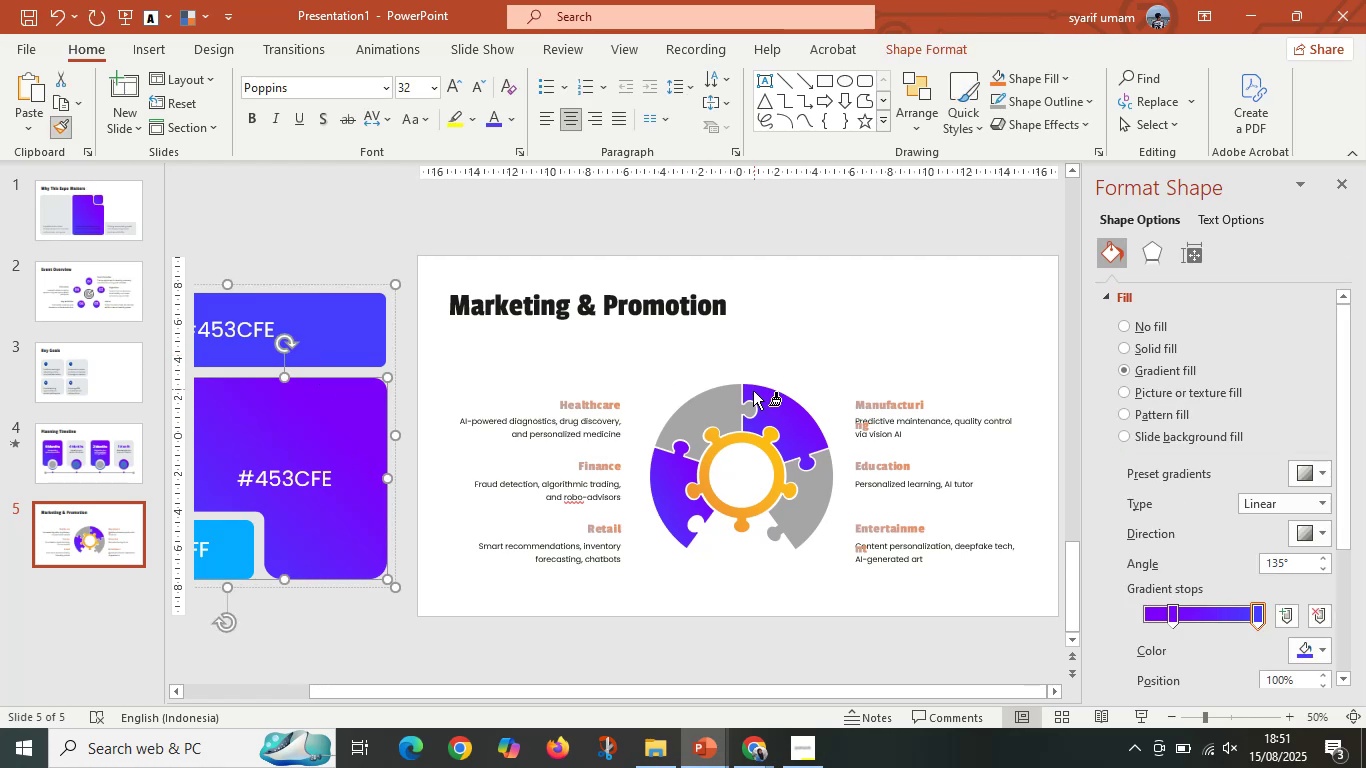 
left_click([705, 408])
 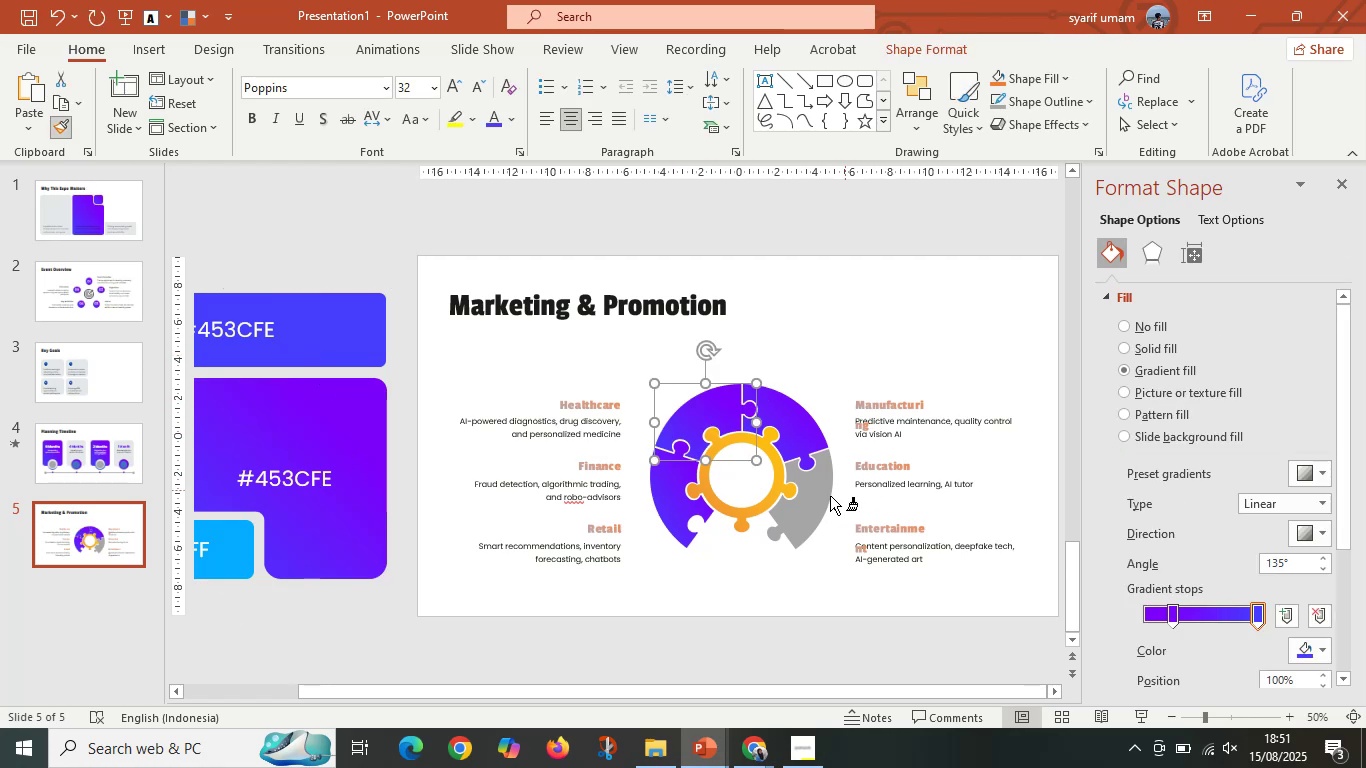 
left_click([820, 502])
 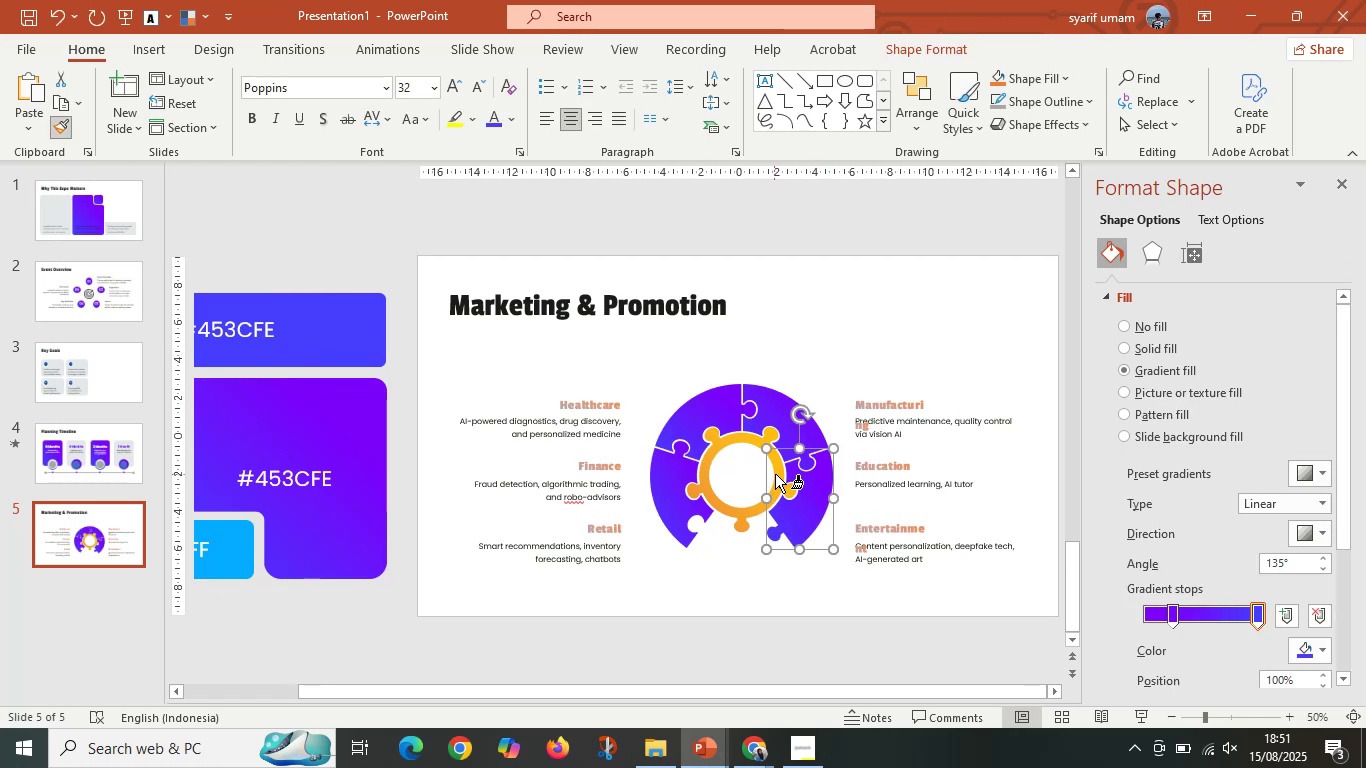 
left_click([776, 473])
 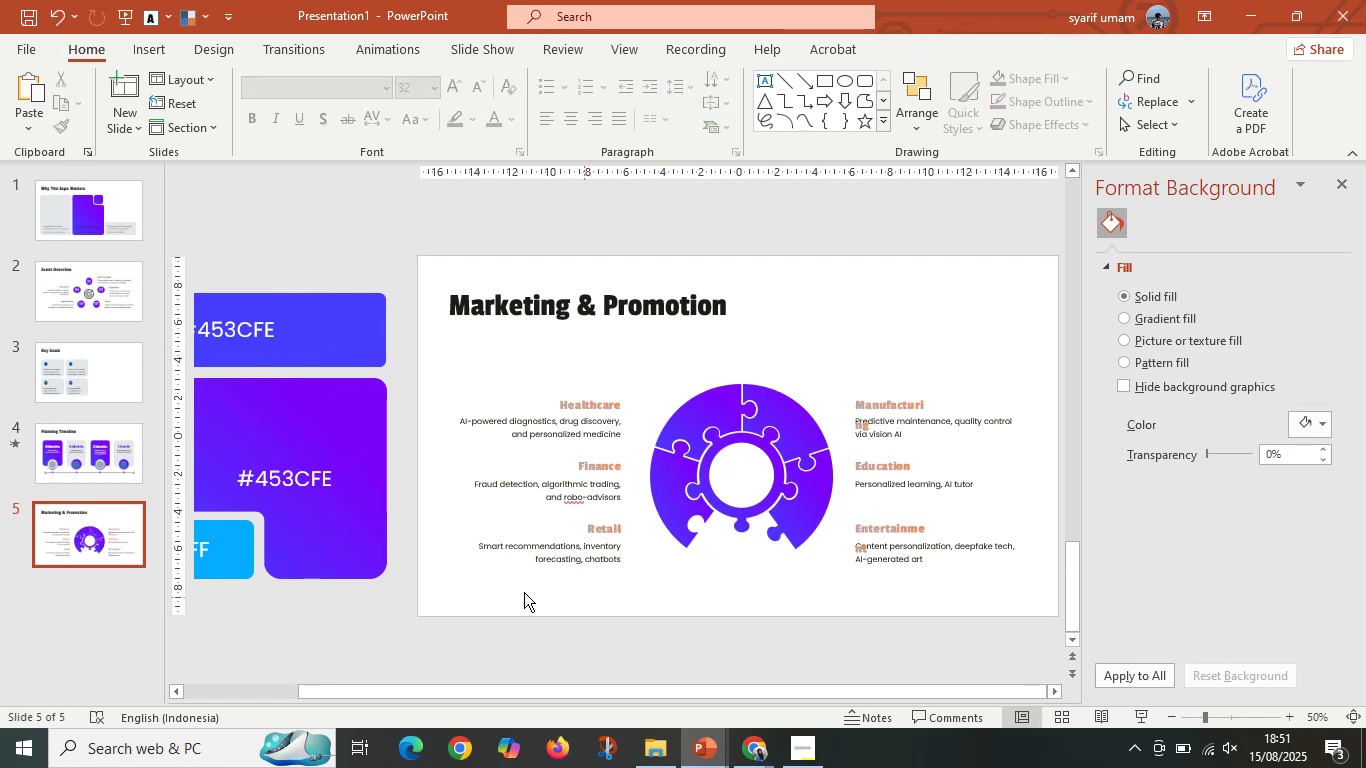 
left_click([425, 621])
 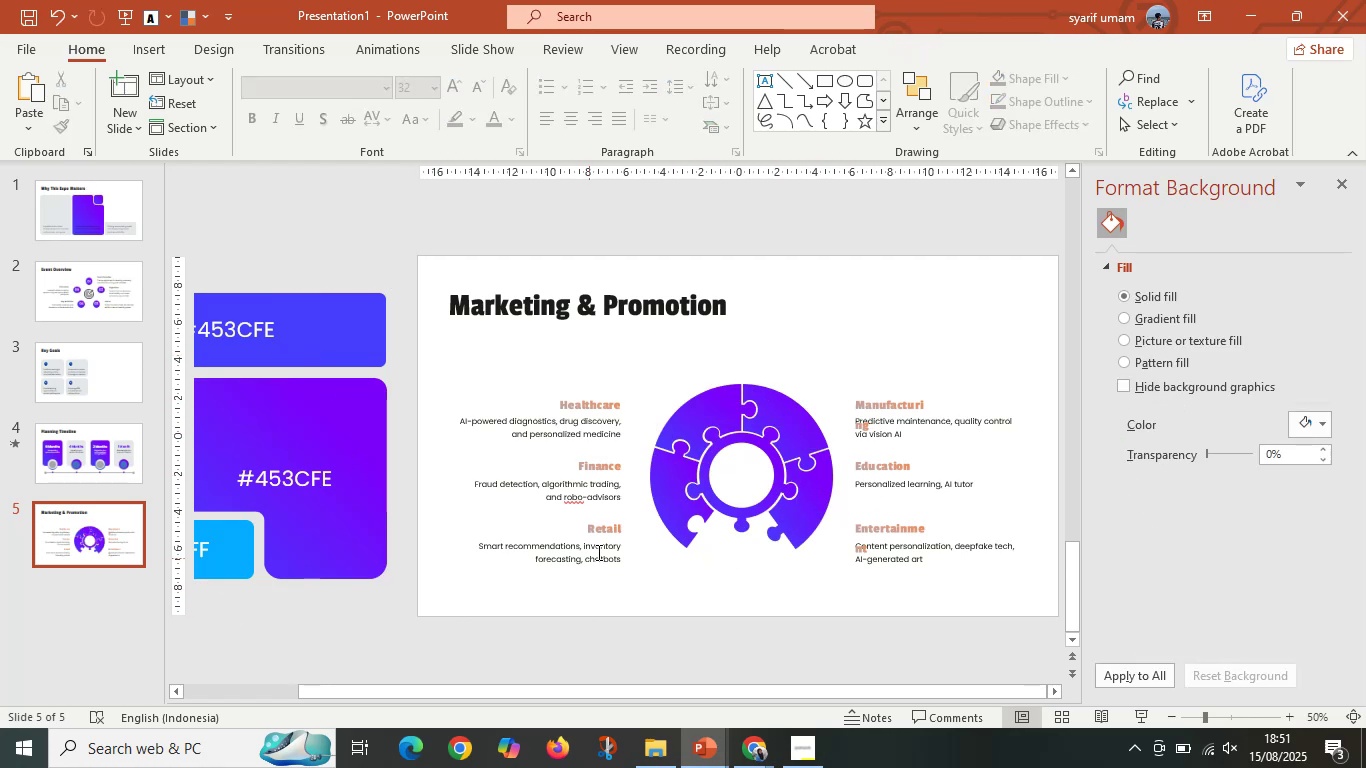 
left_click([610, 533])
 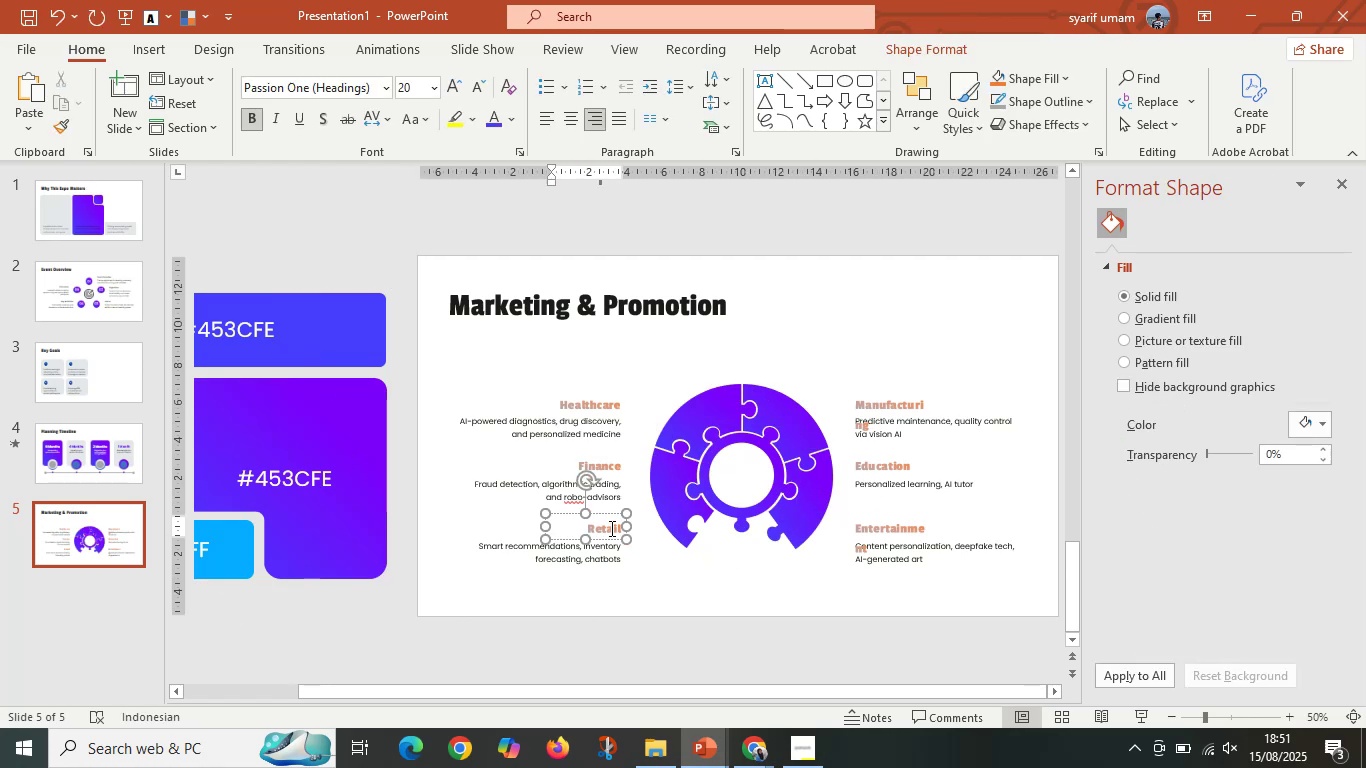 
hold_key(key=ShiftLeft, duration=1.52)
left_click([594, 463])
 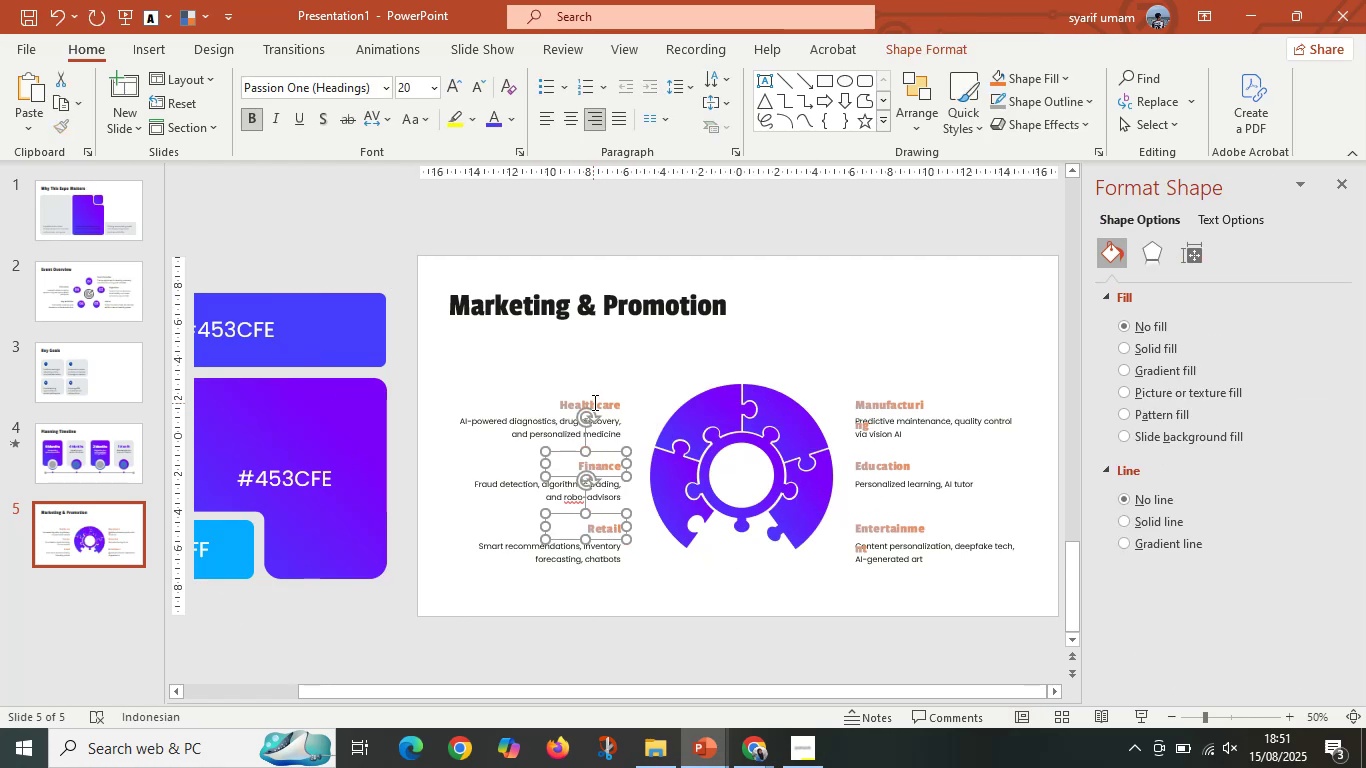 
double_click([593, 402])
 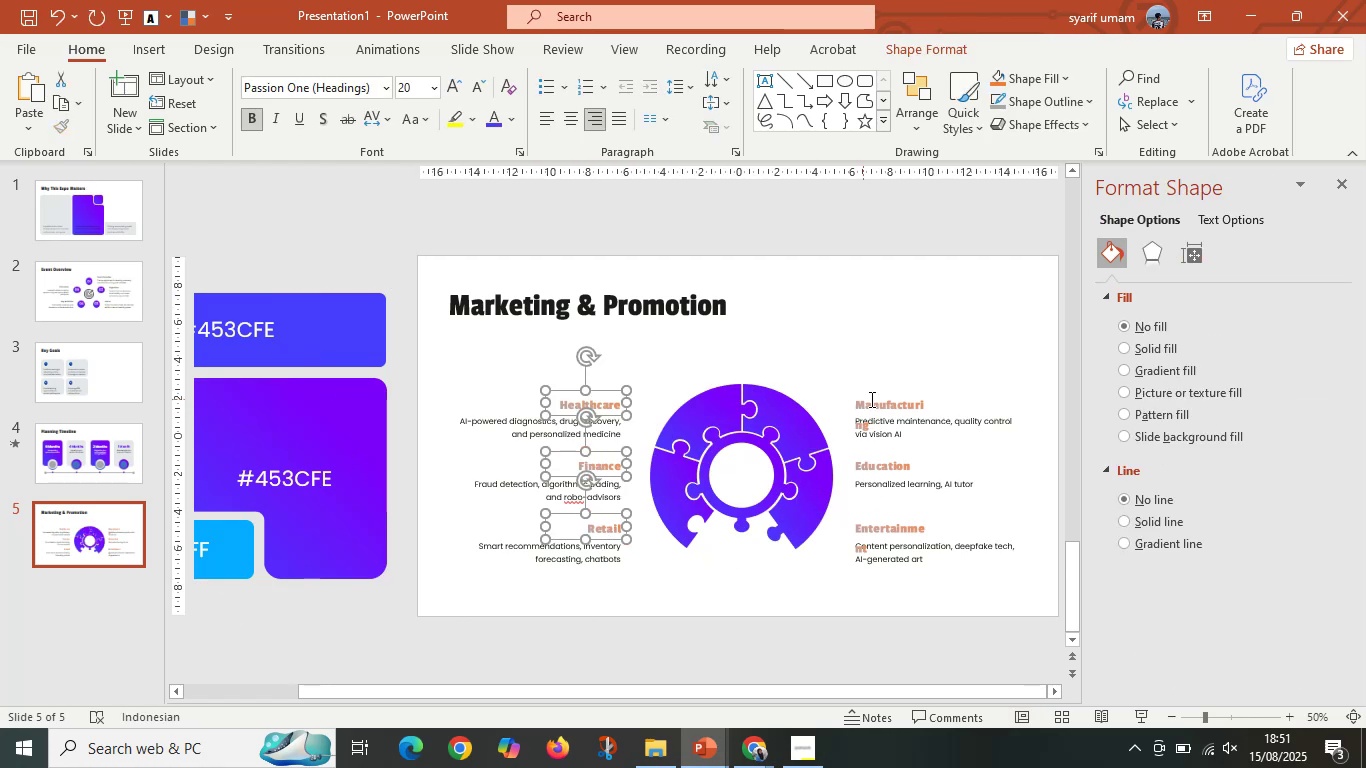 
hold_key(key=ShiftLeft, duration=0.78)
left_click([886, 399])
 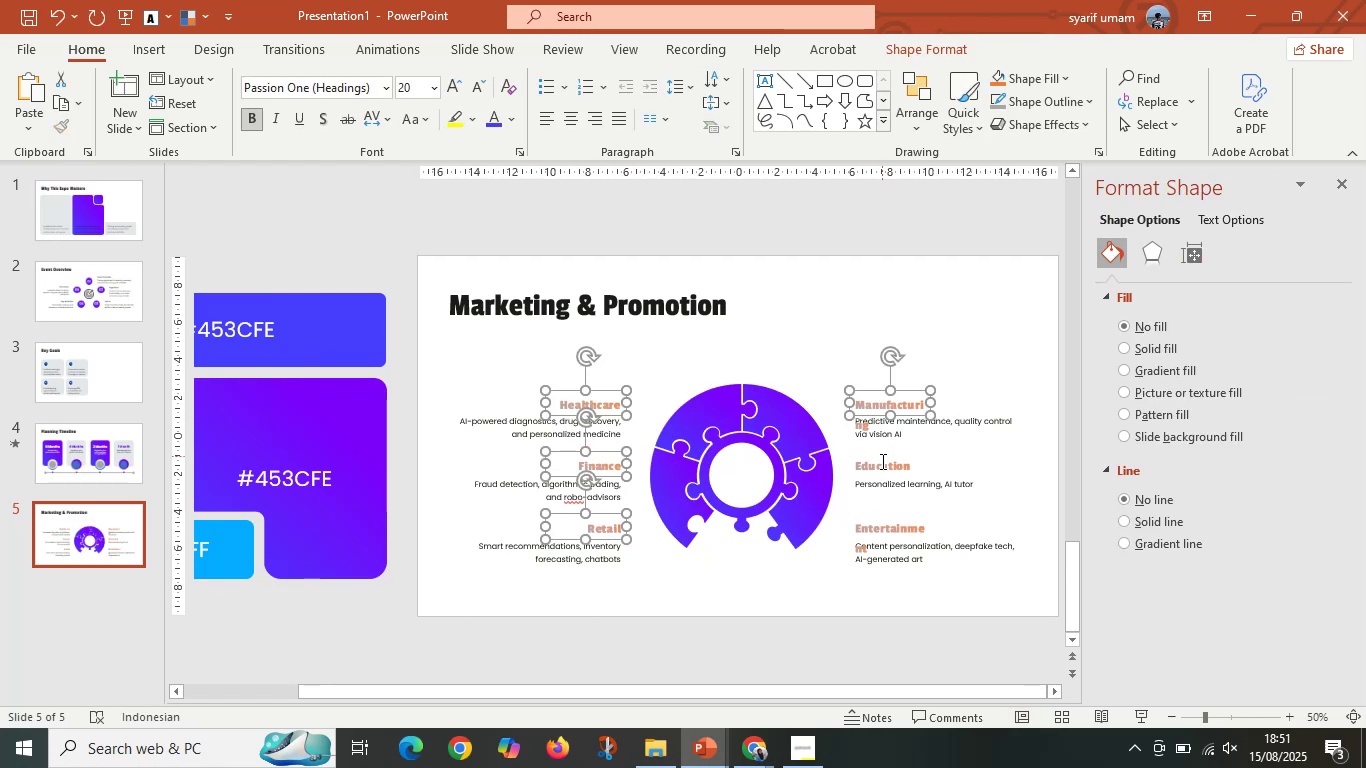 
left_click([881, 466])
 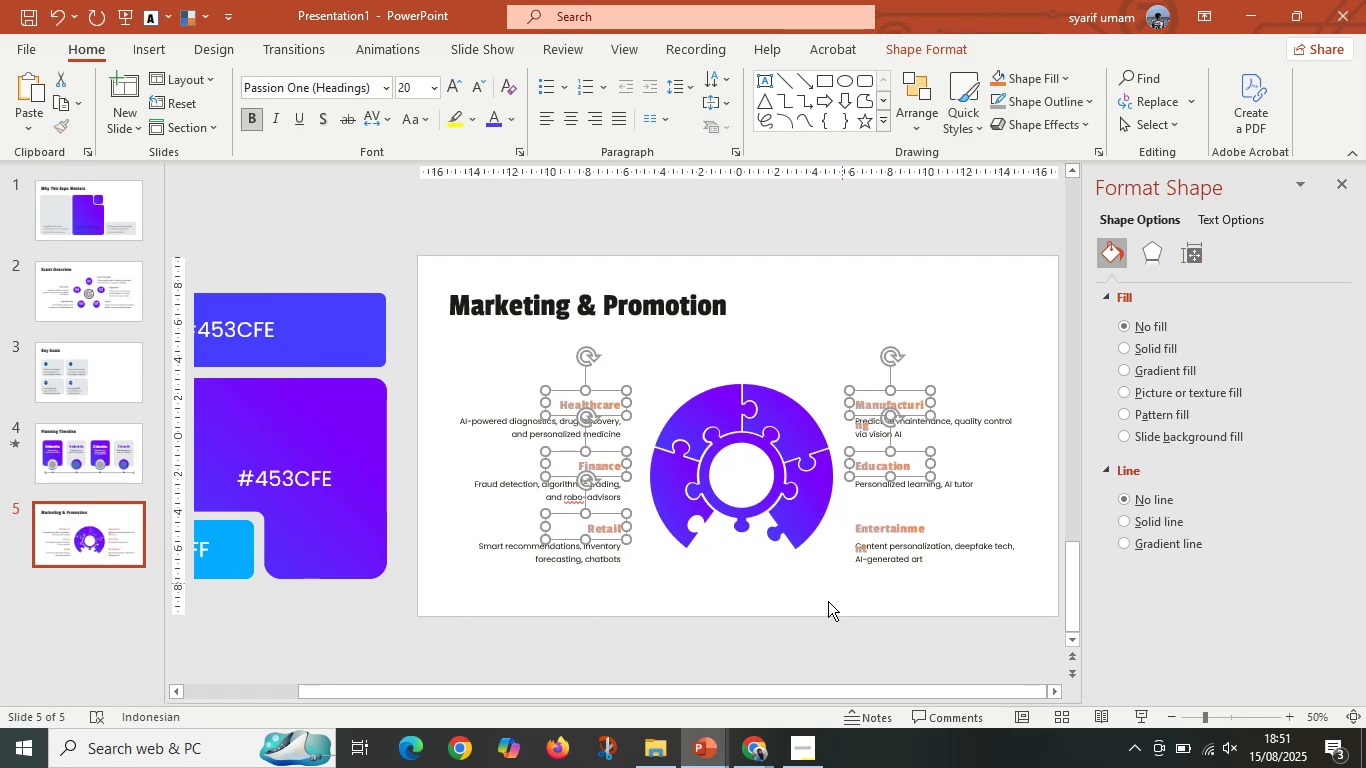 
double_click([827, 603])
 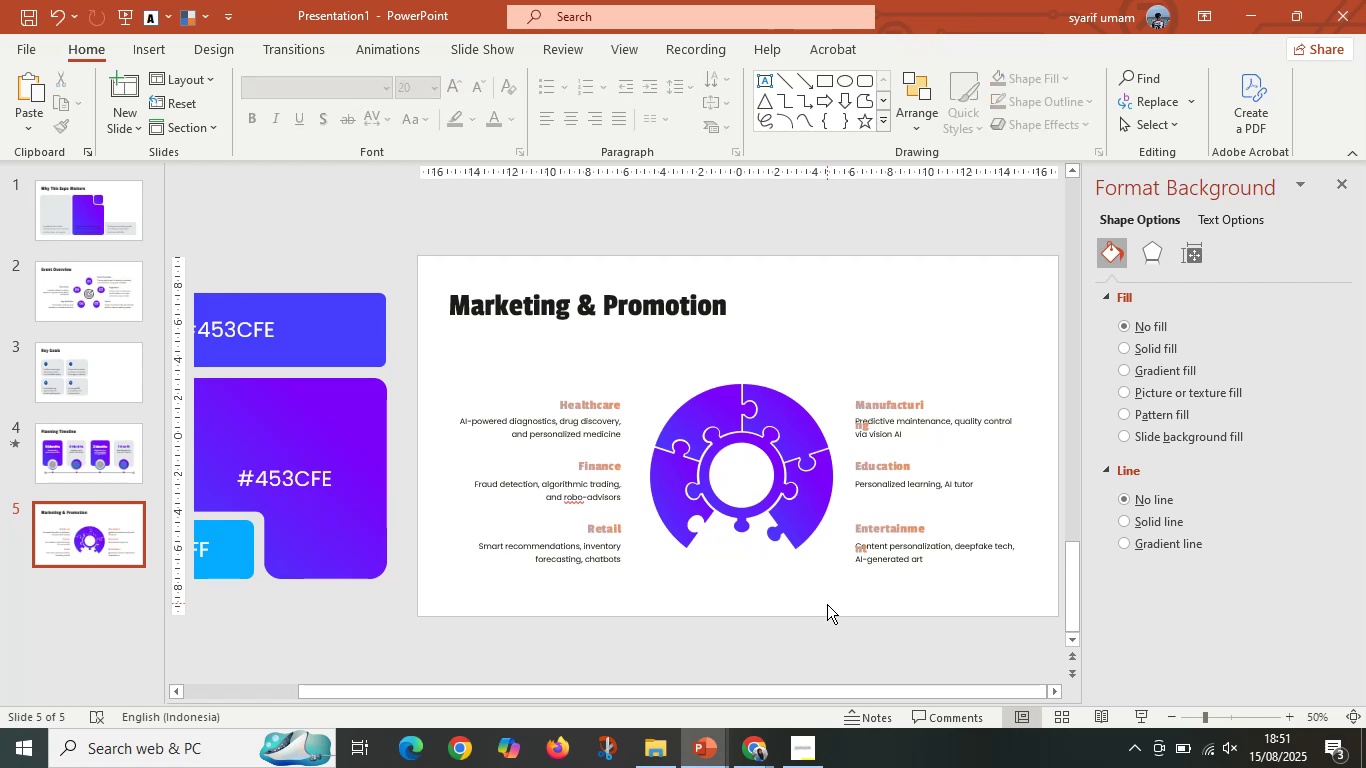 
left_click_drag(start_coordinate=[827, 607], to_coordinate=[1032, 450])
 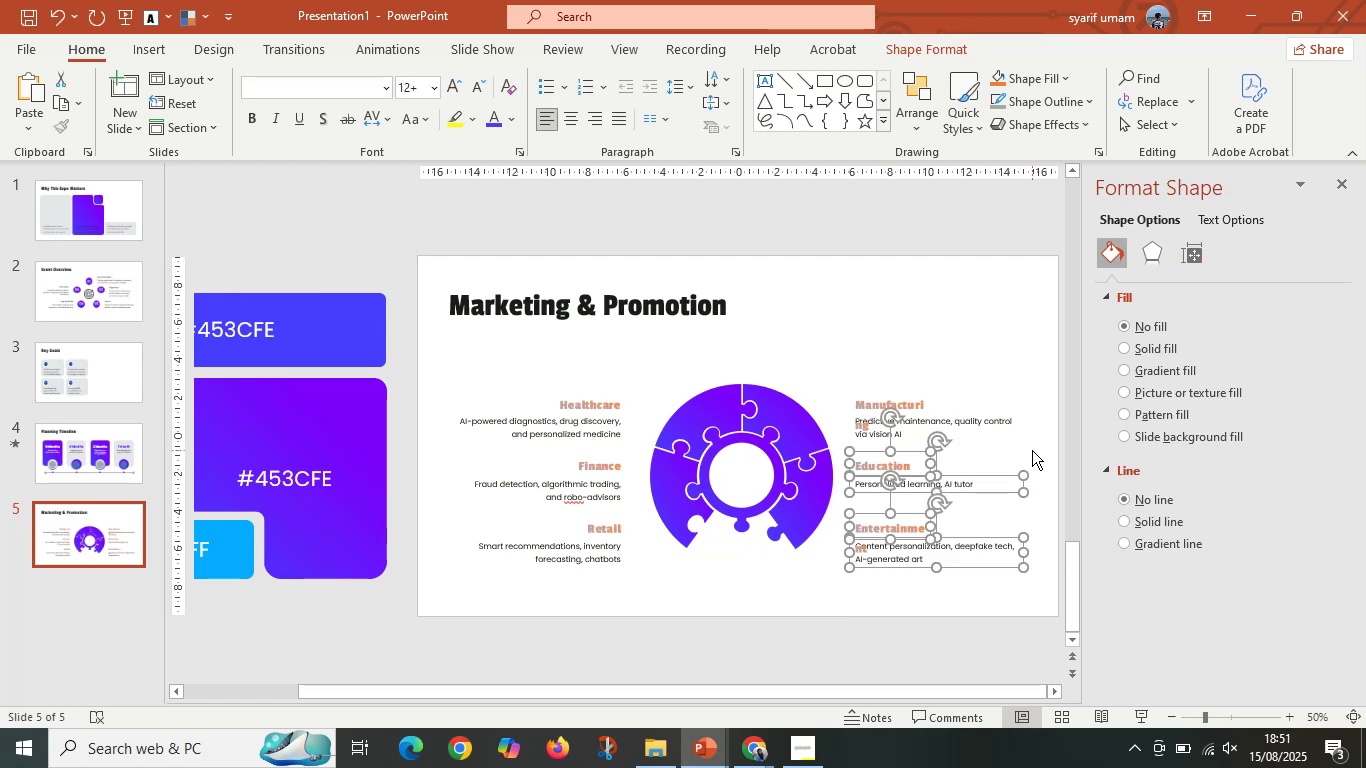 
key(Delete)
 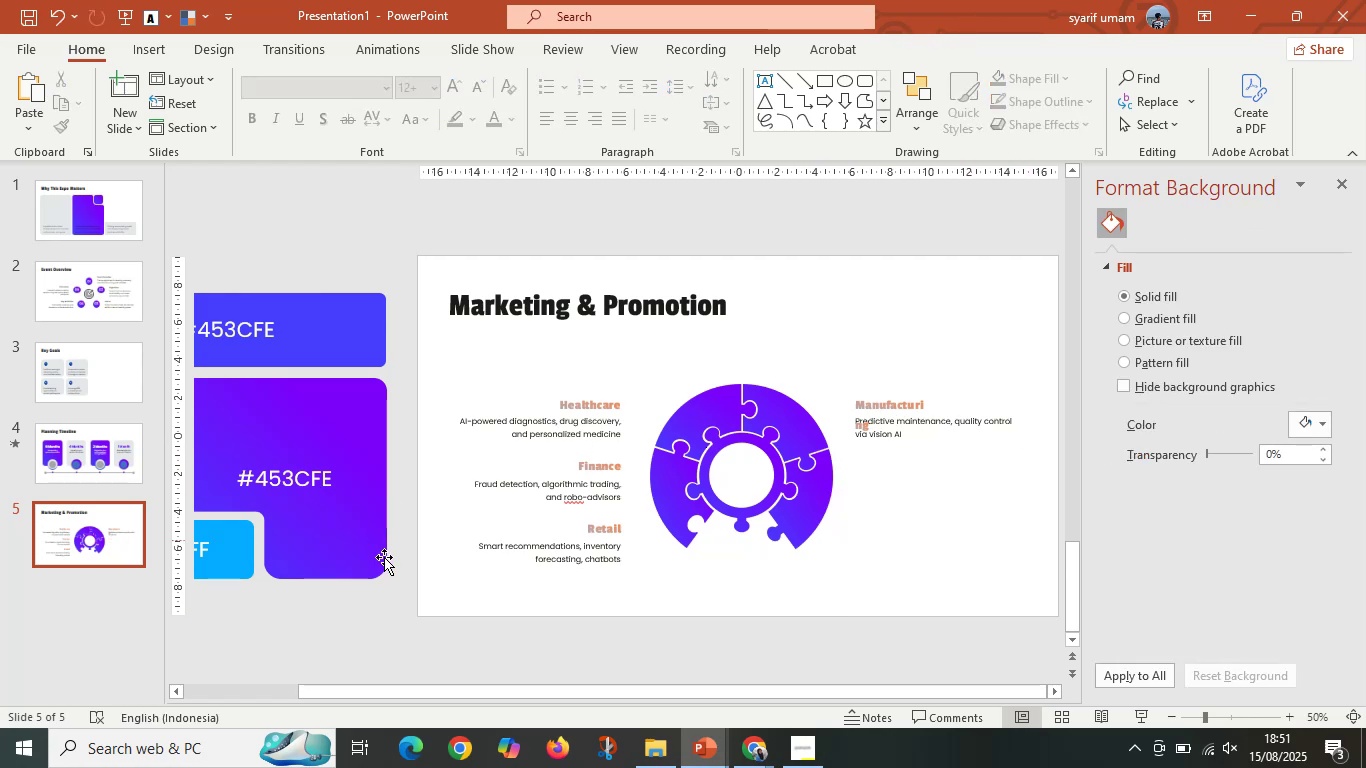 
left_click_drag(start_coordinate=[443, 608], to_coordinate=[685, 439])
 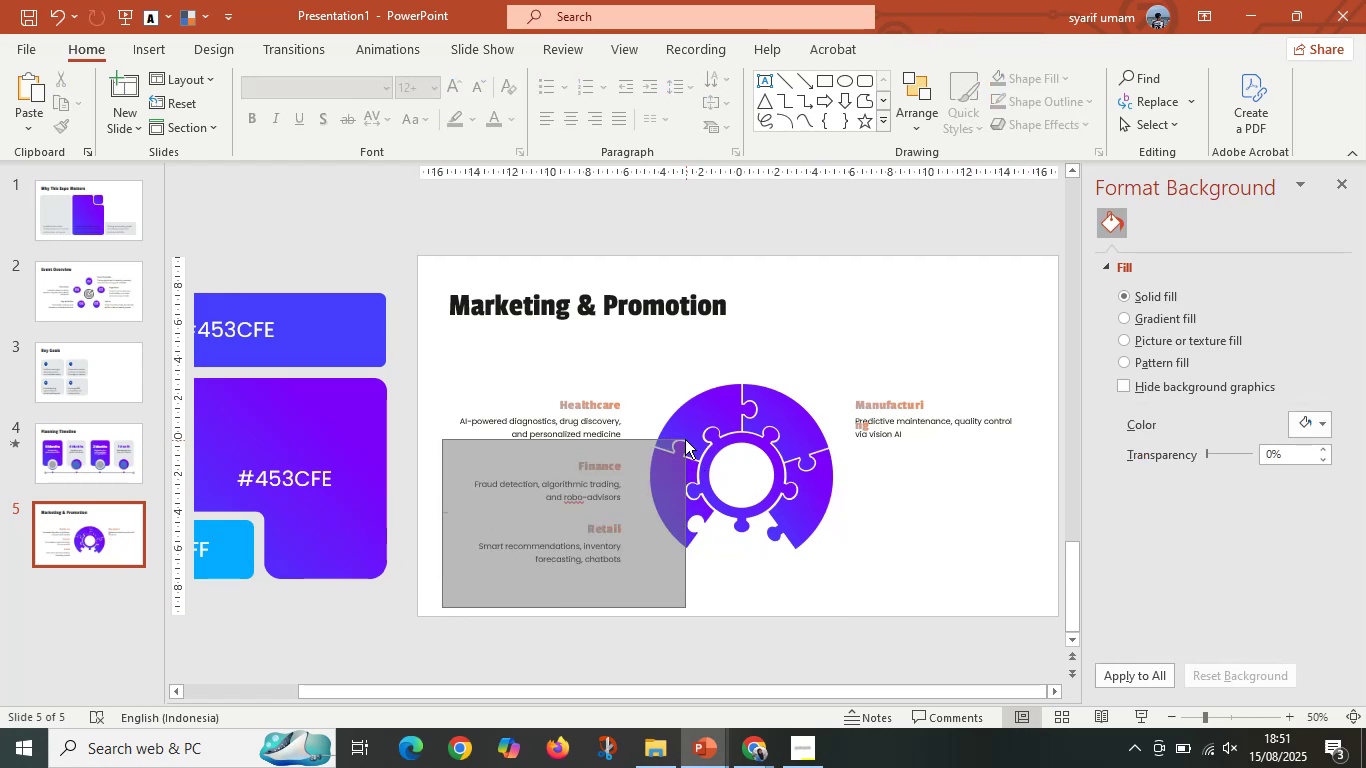 
key(Delete)
 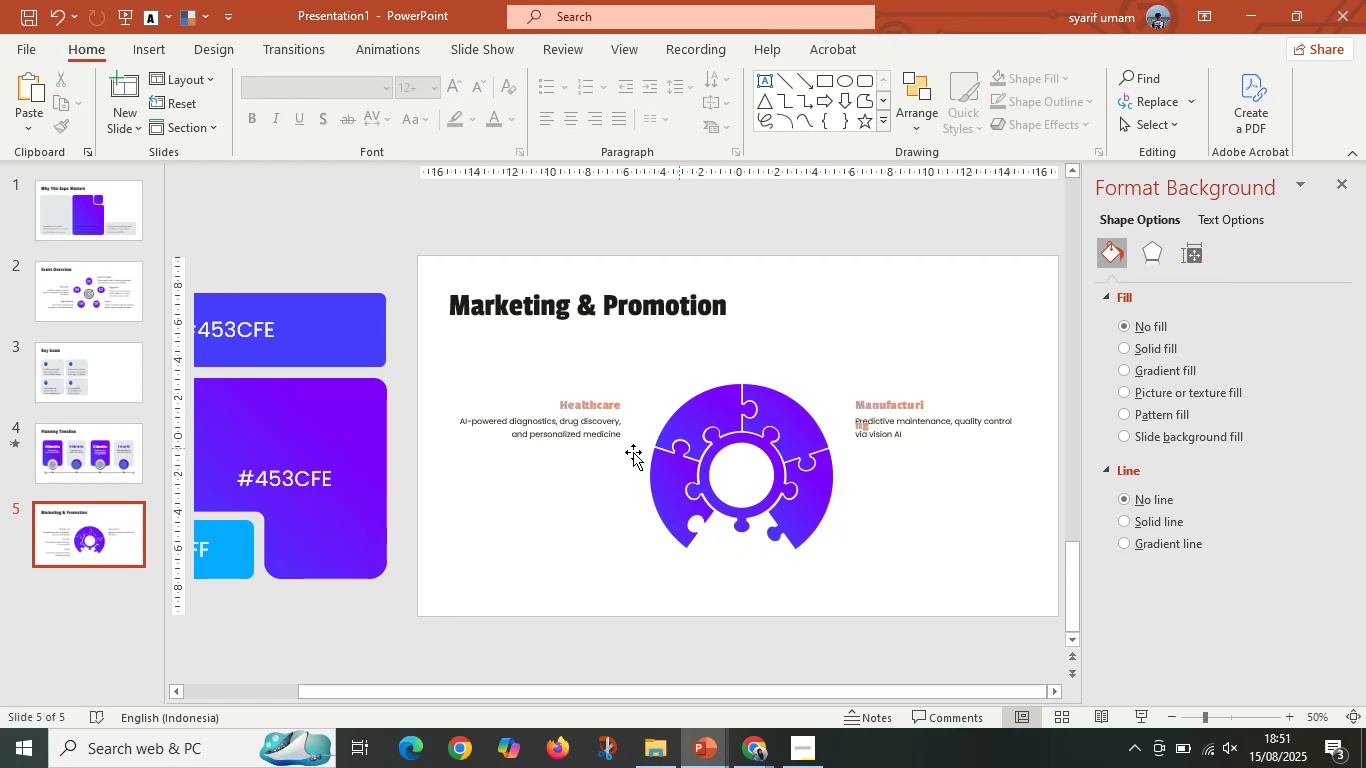 
left_click([606, 422])
 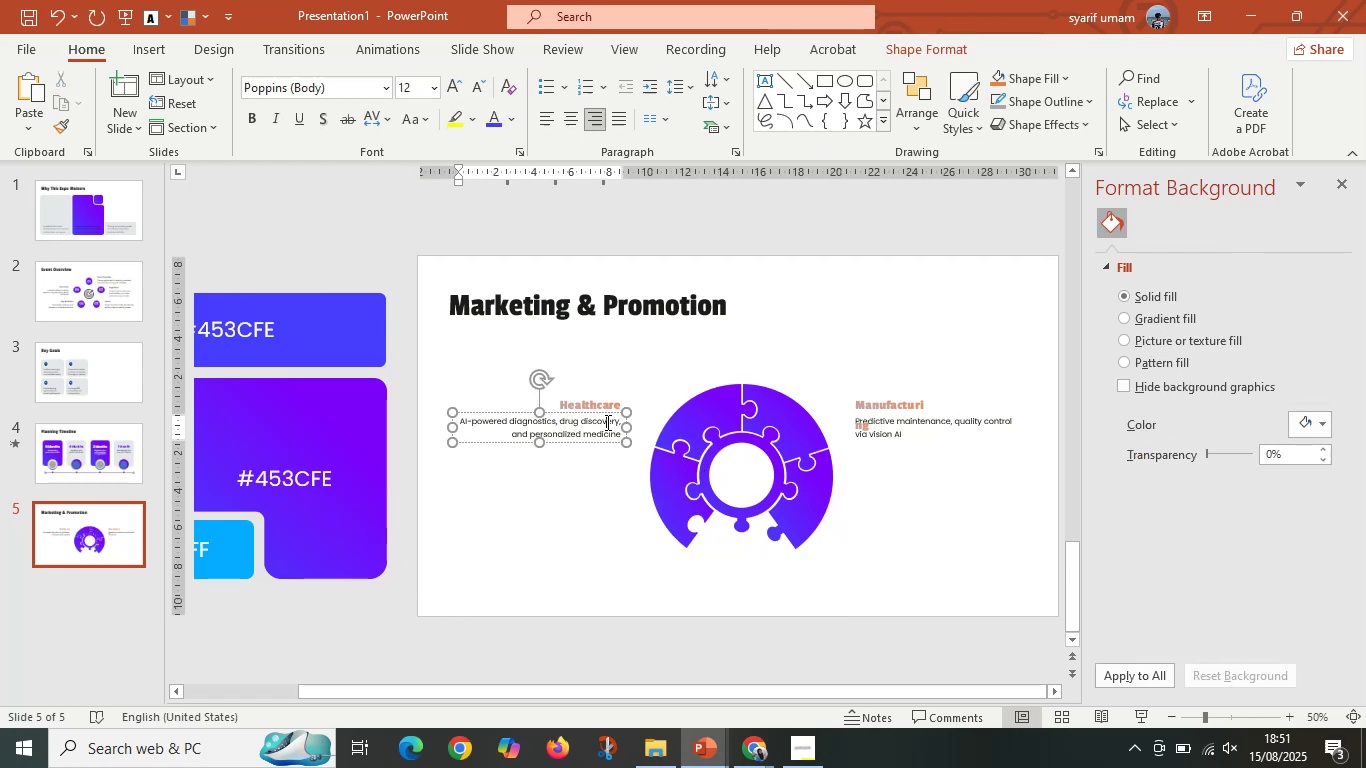 
hold_key(key=ShiftLeft, duration=1.52)
double_click([596, 405])
 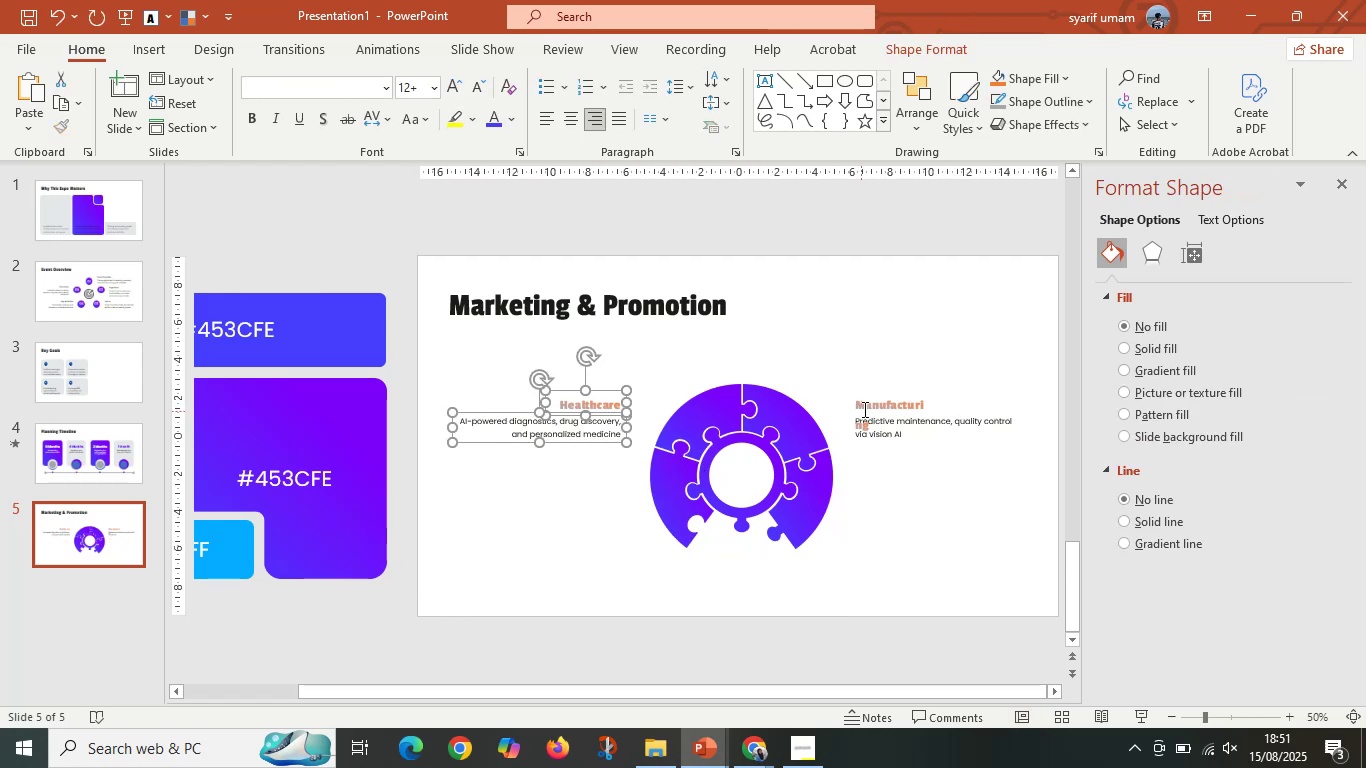 
left_click([869, 405])
 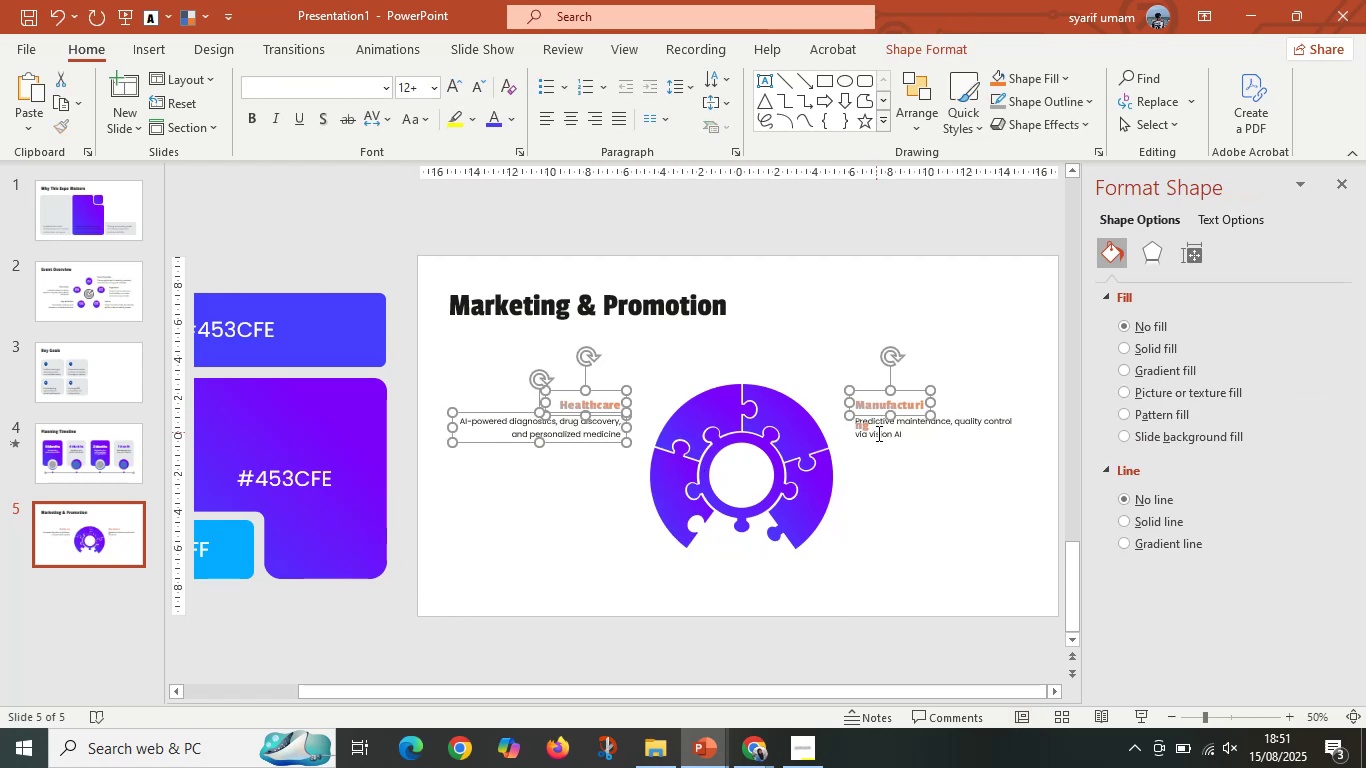 
double_click([877, 433])
 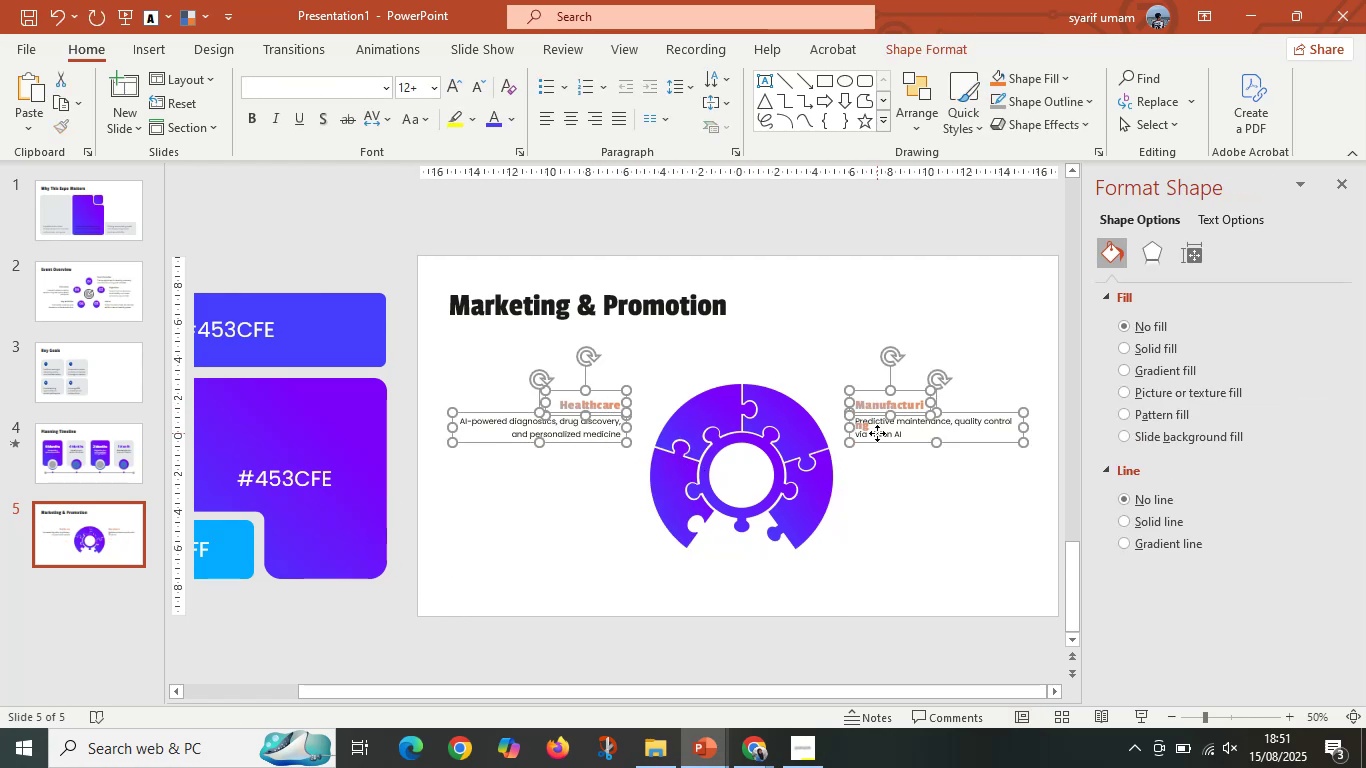 
key(Shift+ShiftLeft)
 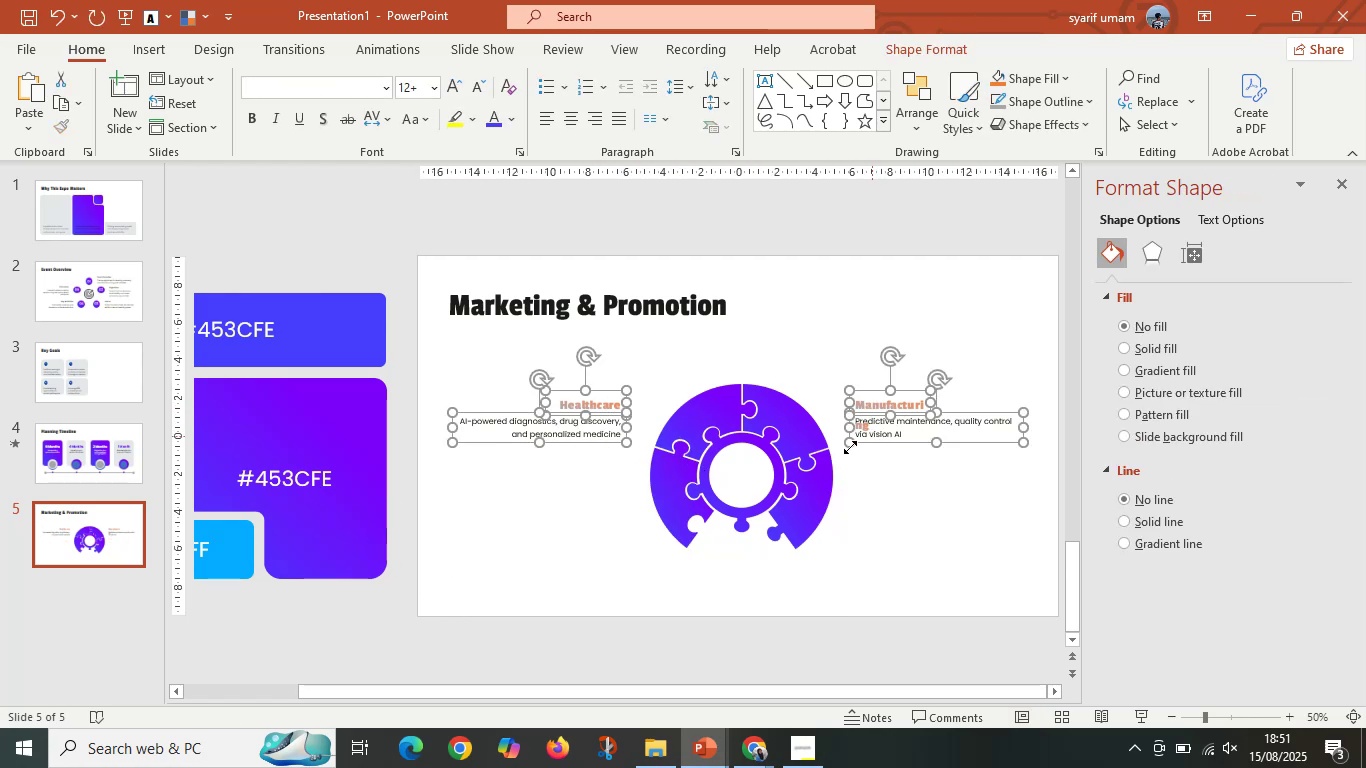 
key(Shift+ShiftLeft)
 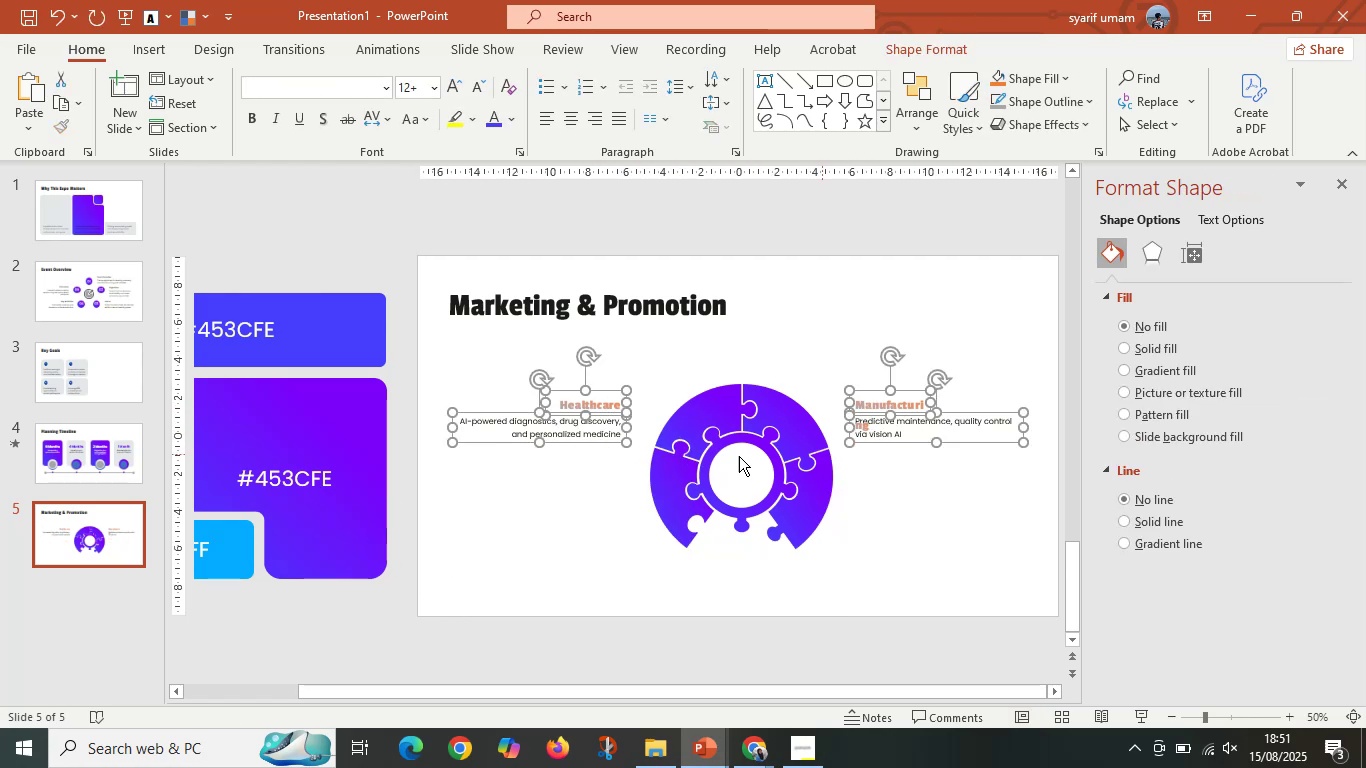 
key(Shift+ShiftLeft)
 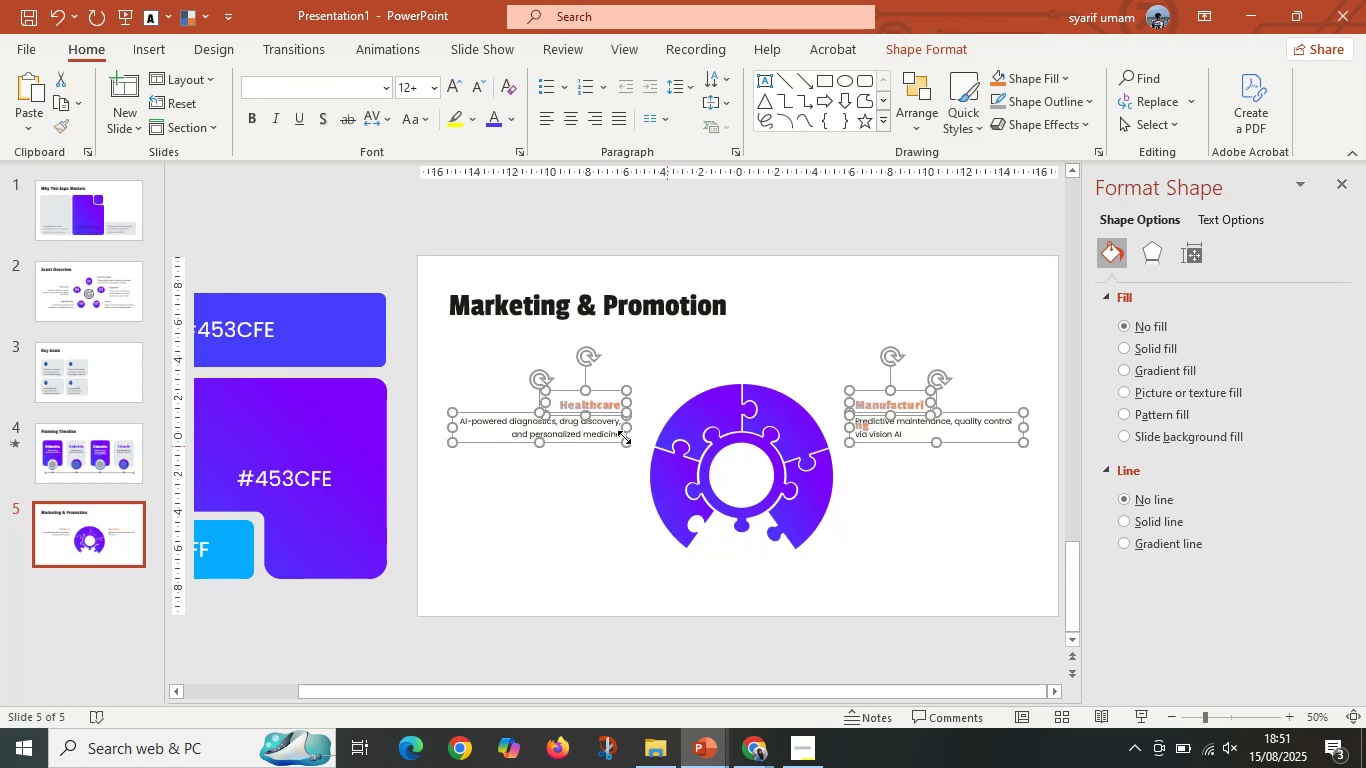 
key(Shift+ShiftLeft)
 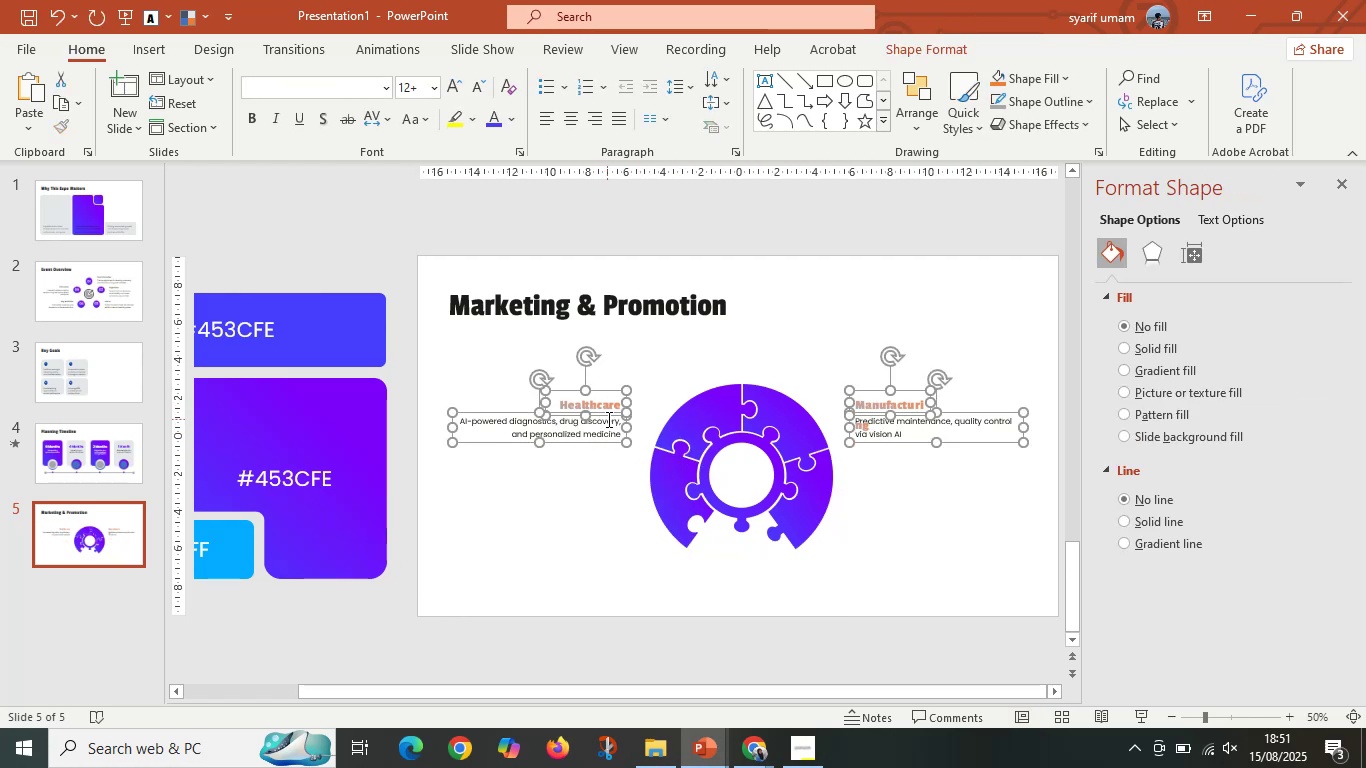 
left_click_drag(start_coordinate=[607, 413], to_coordinate=[605, 369])
 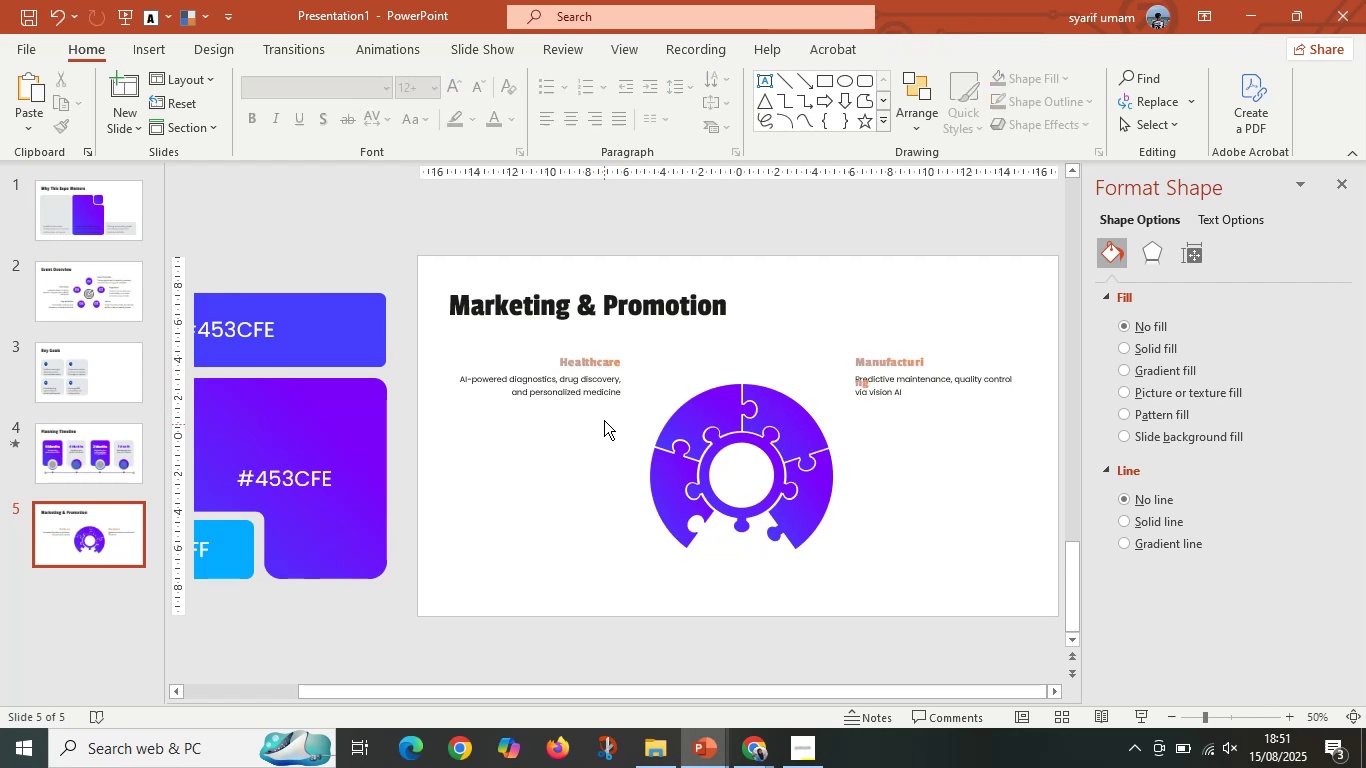 
hold_key(key=ShiftLeft, duration=1.5)
 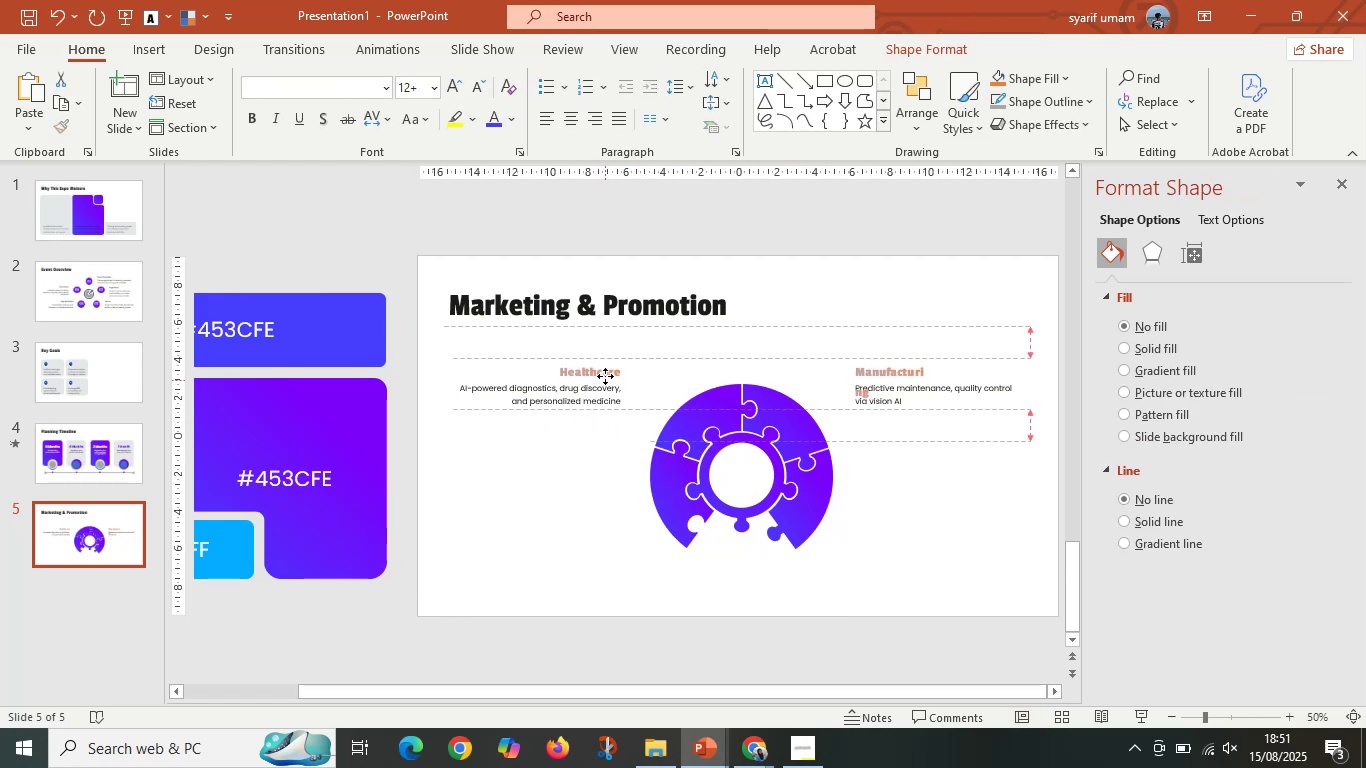 
hold_key(key=ShiftLeft, duration=1.24)
 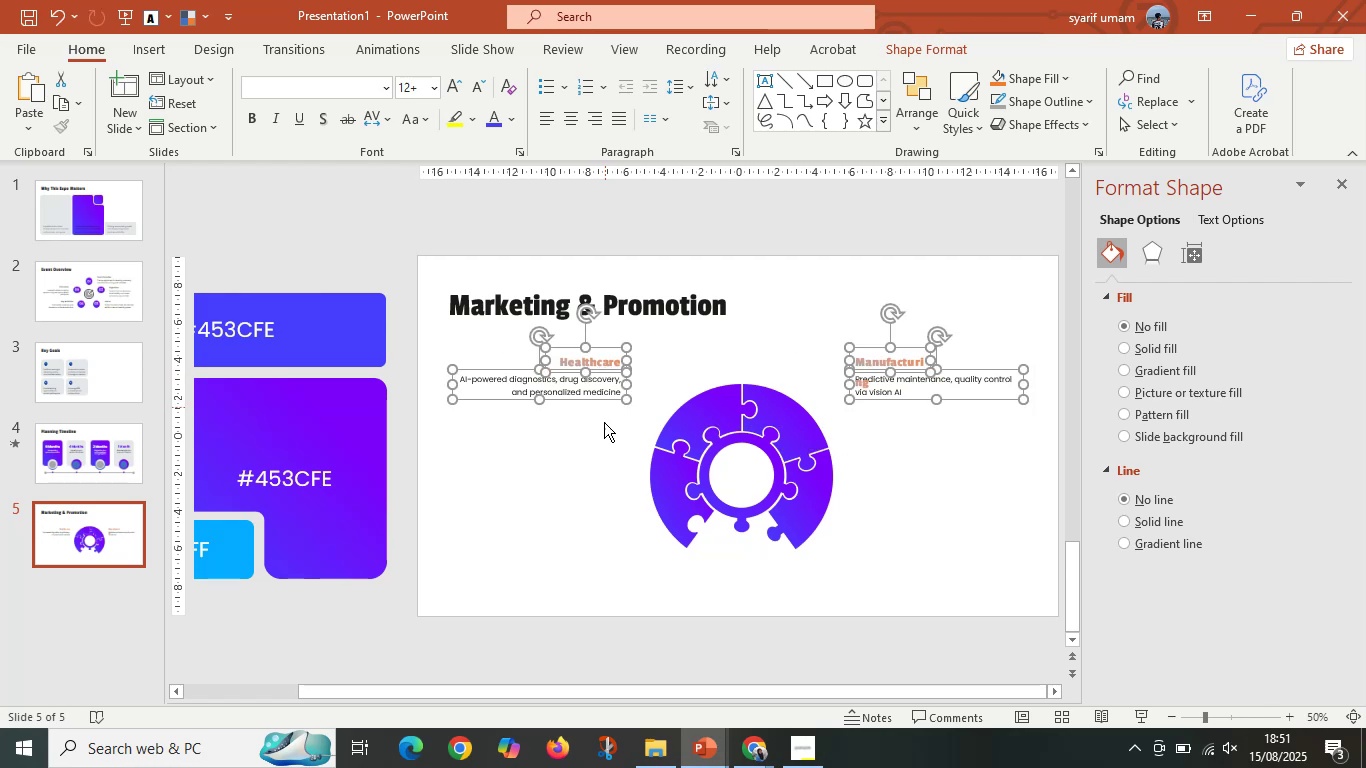 
left_click([604, 424])
 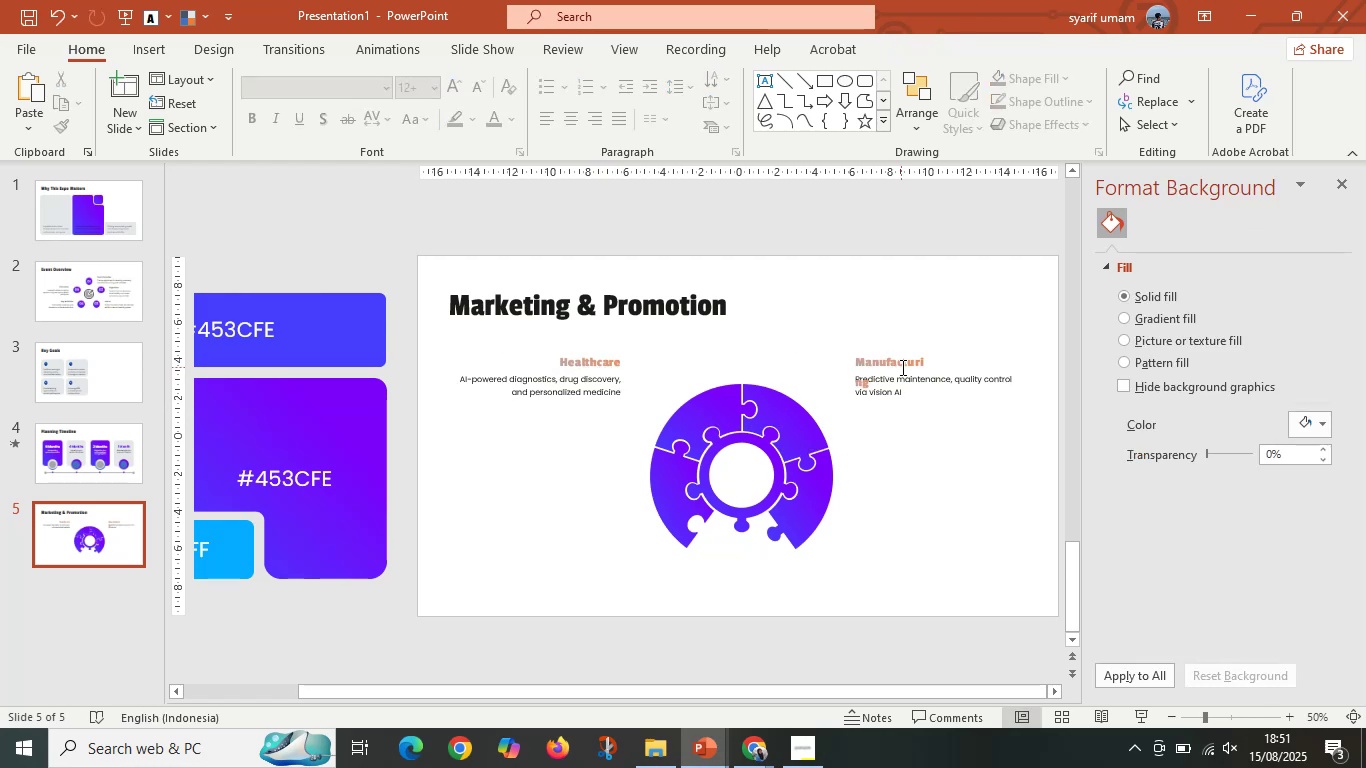 
left_click([902, 365])
 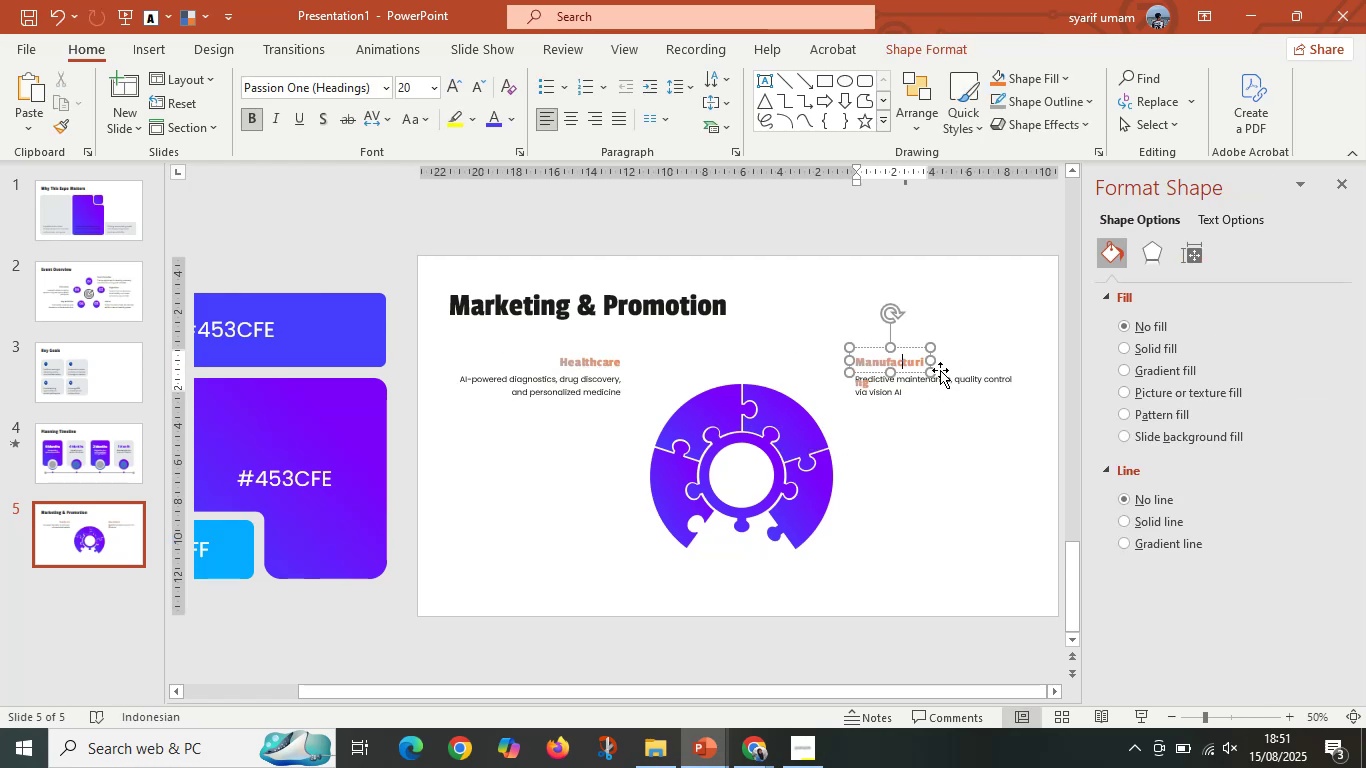 
left_click_drag(start_coordinate=[934, 359], to_coordinate=[961, 364])
 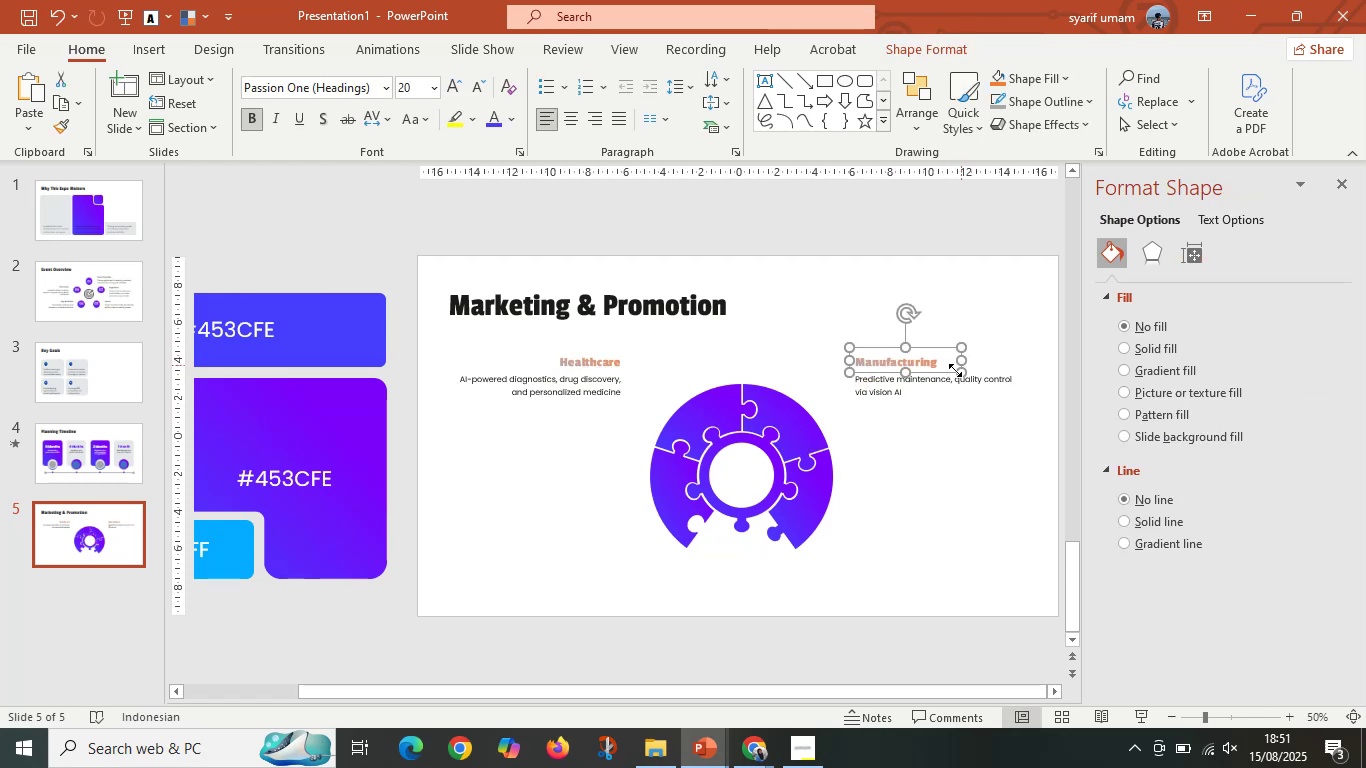 
hold_key(key=ShiftLeft, duration=0.36)
left_click([923, 384])
 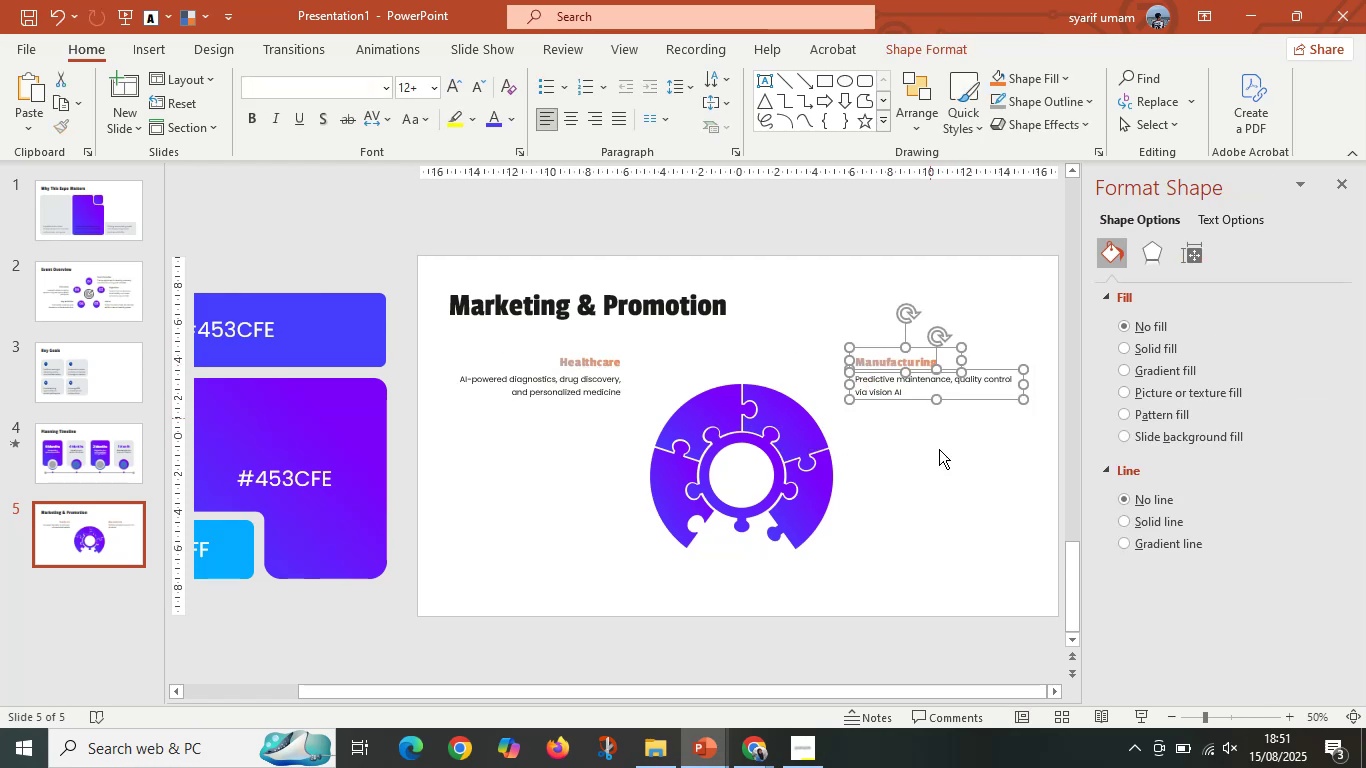 
double_click([942, 460])
 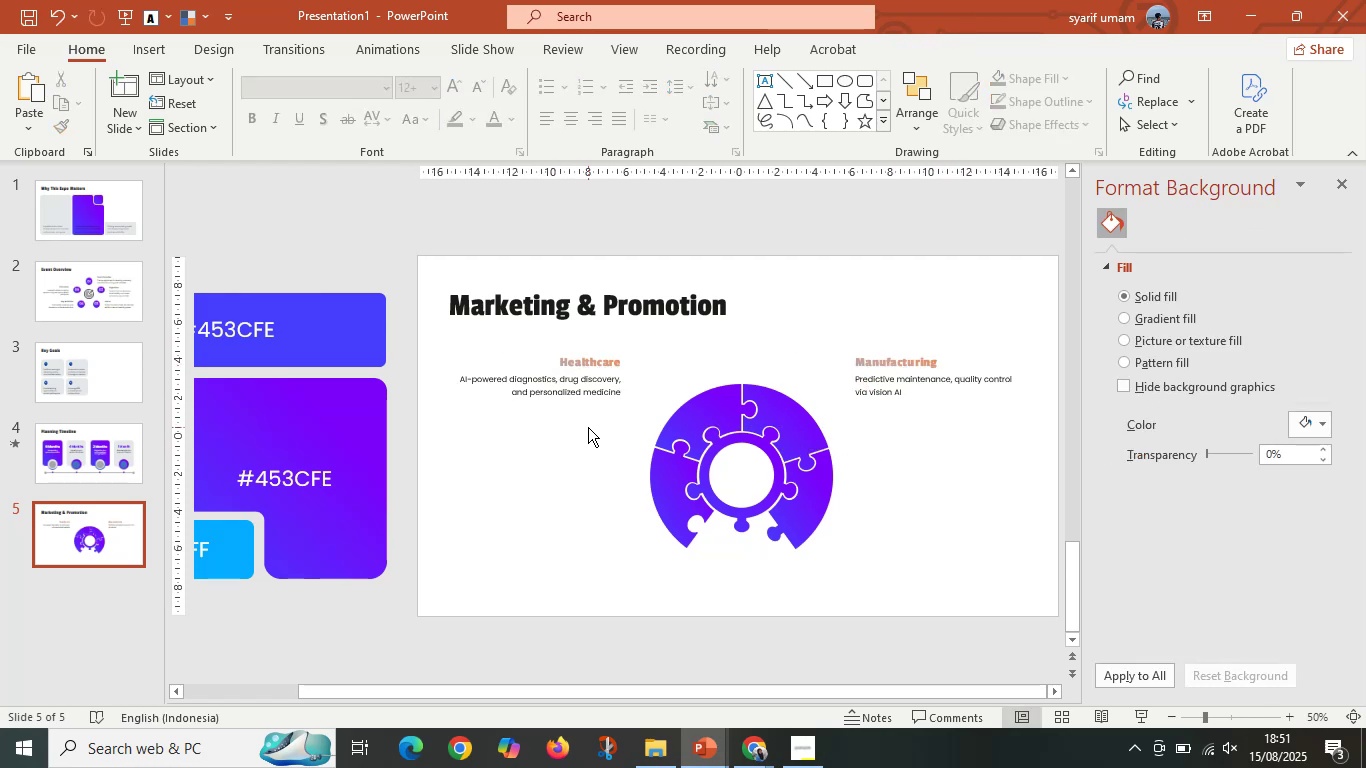 
wait(8.35)
 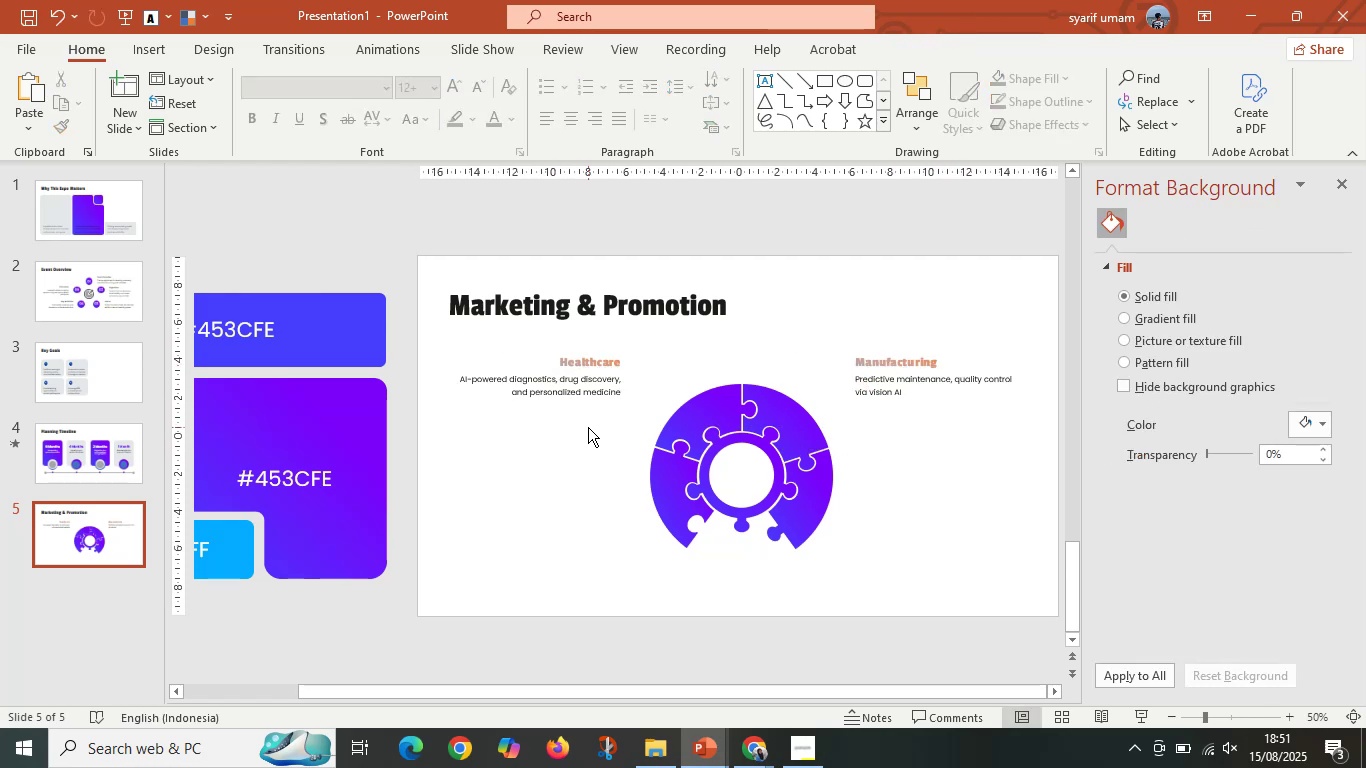 
left_click([563, 462])
 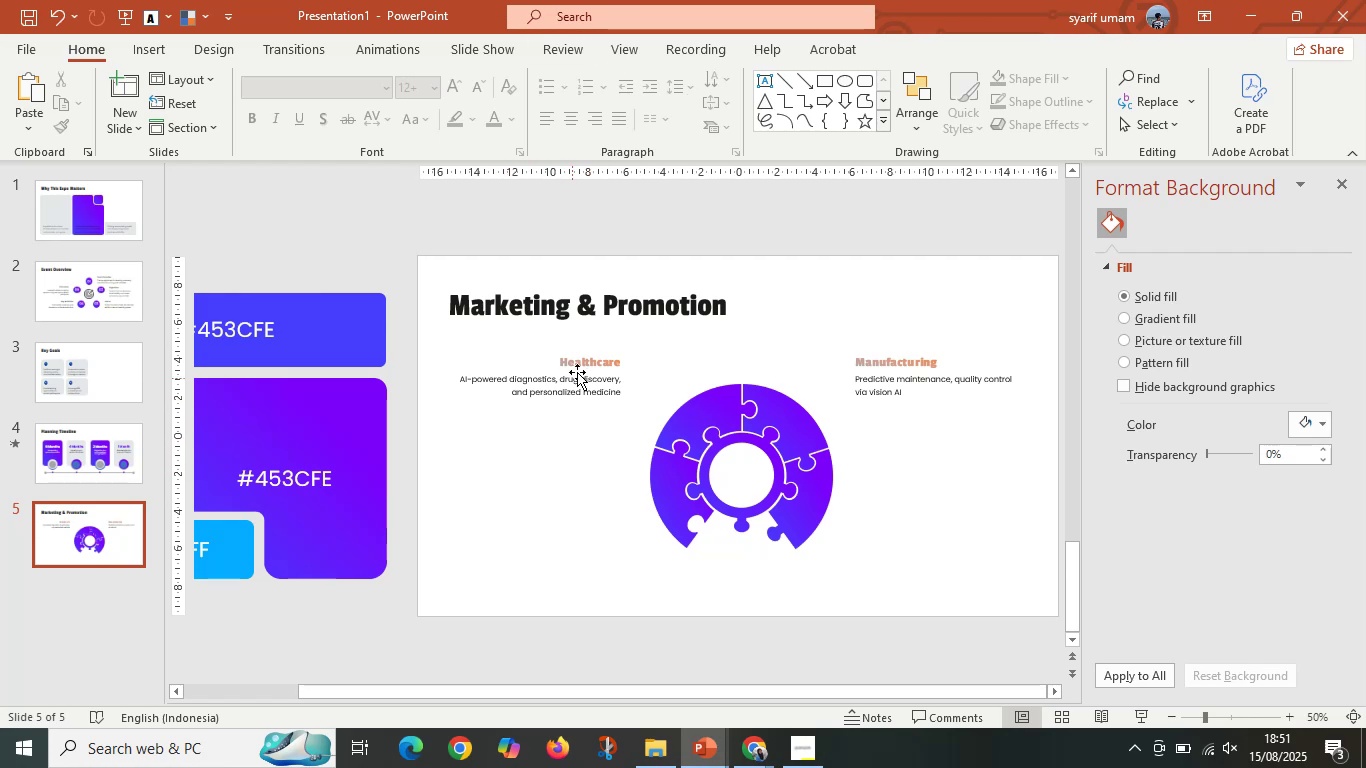 
left_click([581, 369])
 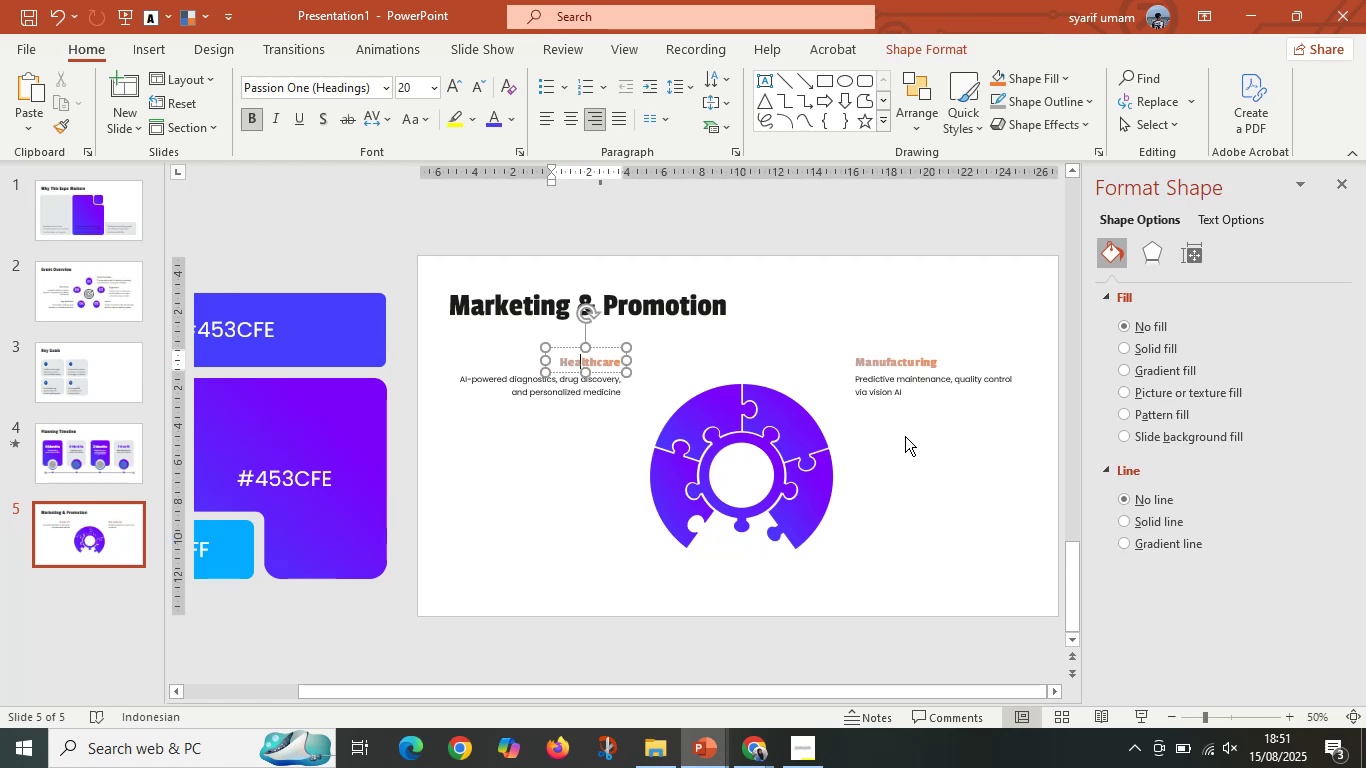 
hold_key(key=ShiftLeft, duration=0.5)
left_click([875, 363])
 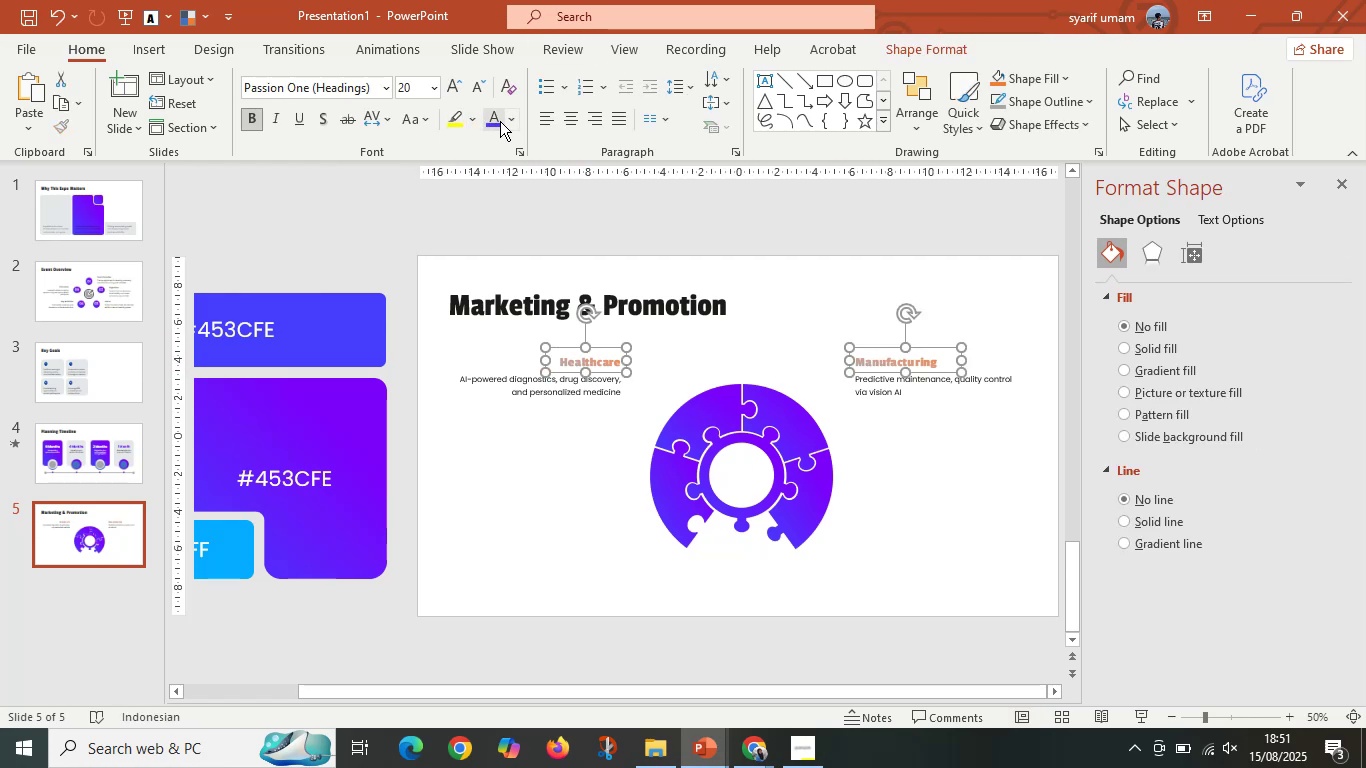 
left_click([511, 120])
 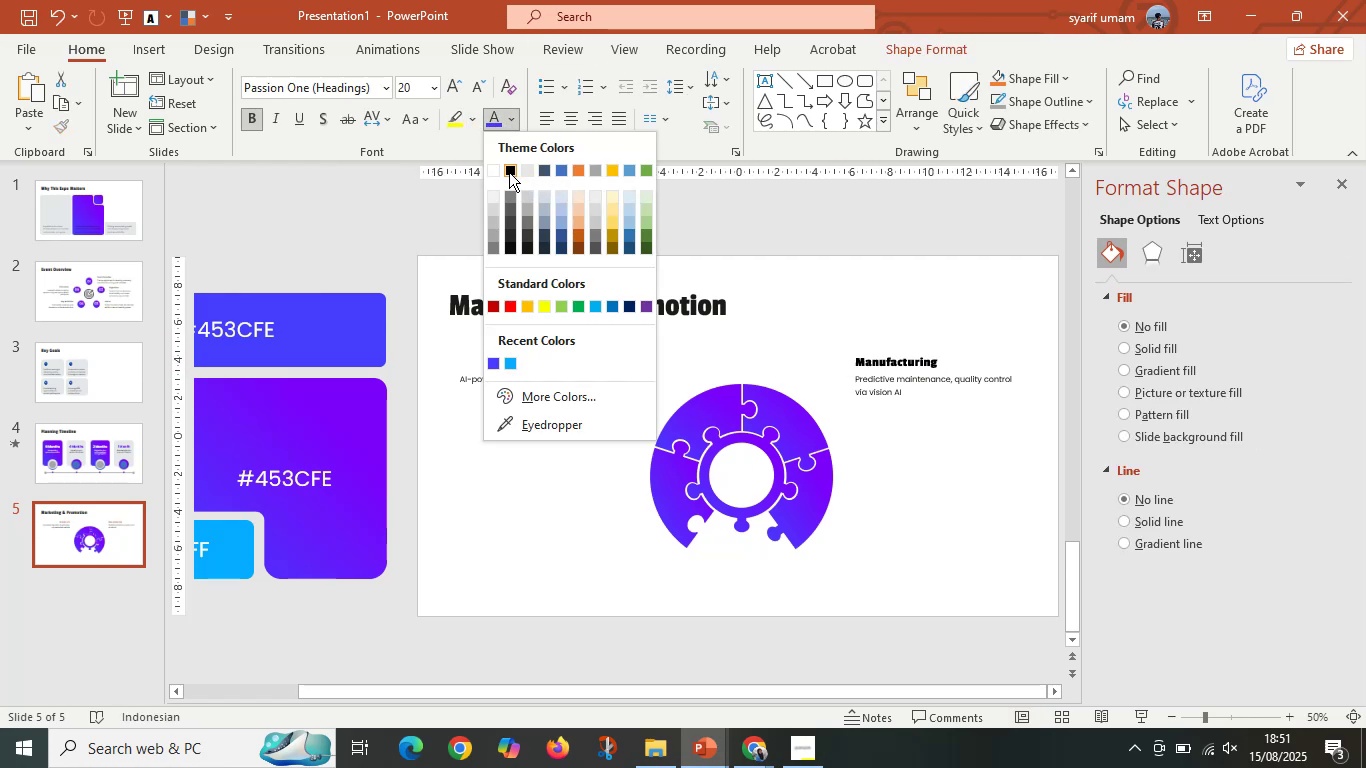 
double_click([547, 463])
 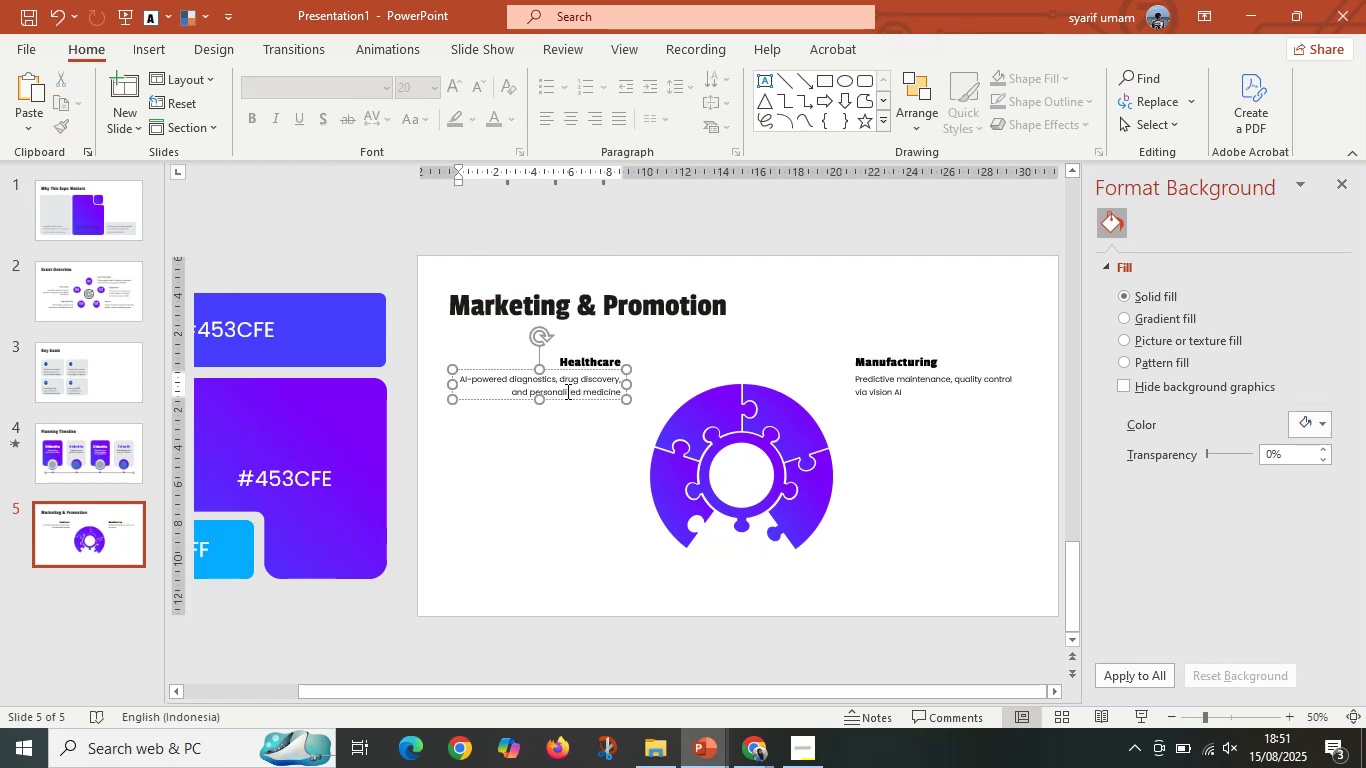 
hold_key(key=ControlLeft, duration=0.32)
scroll: coordinate [627, 468], scroll_direction: up, amount: 2.0
 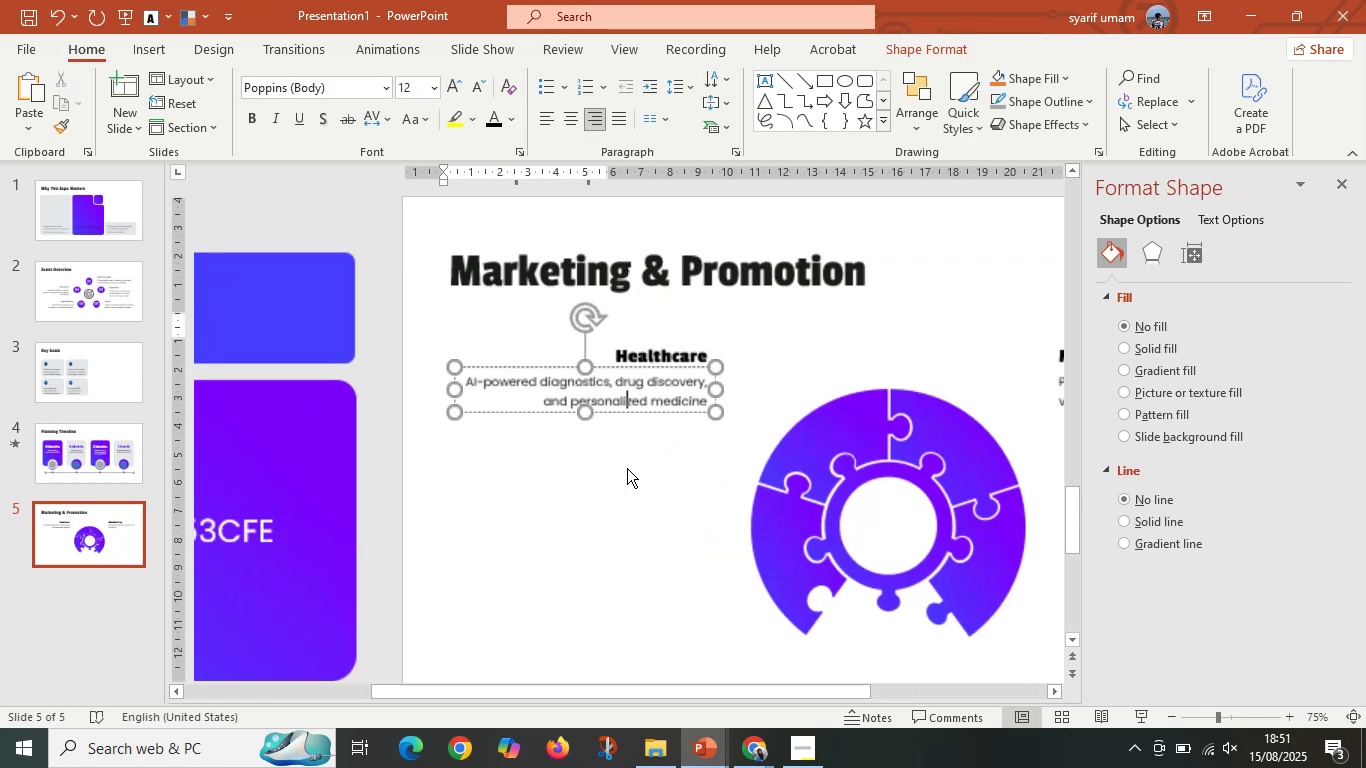 
hold_key(key=ControlLeft, duration=0.35)
scroll: coordinate [666, 464], scroll_direction: down, amount: 2.0
 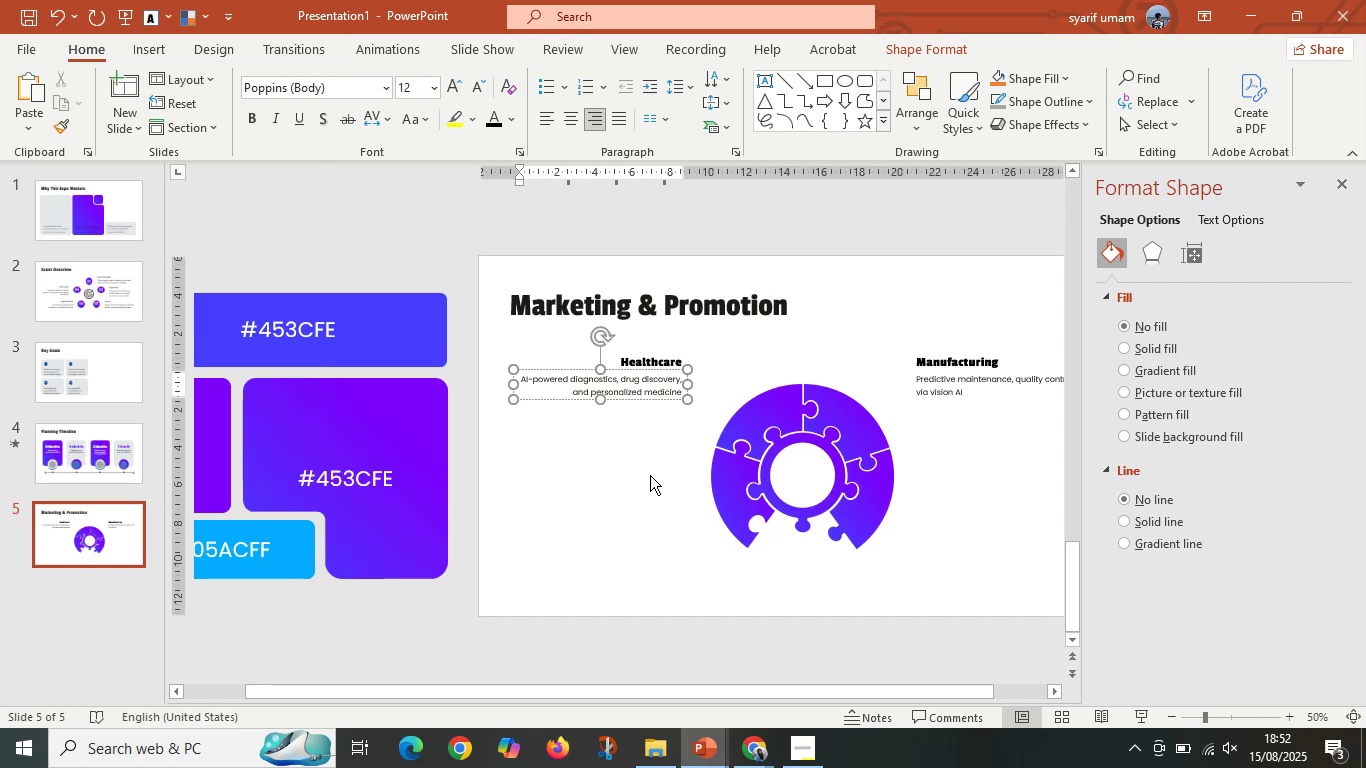 
left_click([93, 300])
 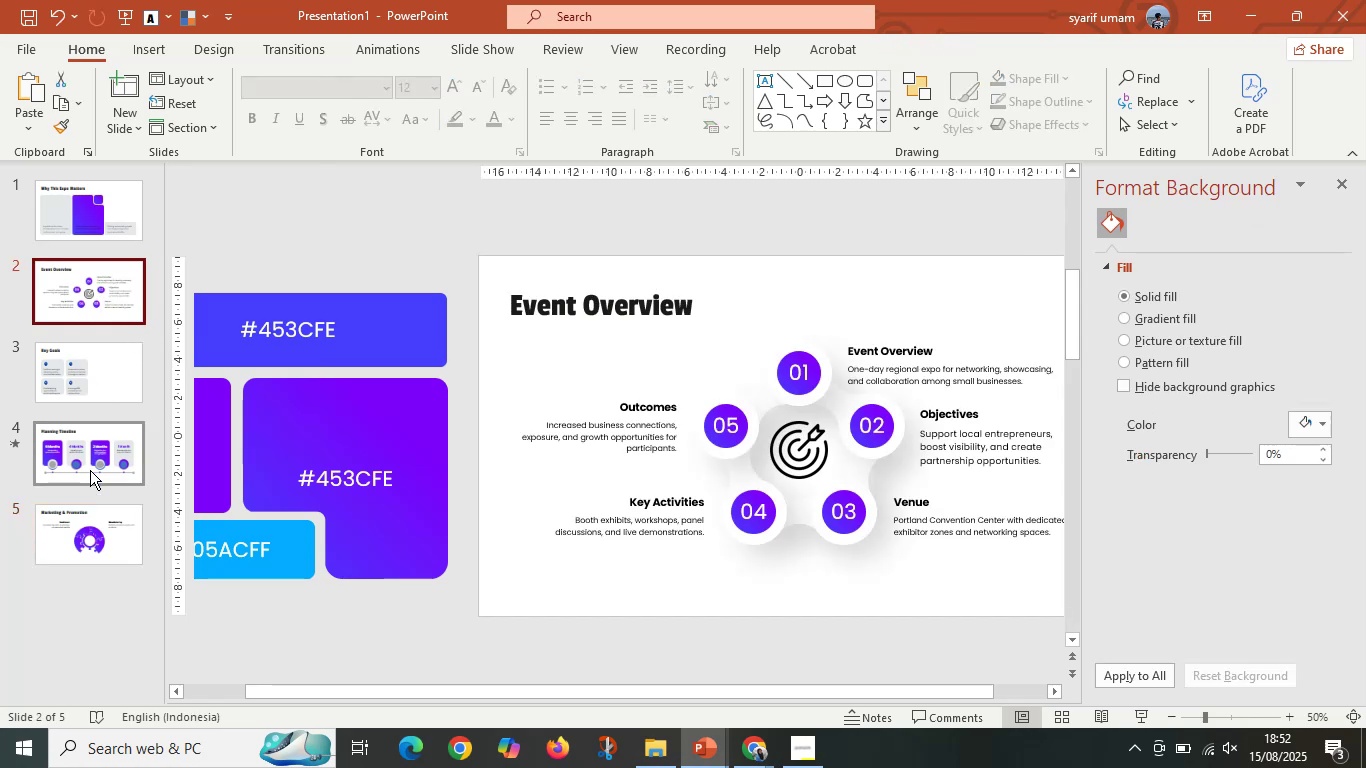 
left_click([93, 557])
 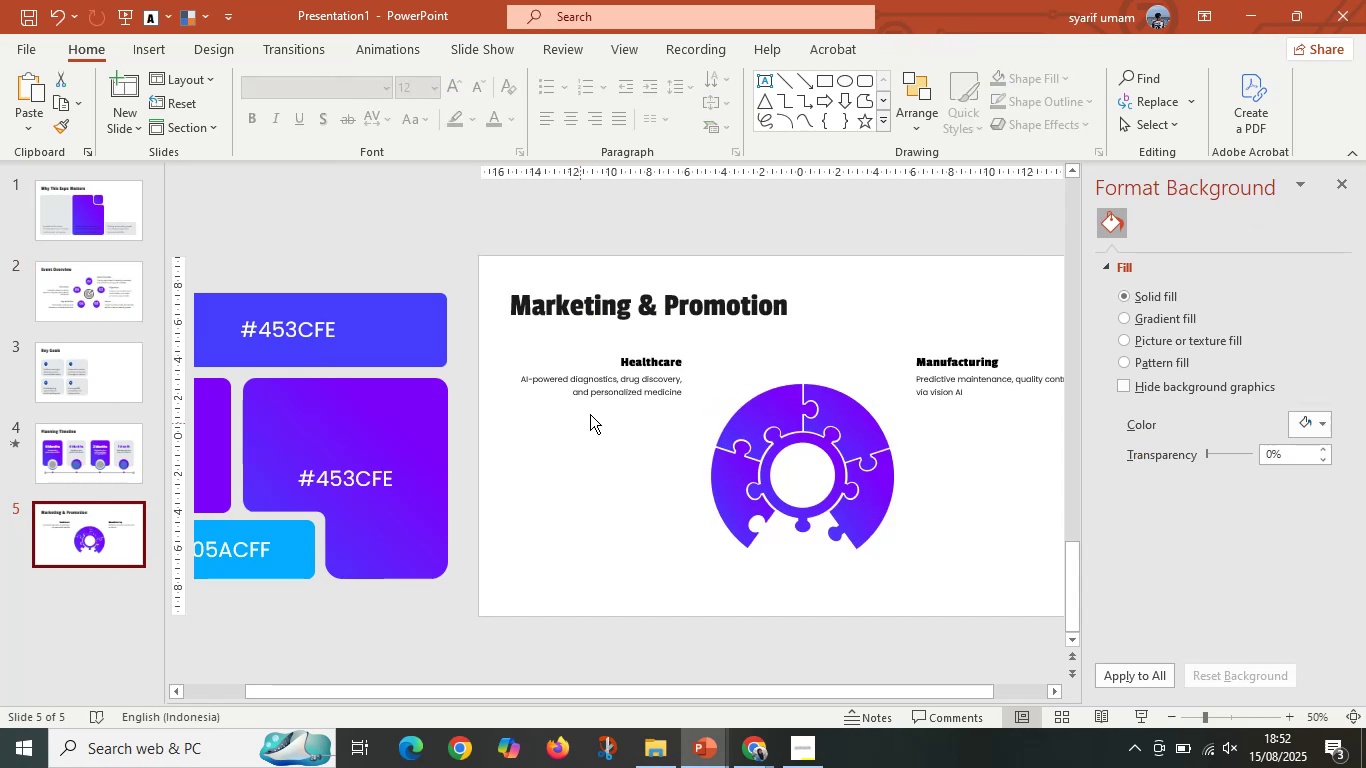 
left_click([636, 389])
 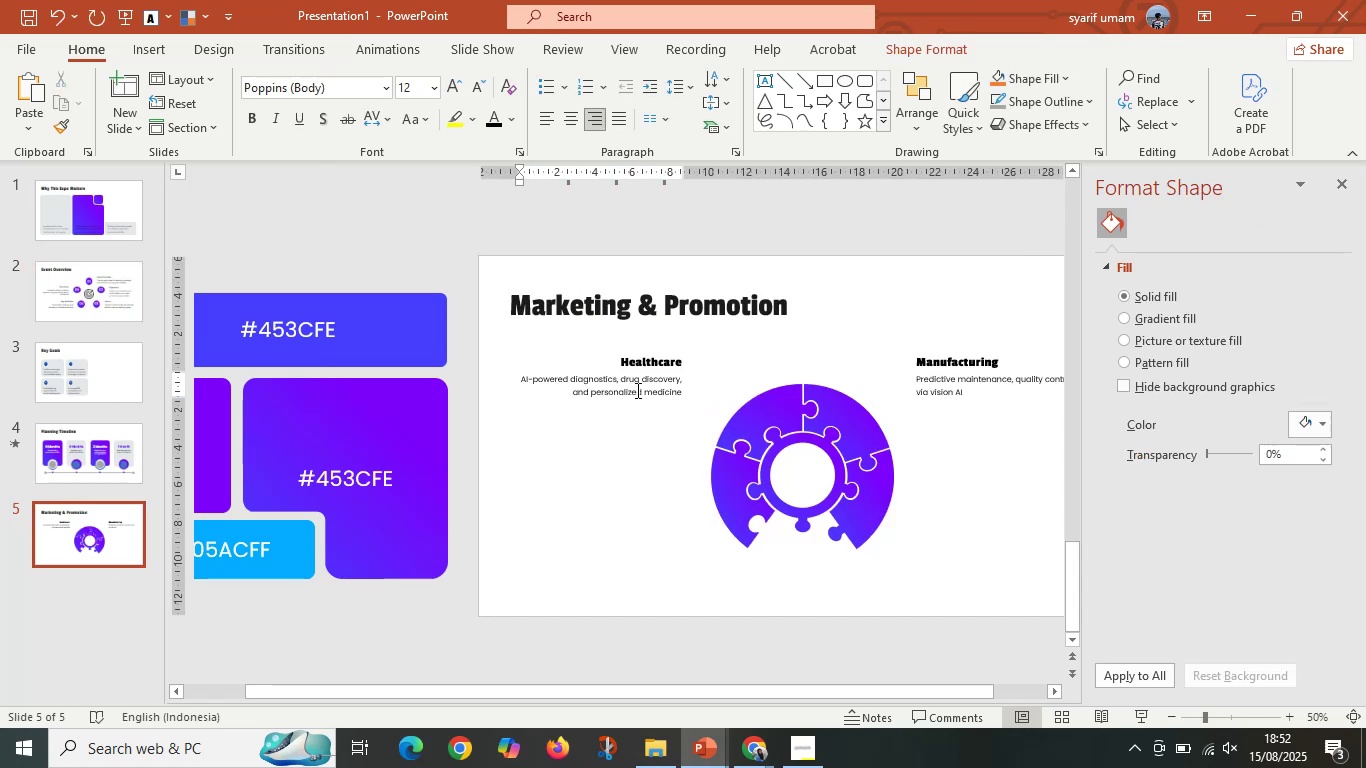 
hold_key(key=ControlLeft, duration=0.45)
 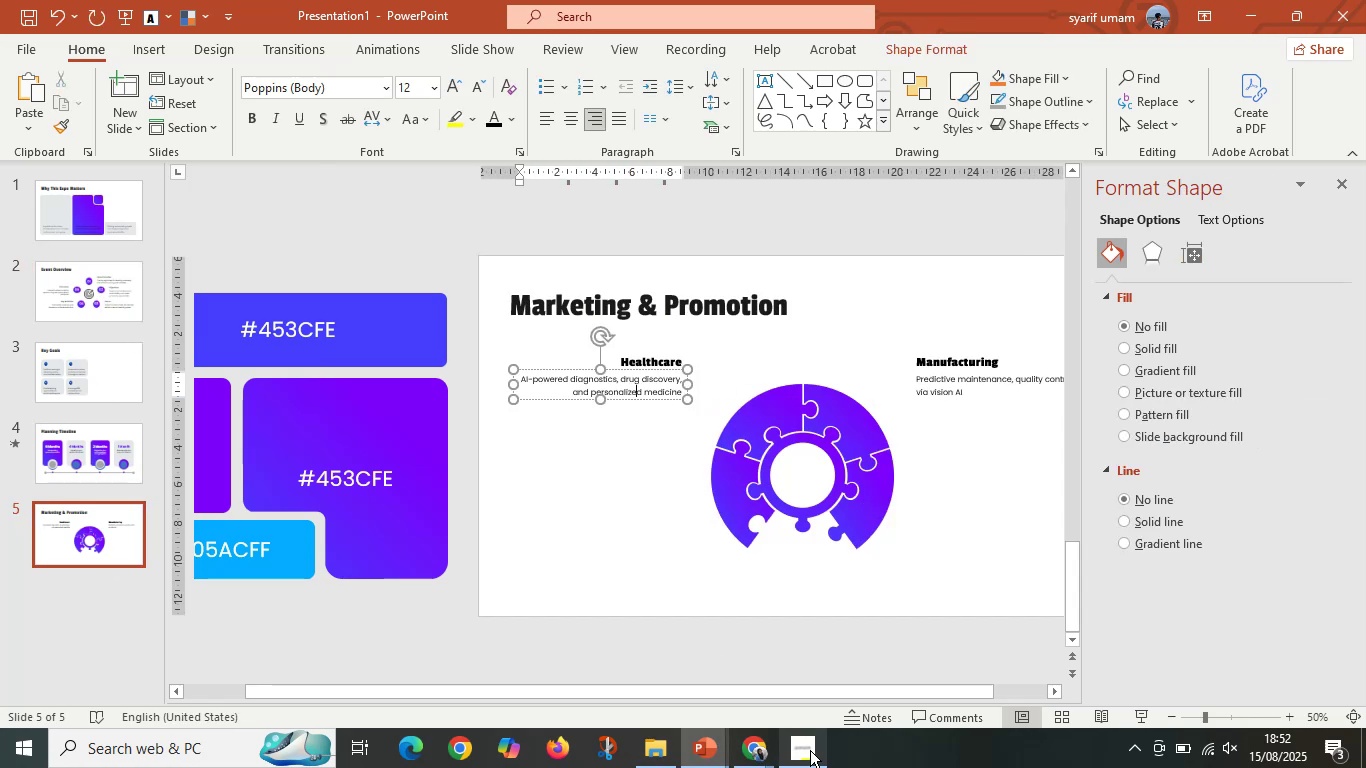 
left_click([757, 761])
 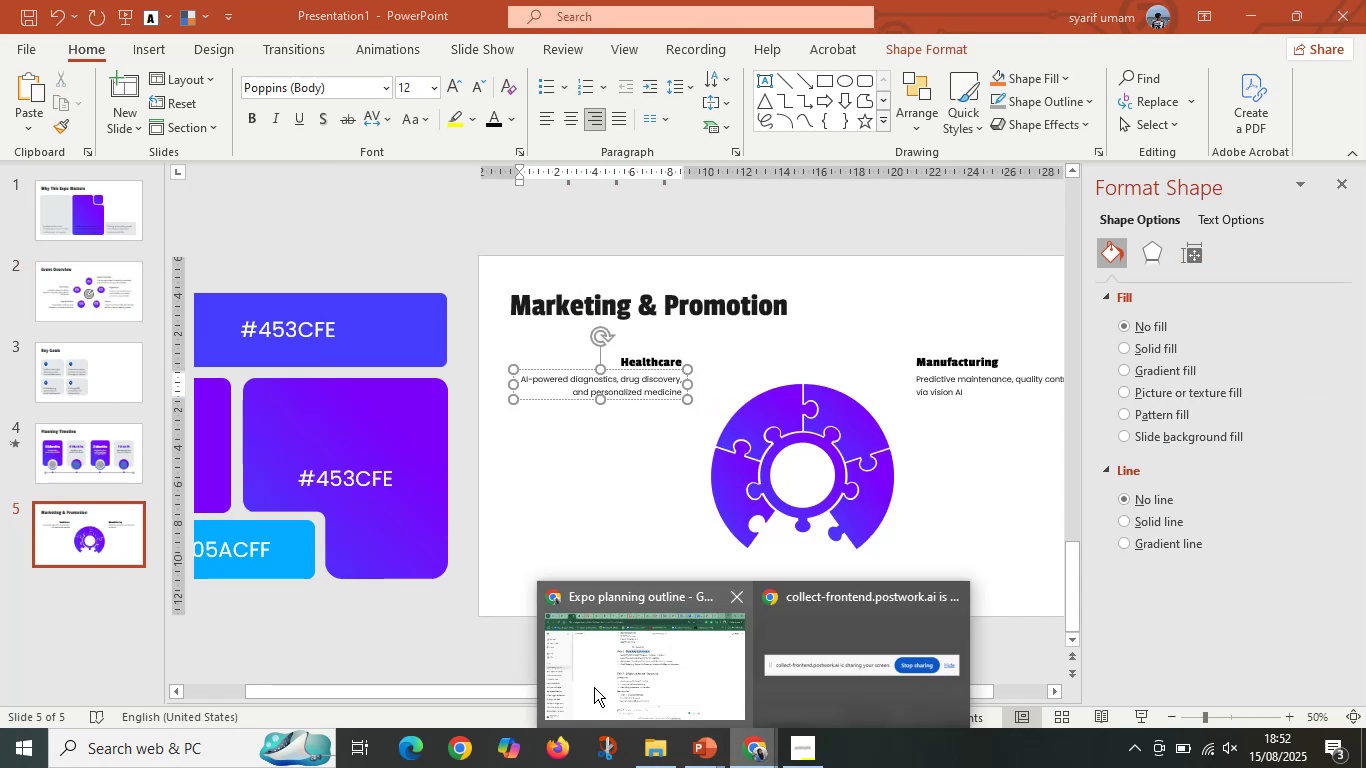 
left_click([594, 687])
 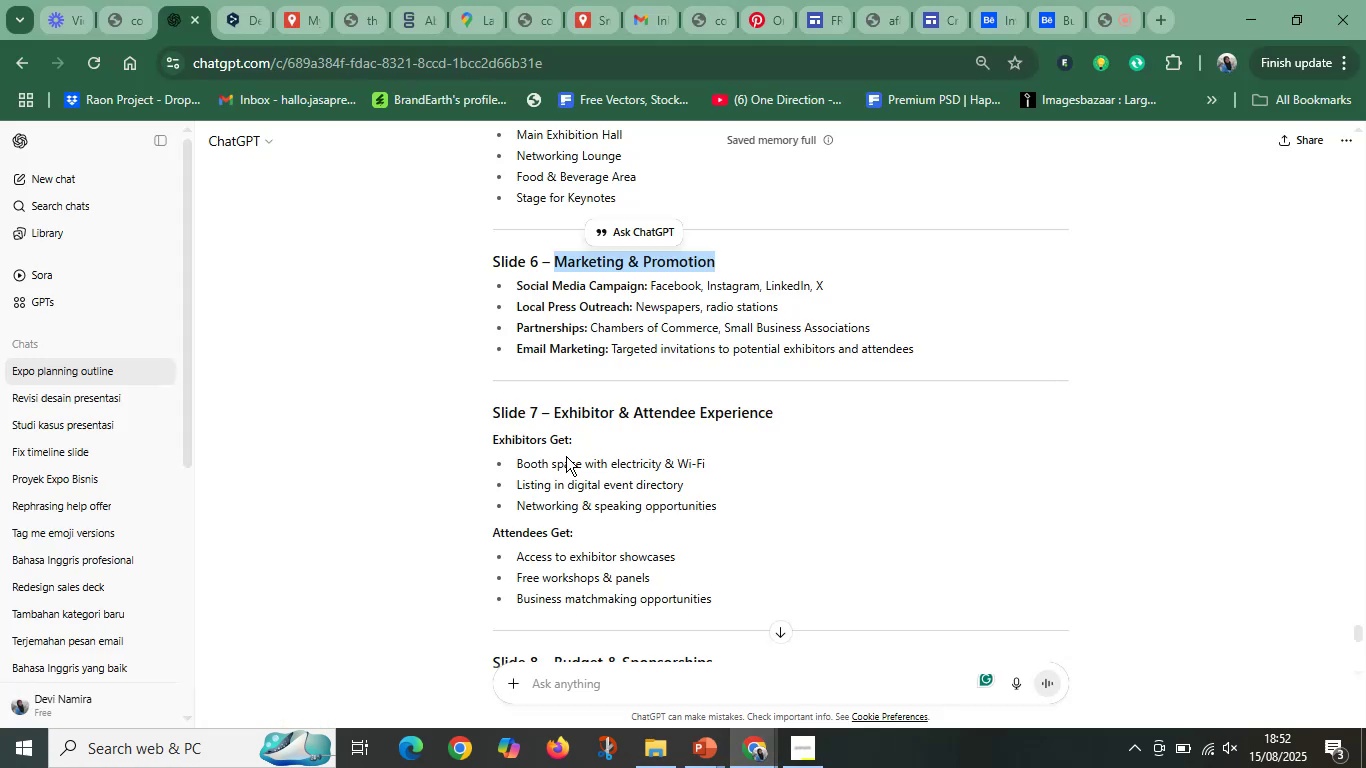 
left_click([536, 448])
 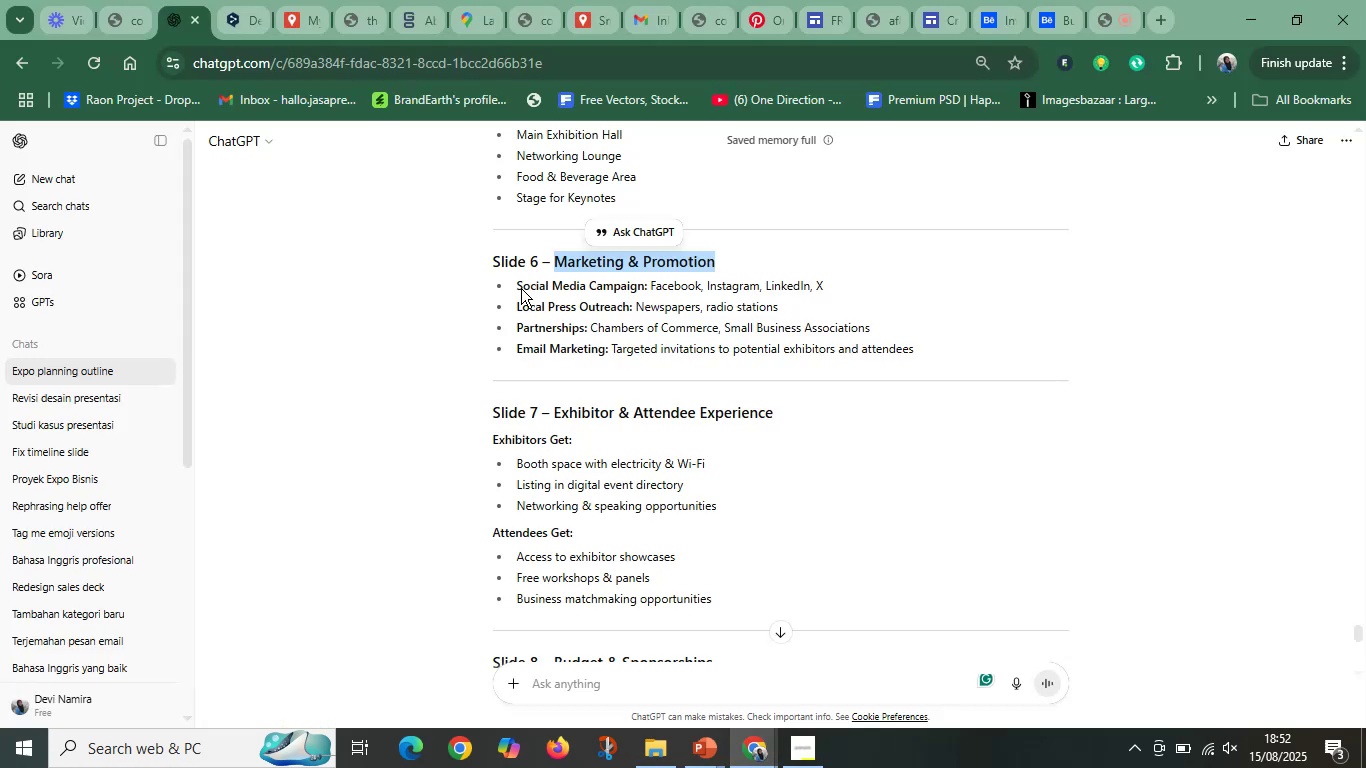 
left_click([534, 289])
 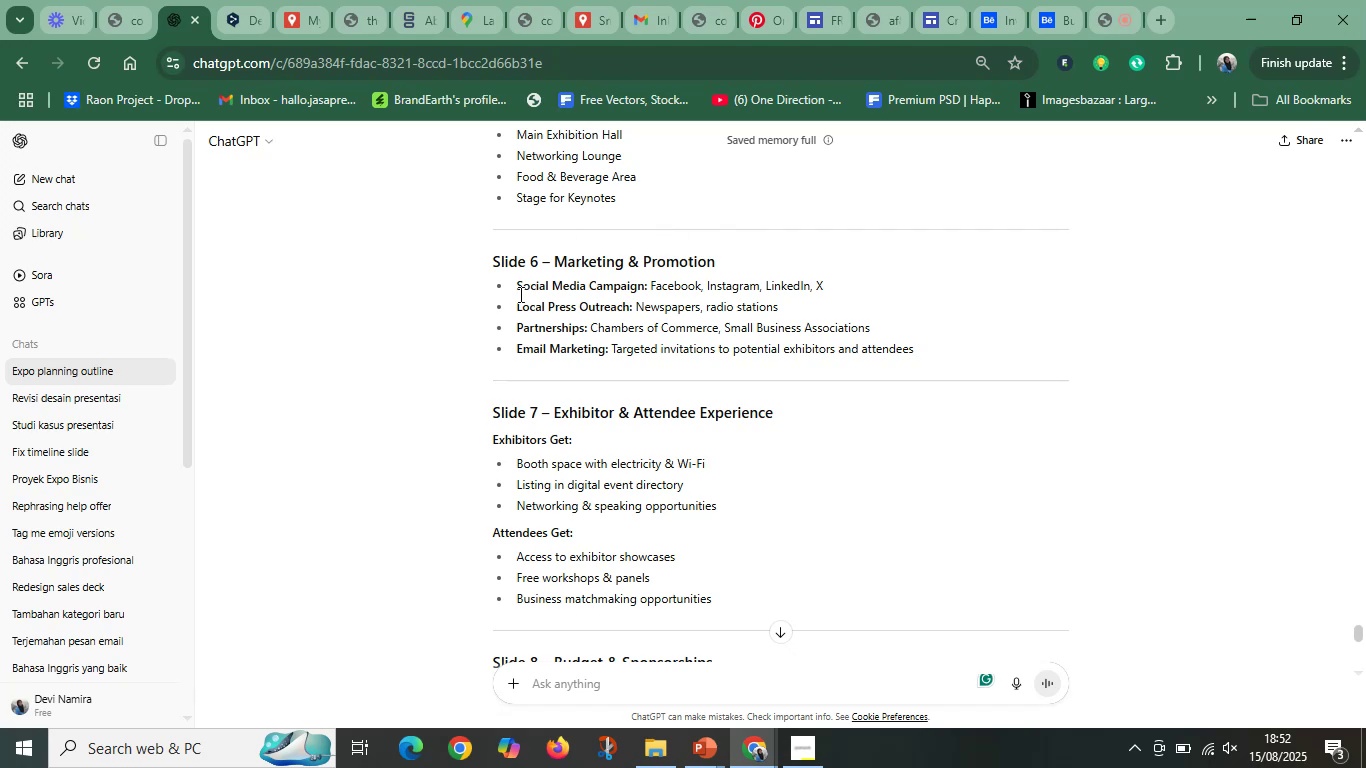 
left_click([1260, 15])
 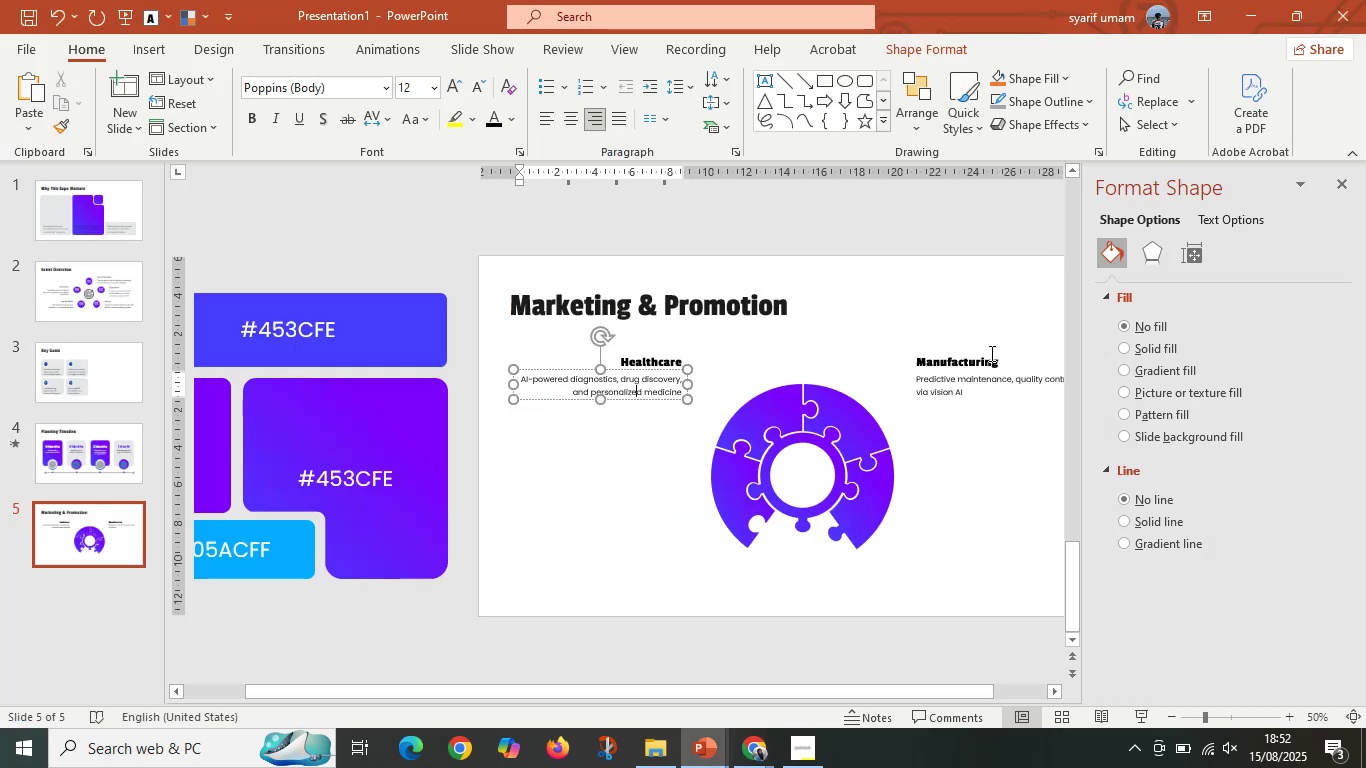 
key(Control+Z)
 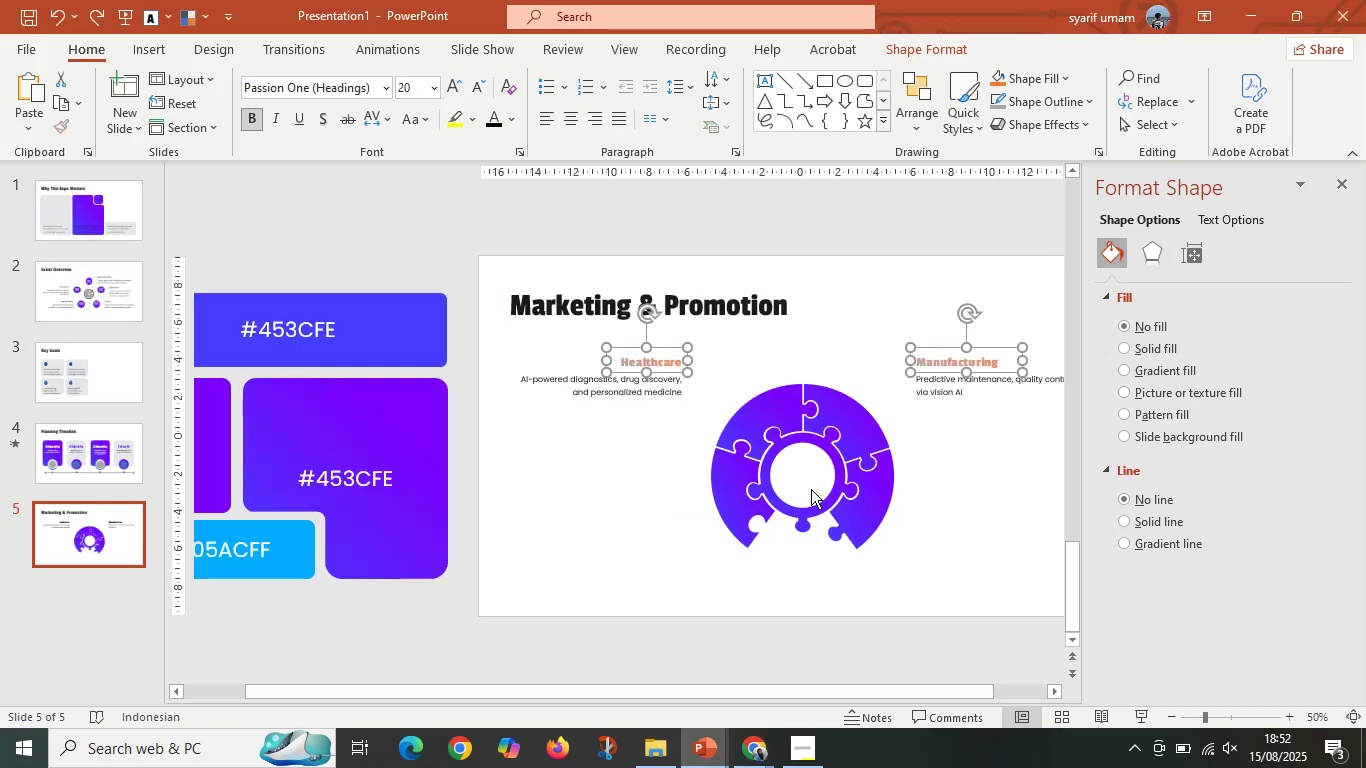 
key(Control+Z)
 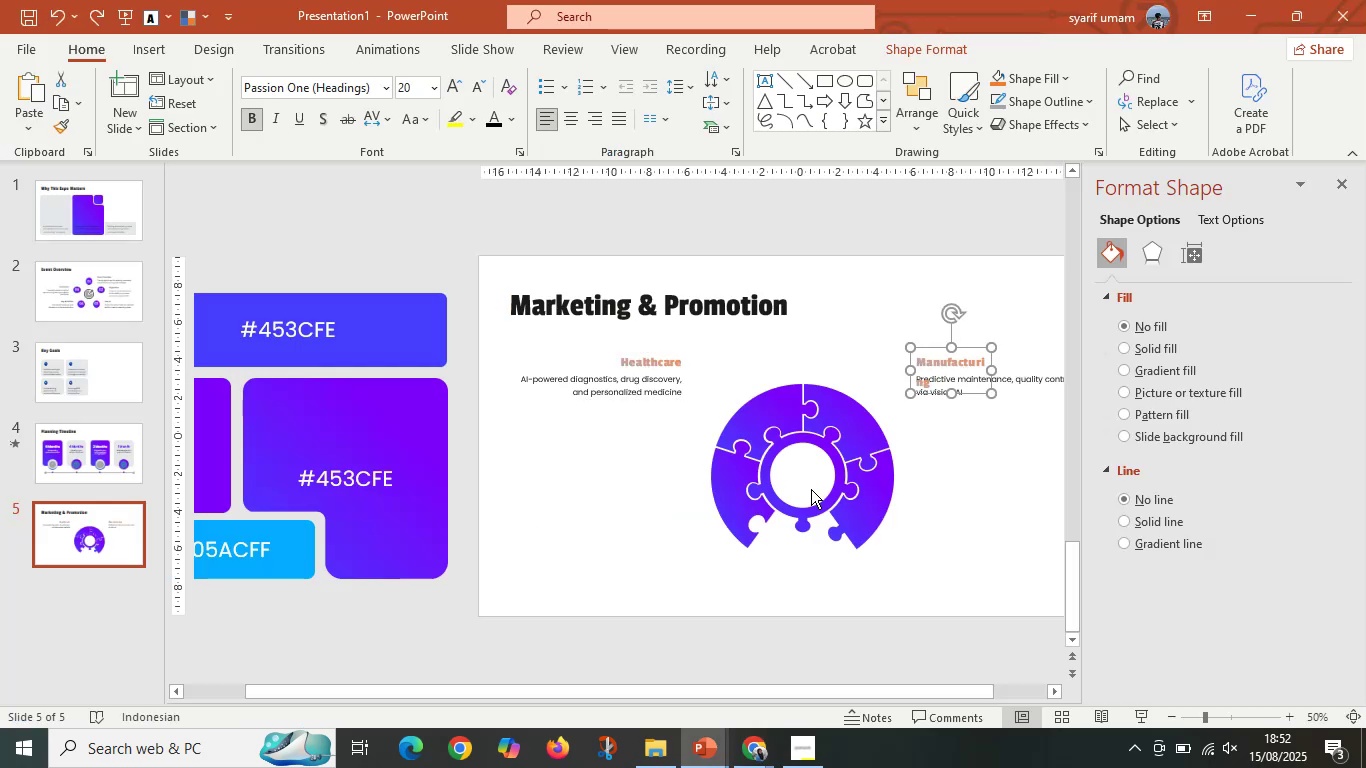 
key(Control+Z)
 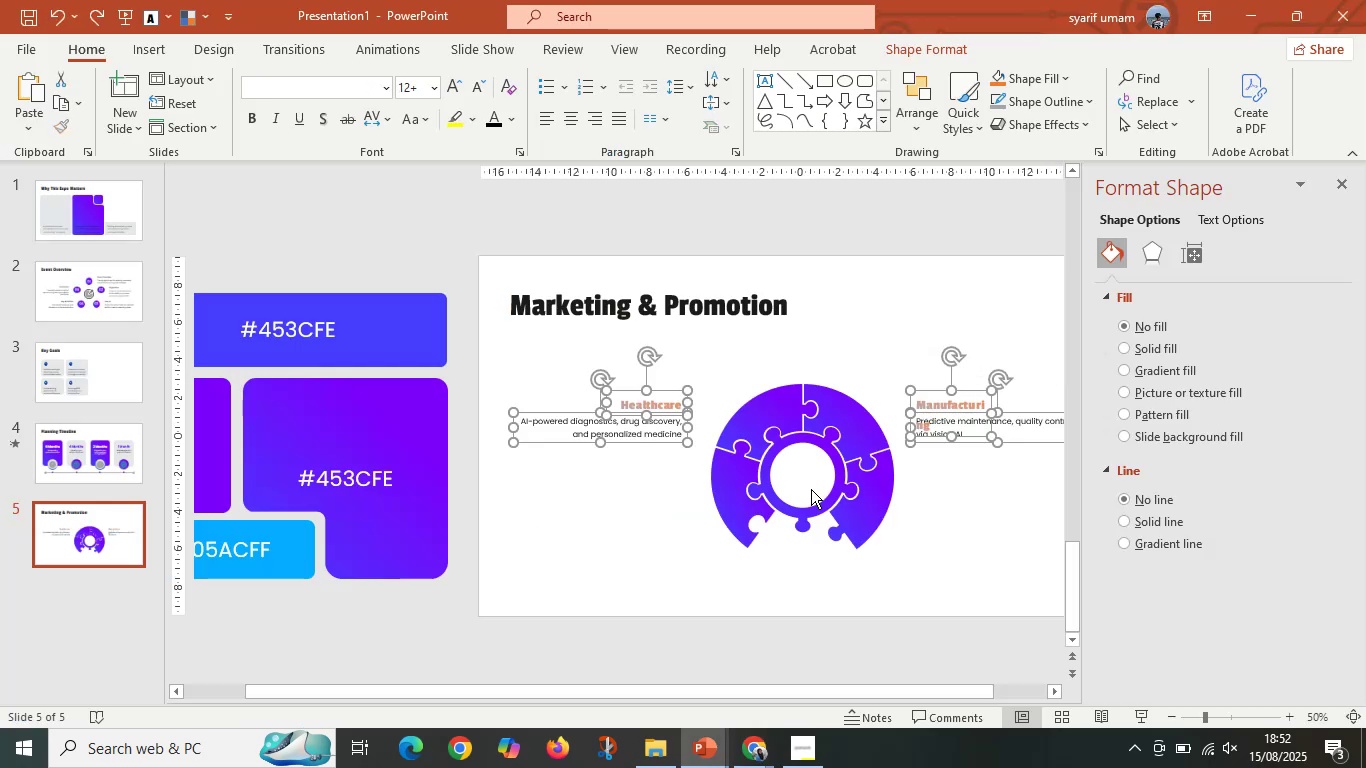 
key(Control+Z)
 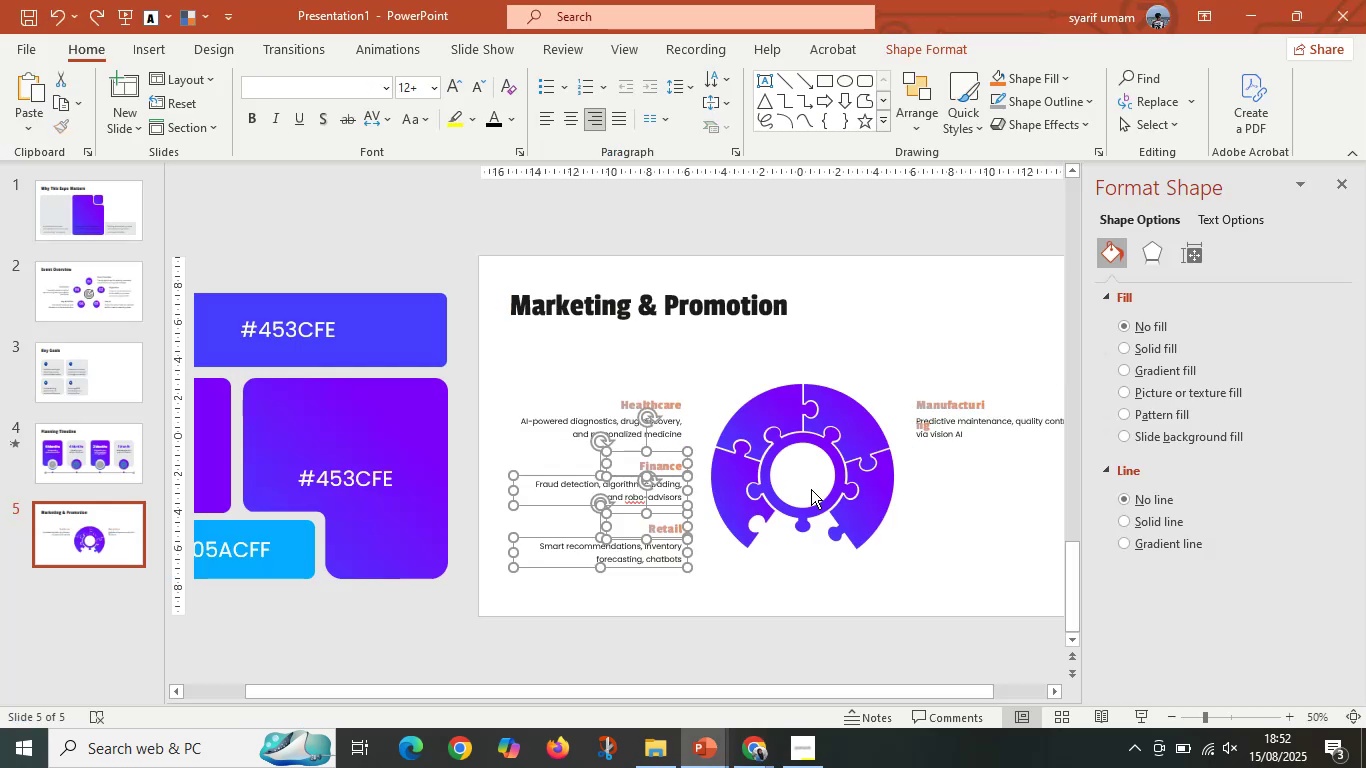 
key(Control+Z)
 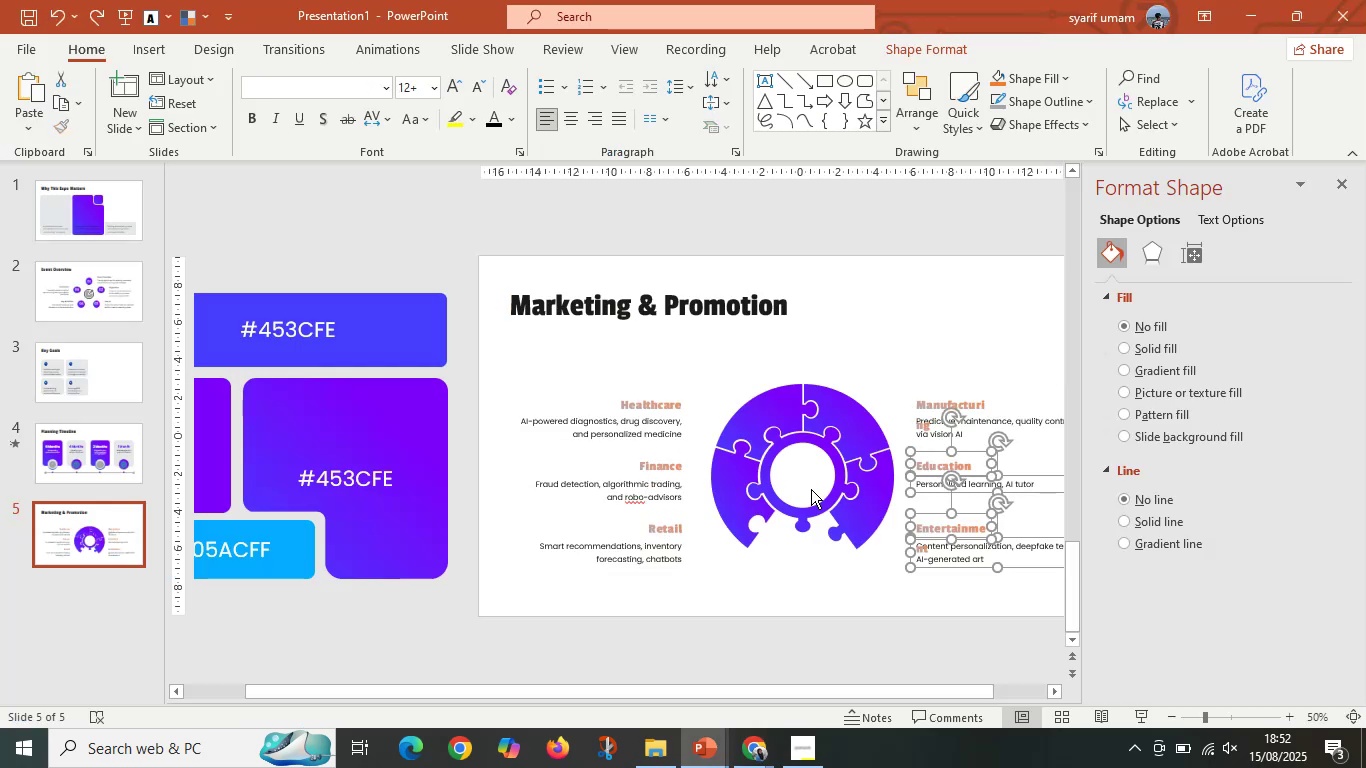 
left_click_drag(start_coordinate=[599, 599], to_coordinate=[593, 599])
 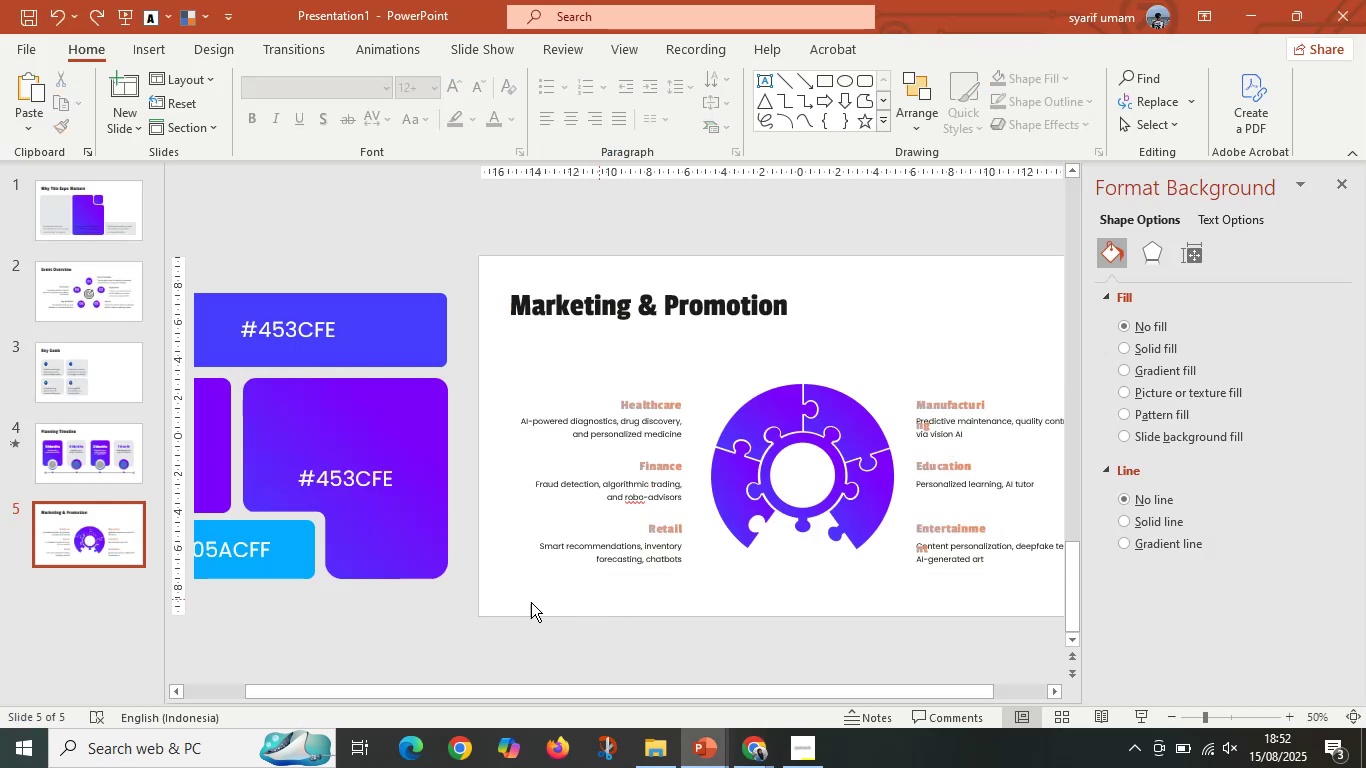 
left_click_drag(start_coordinate=[459, 609], to_coordinate=[1170, 501])
 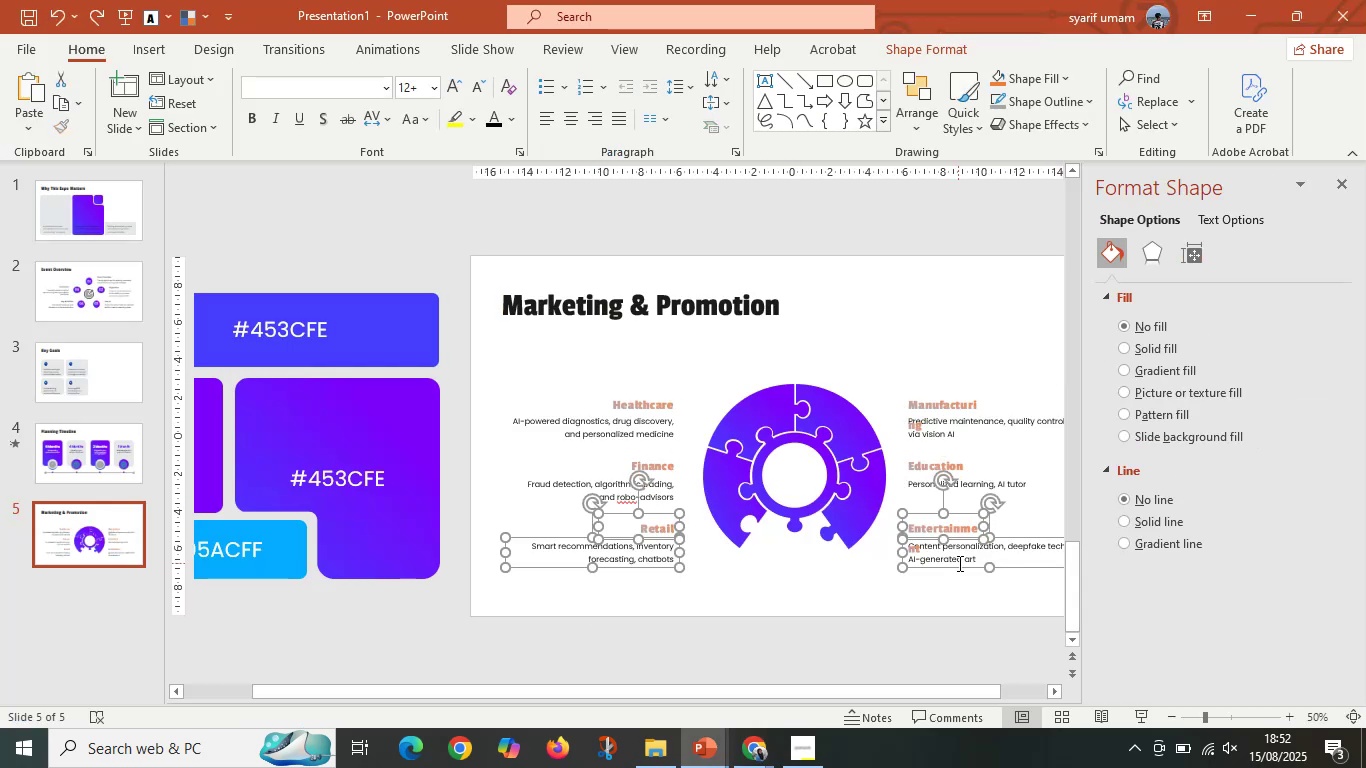 
key(Delete)
 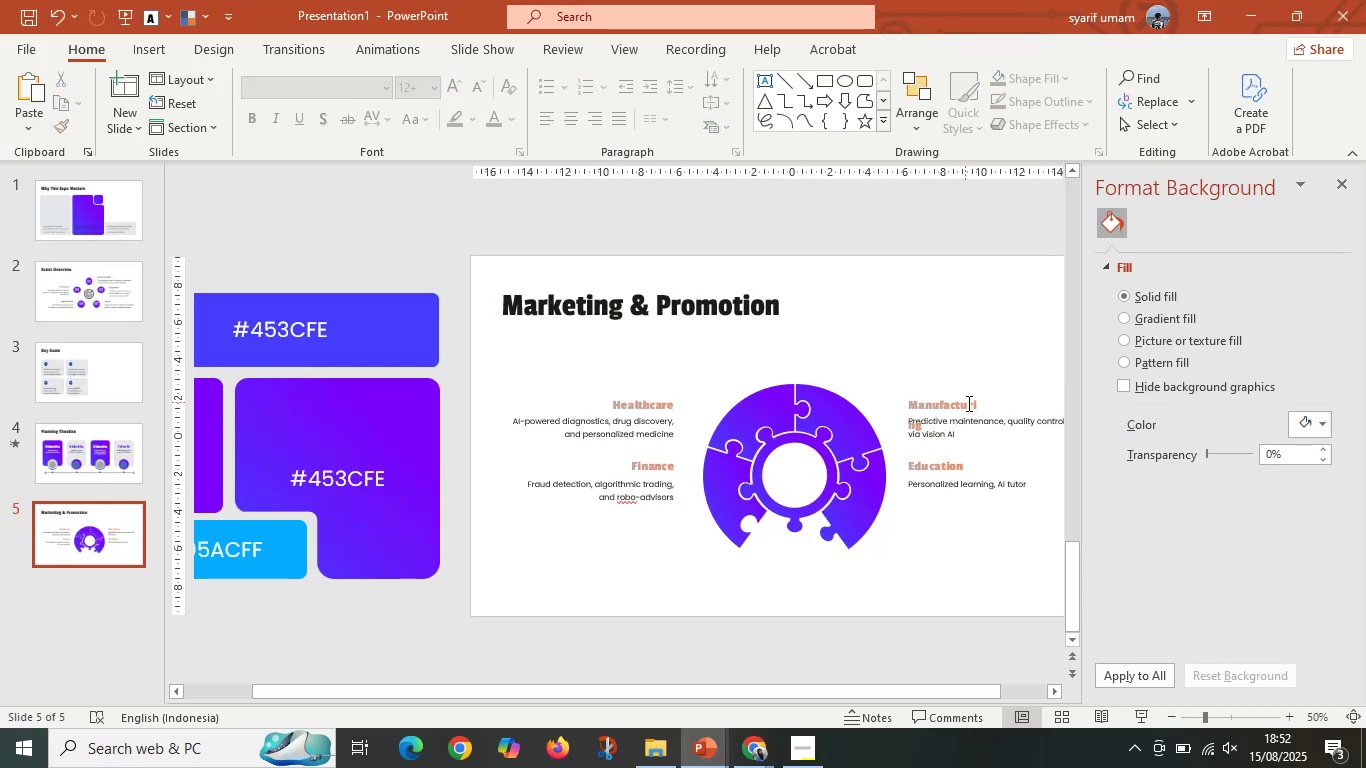 
left_click_drag(start_coordinate=[981, 413], to_coordinate=[1006, 413])
 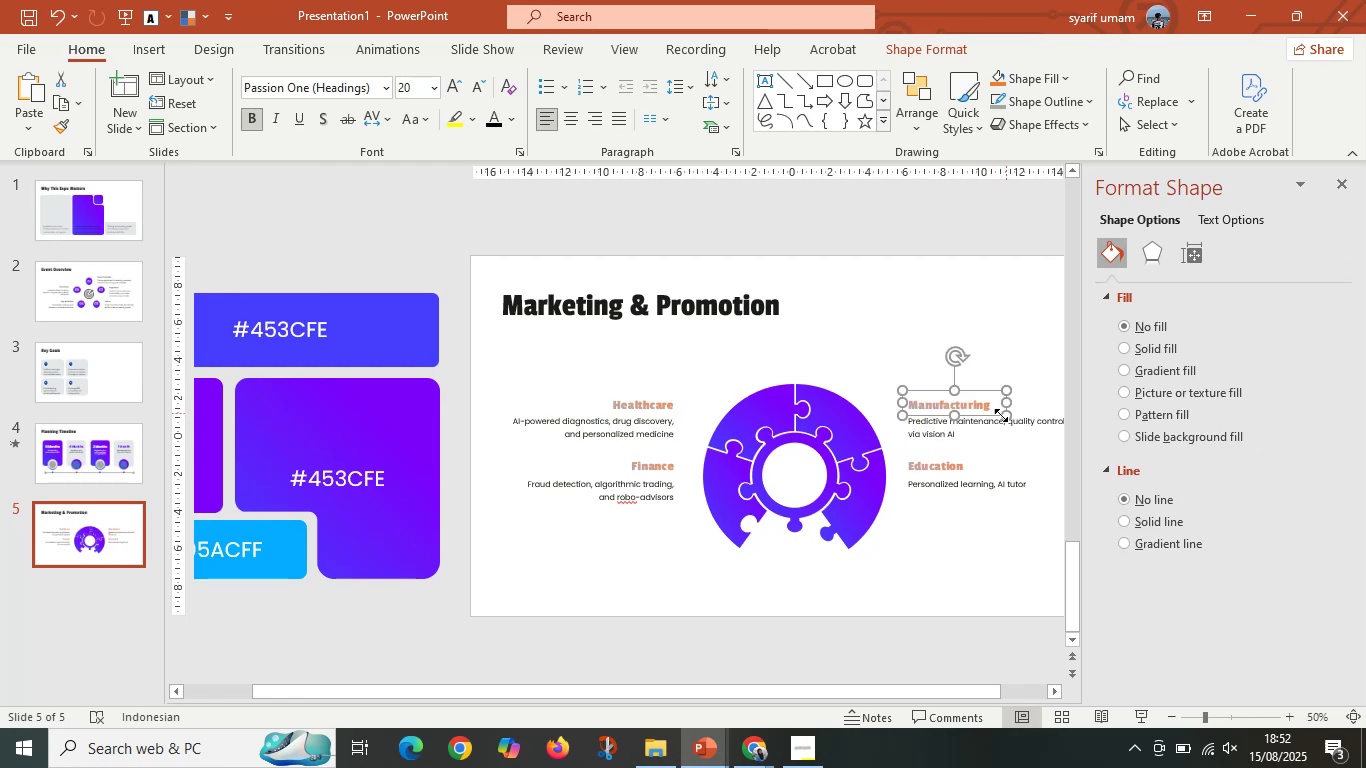 
hold_key(key=ControlLeft, duration=0.41)
scroll: coordinate [859, 463], scroll_direction: down, amount: 1.0
 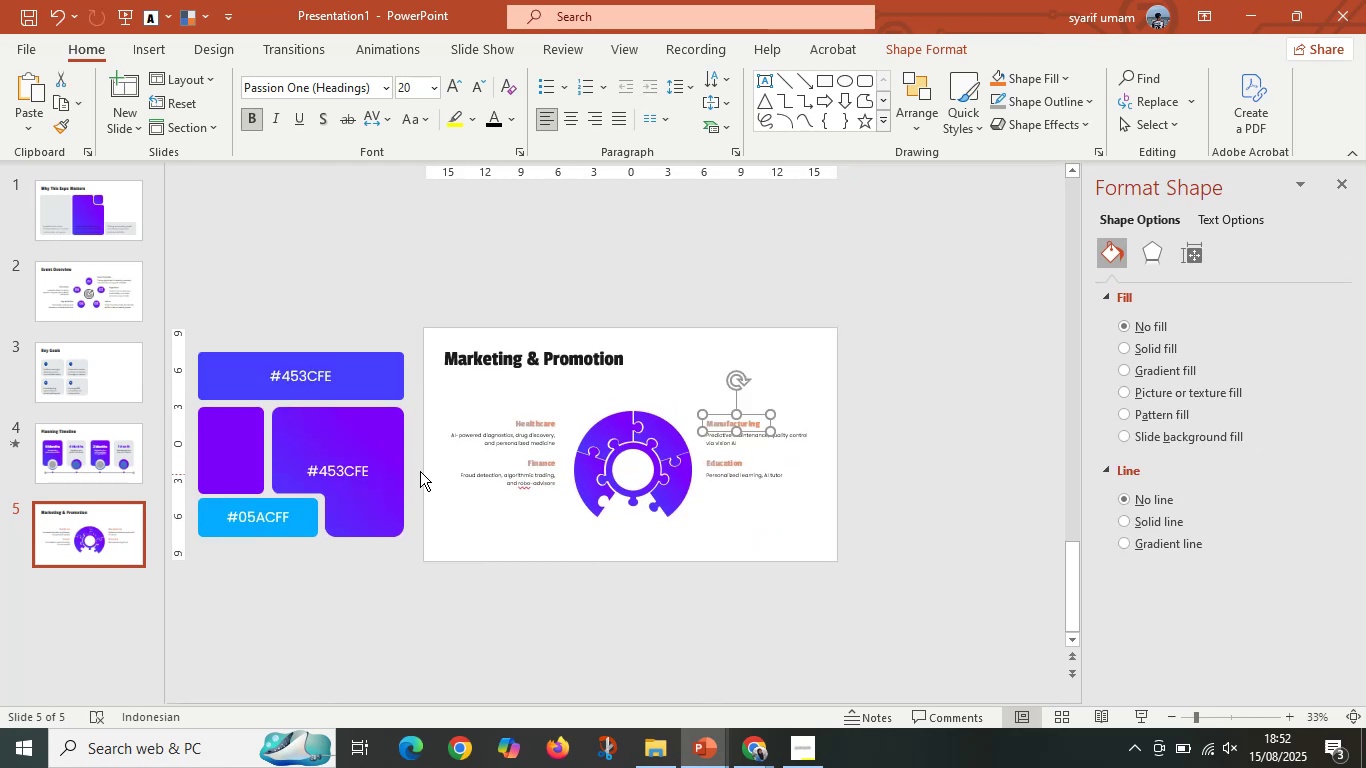 
left_click([418, 448])
 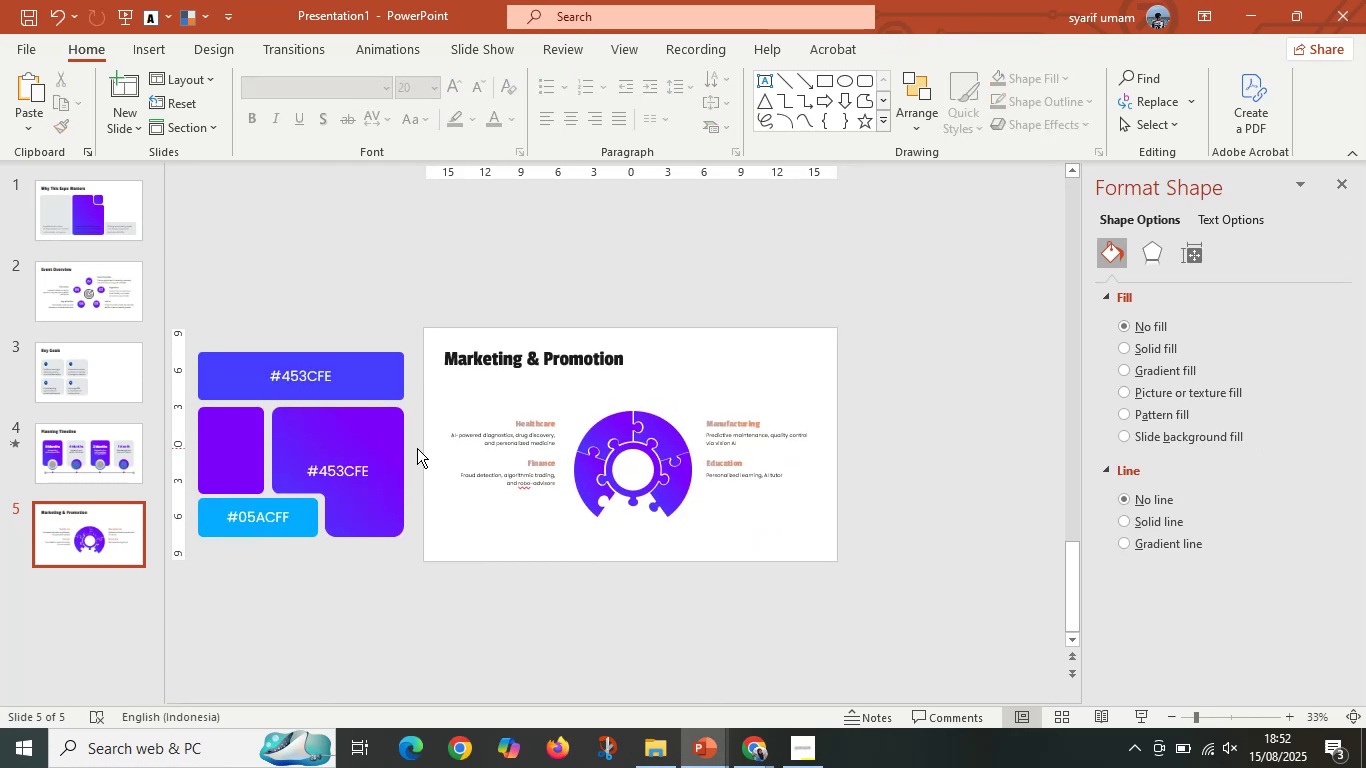 
left_click_drag(start_coordinate=[414, 450], to_coordinate=[673, 408])
 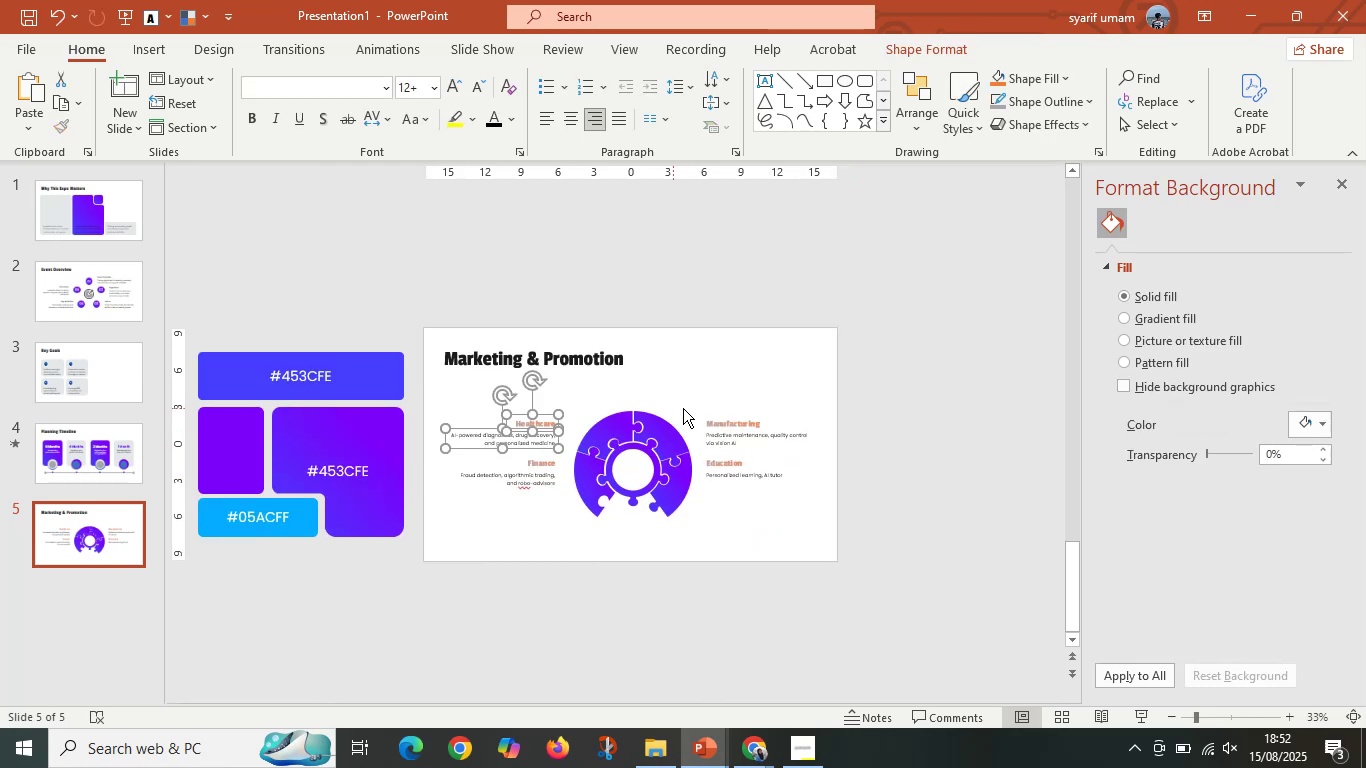 
hold_key(key=ShiftLeft, duration=1.22)
left_click([768, 421])
 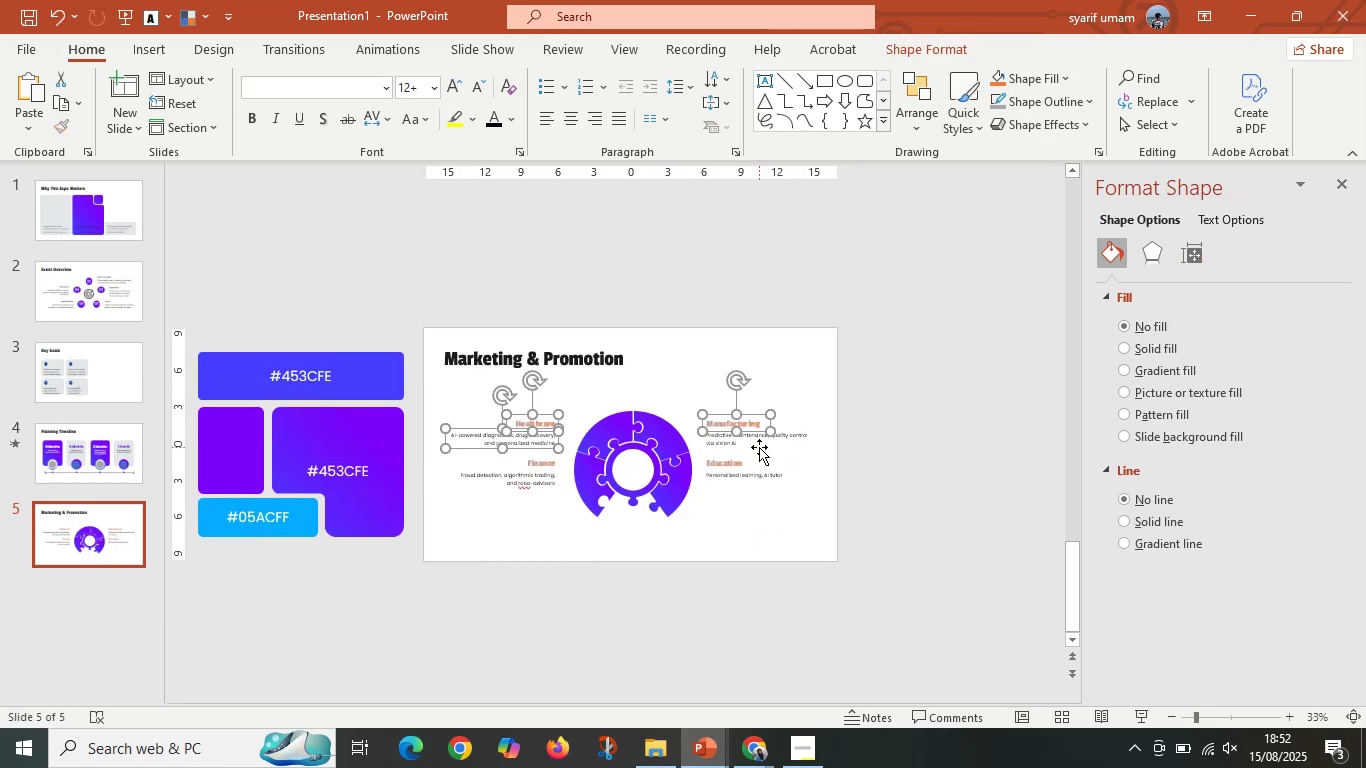 
left_click([759, 447])
 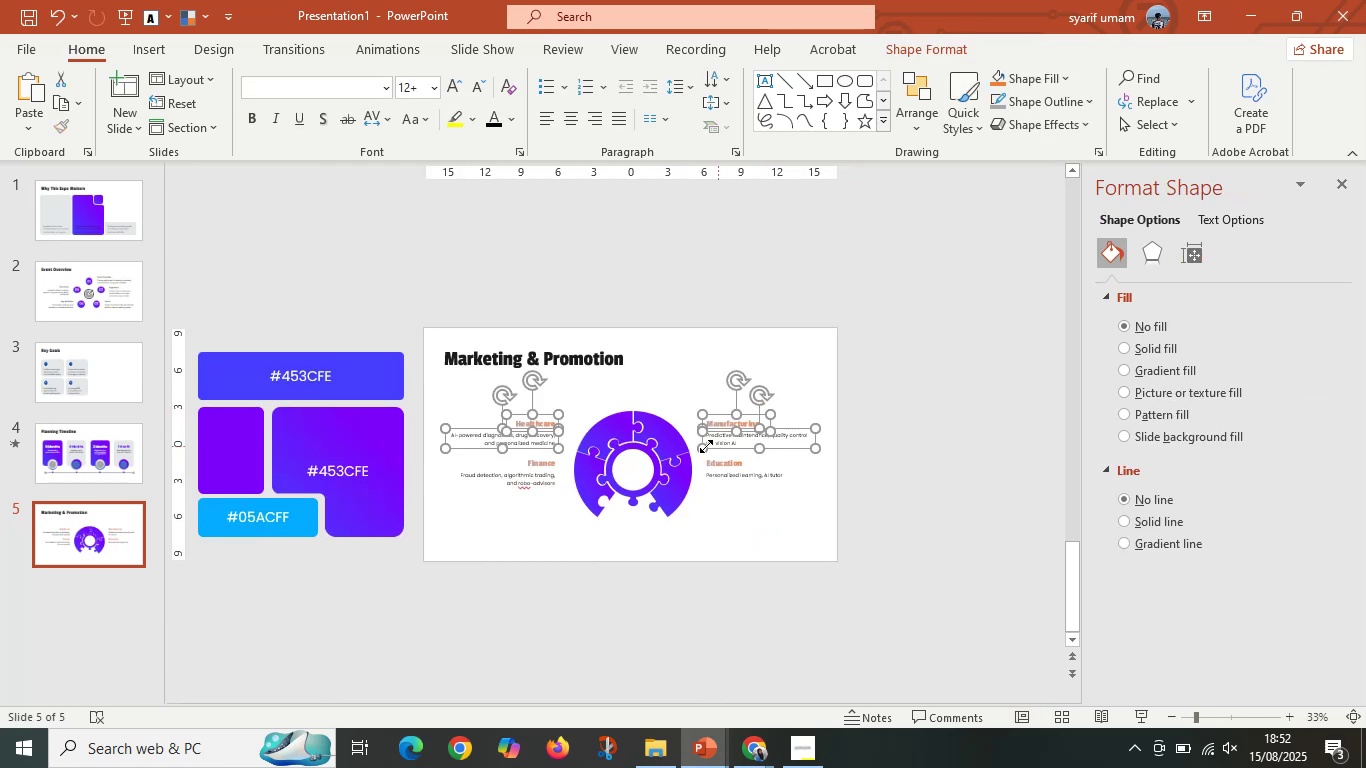 
hold_key(key=ControlLeft, duration=0.43)
scroll: coordinate [714, 445], scroll_direction: up, amount: 2.0
 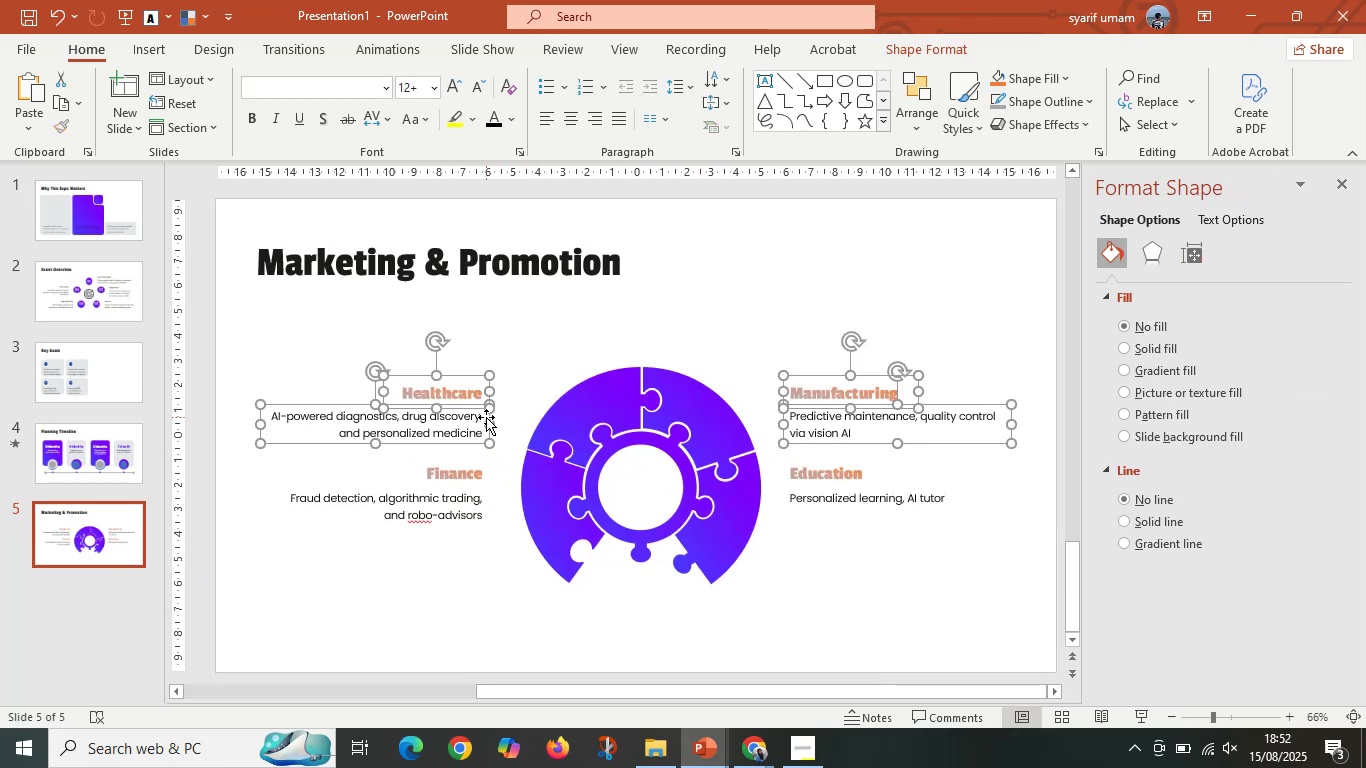 
left_click_drag(start_coordinate=[482, 408], to_coordinate=[482, 340])
 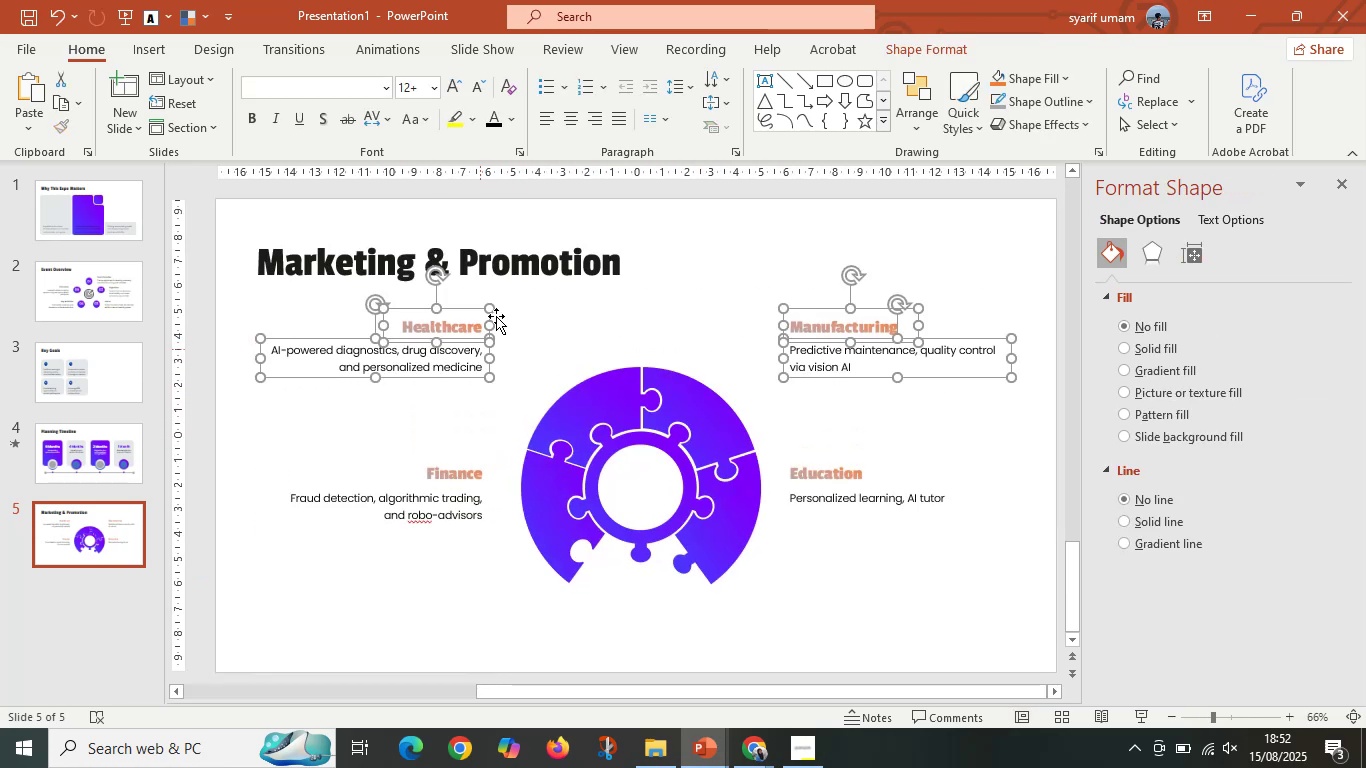 
hold_key(key=ShiftLeft, duration=1.51)
 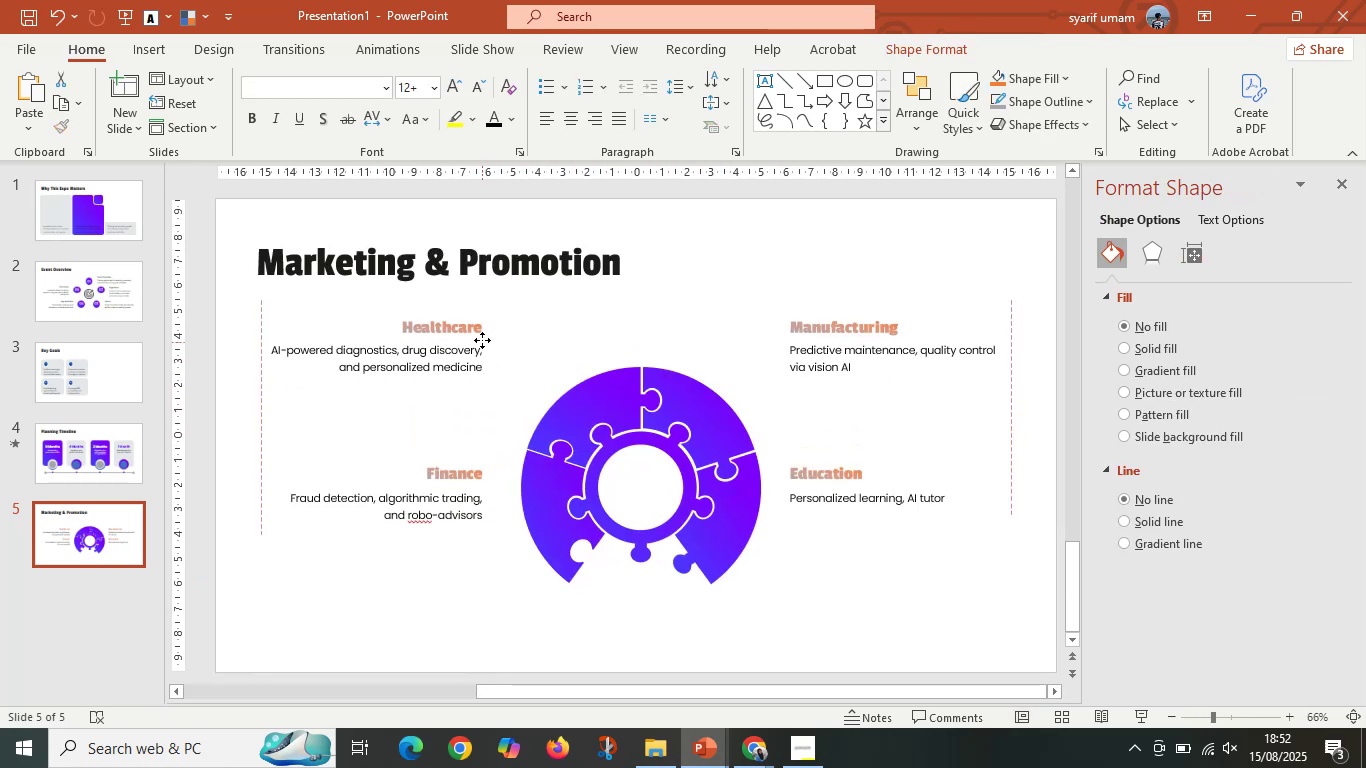 
key(Shift+ShiftLeft)
 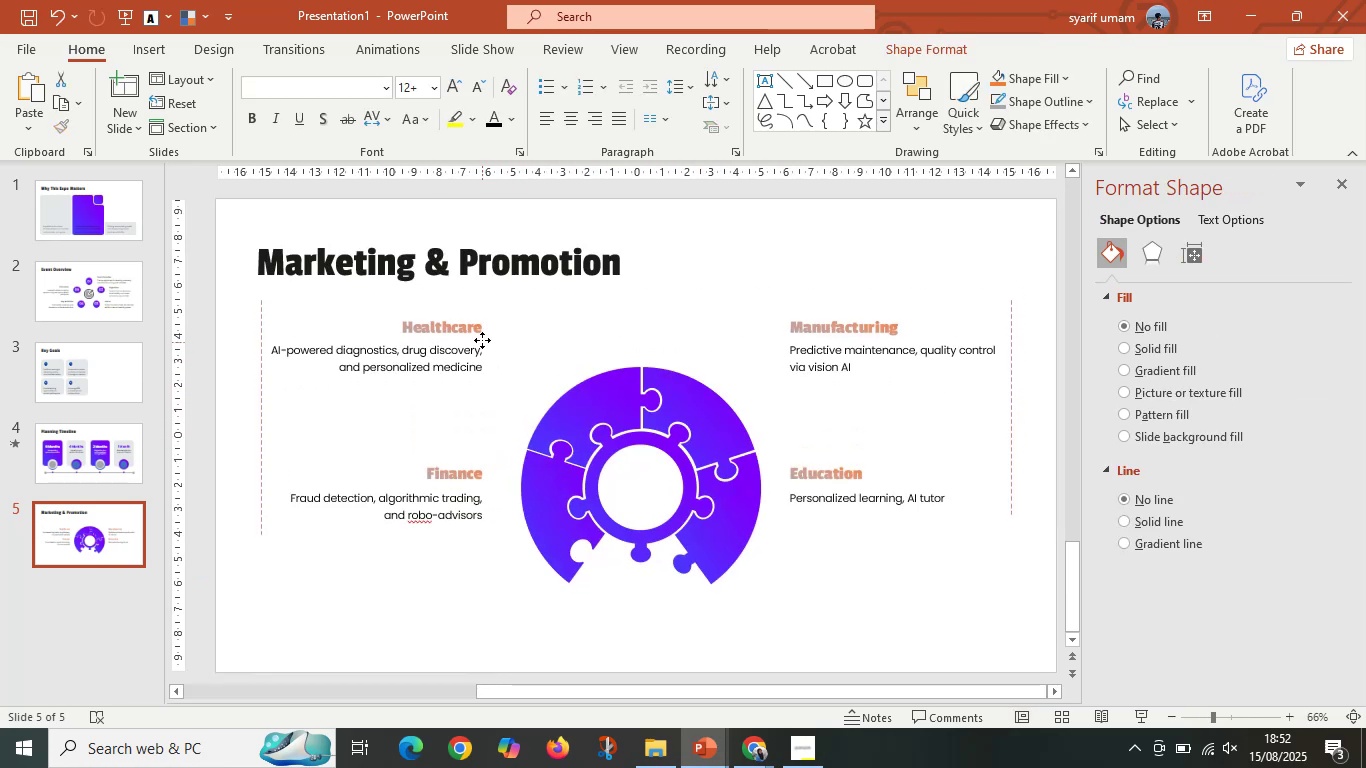 
key(Shift+ShiftLeft)
 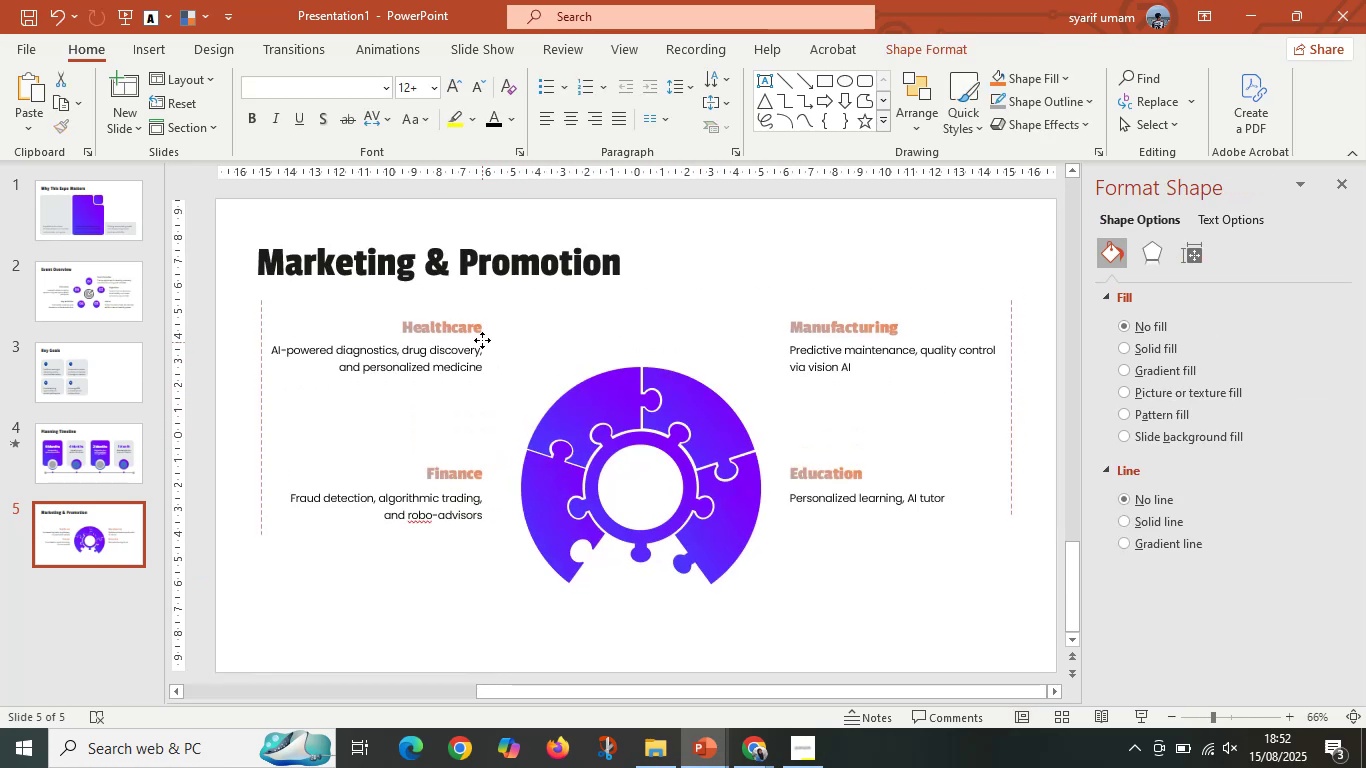 
key(Shift+ShiftLeft)
 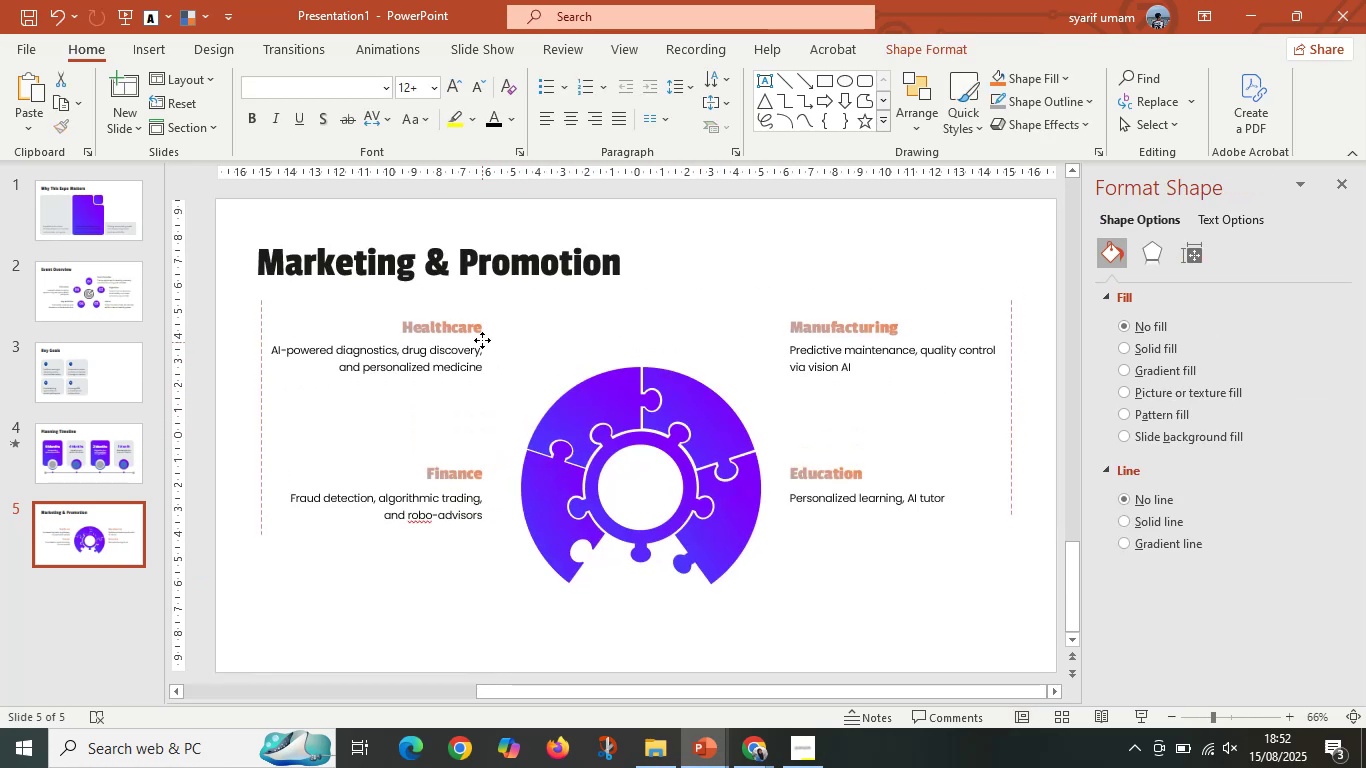 
key(Shift+ShiftLeft)
 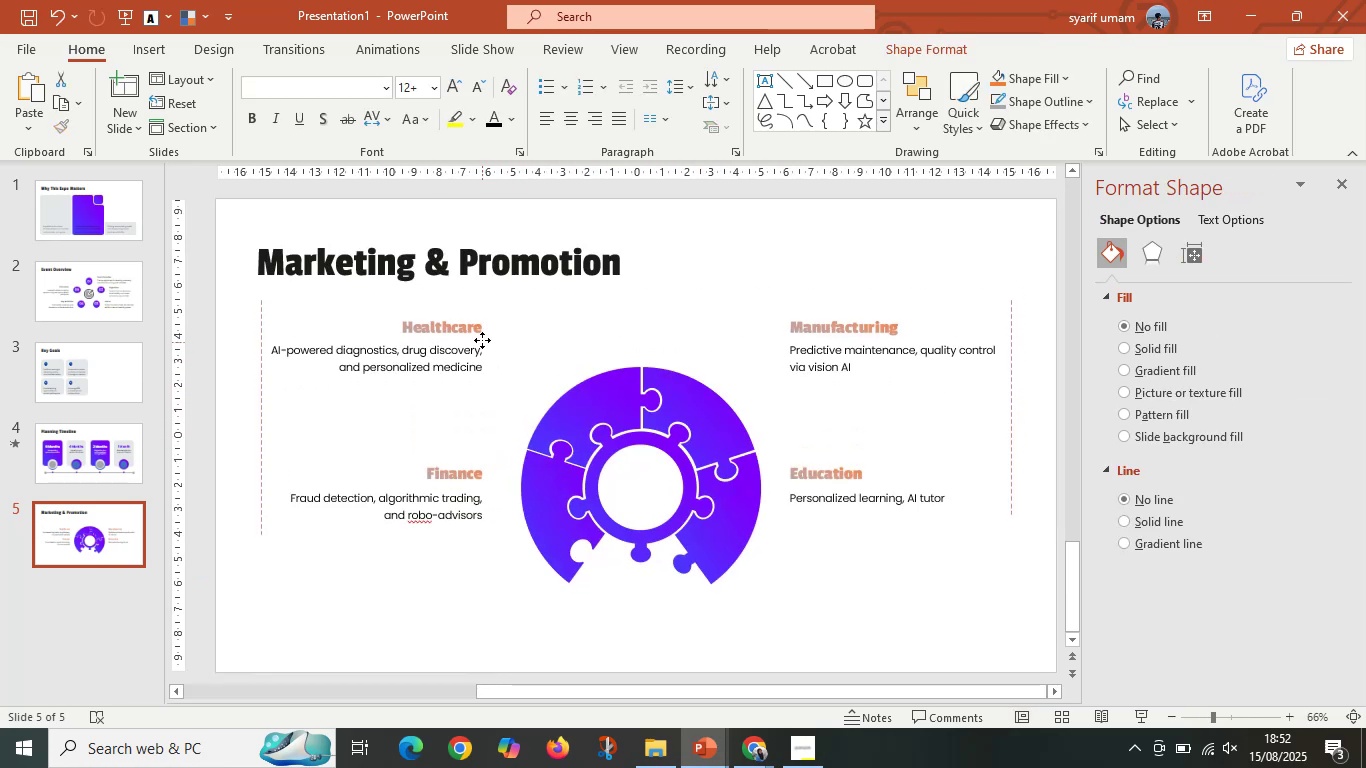 
key(Shift+ShiftLeft)
 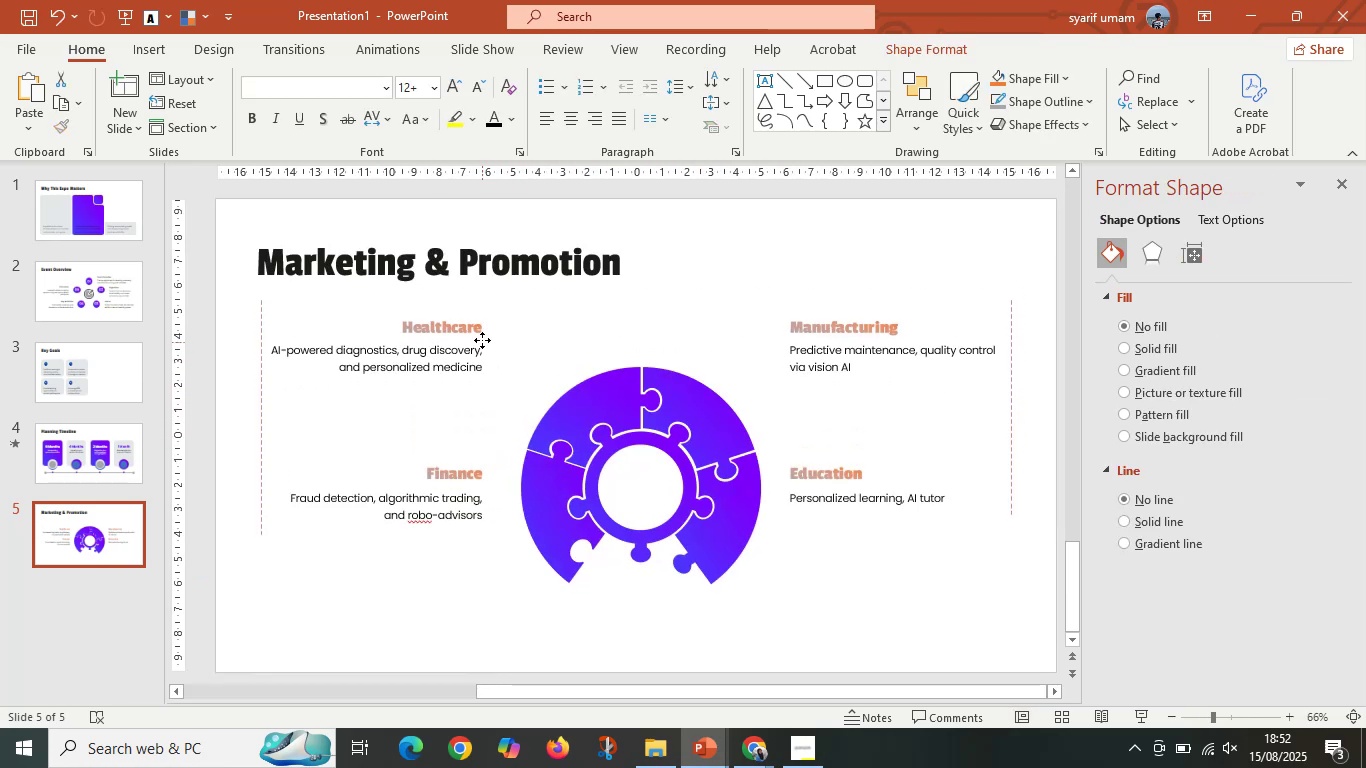 
key(Shift+ShiftLeft)
 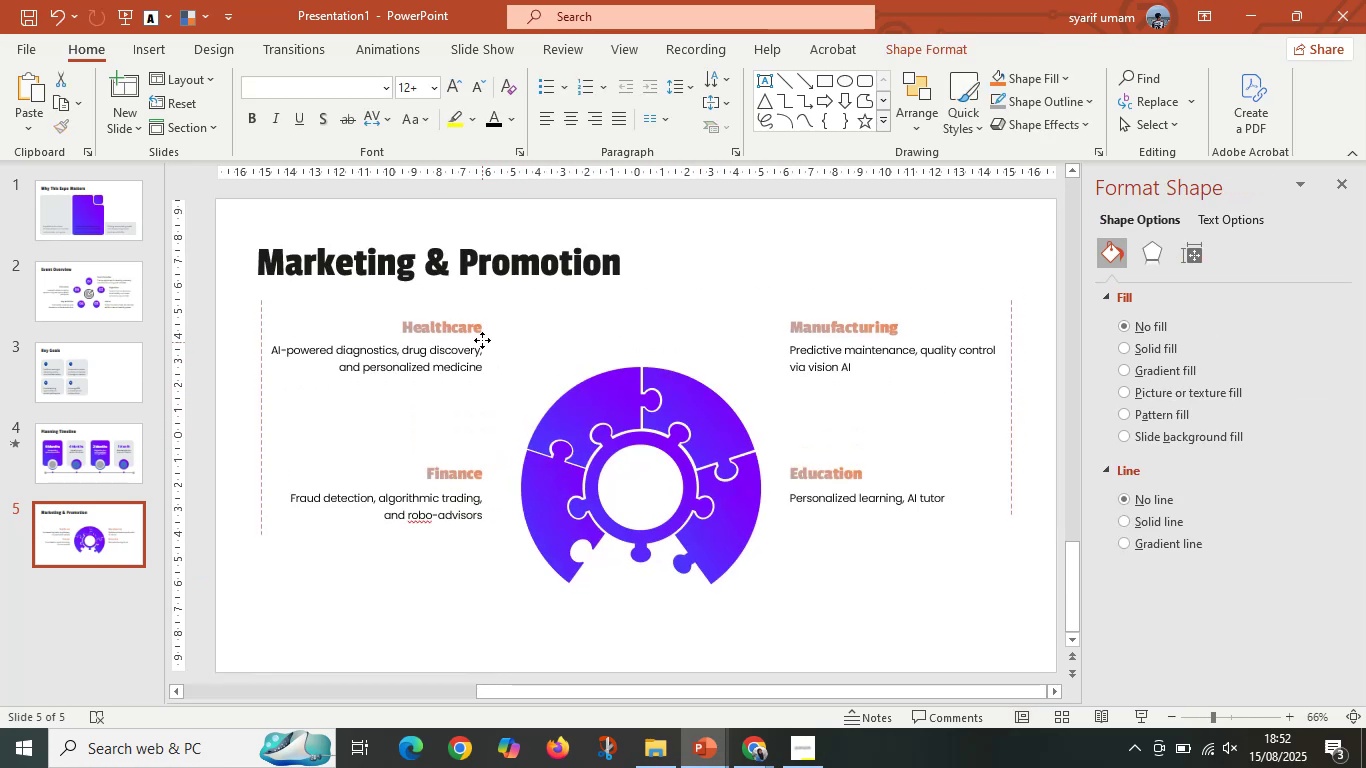 
key(Shift+ShiftLeft)
 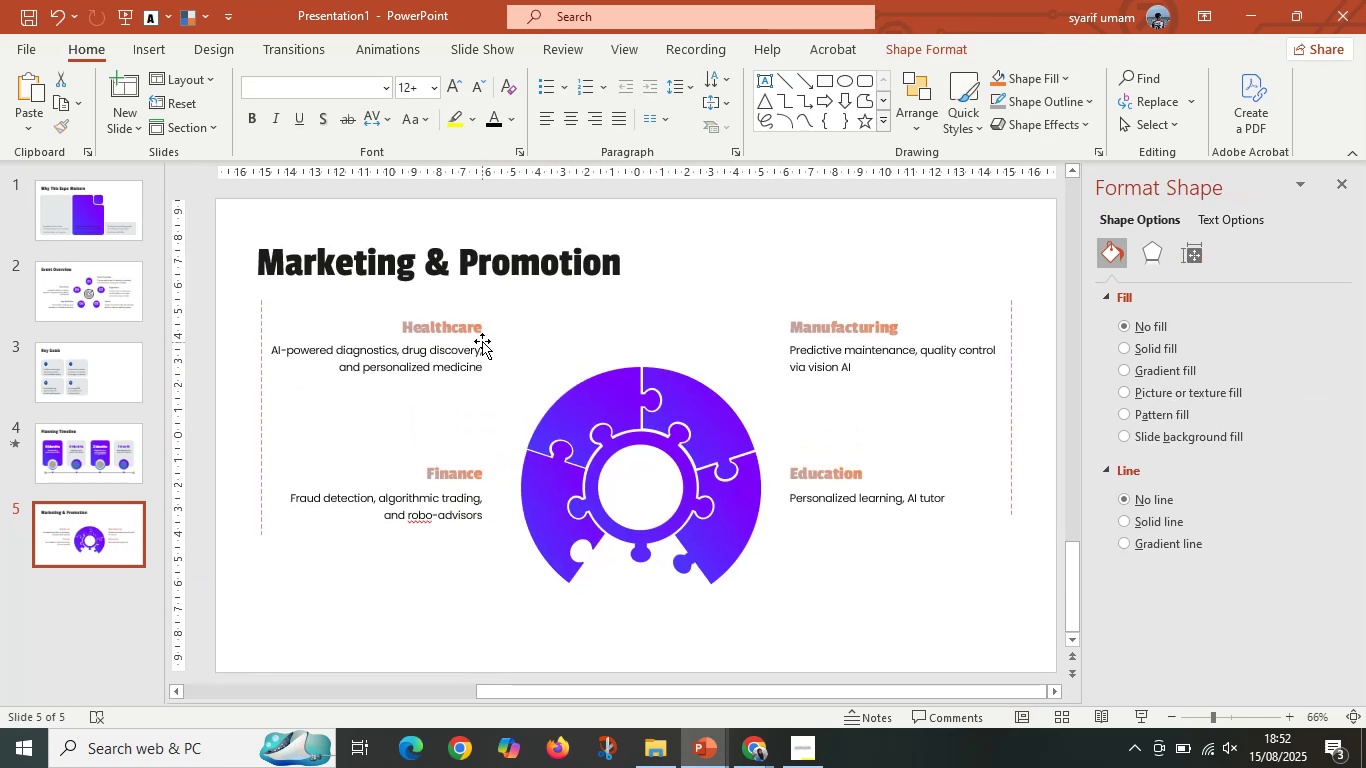 
key(Shift+ShiftLeft)
 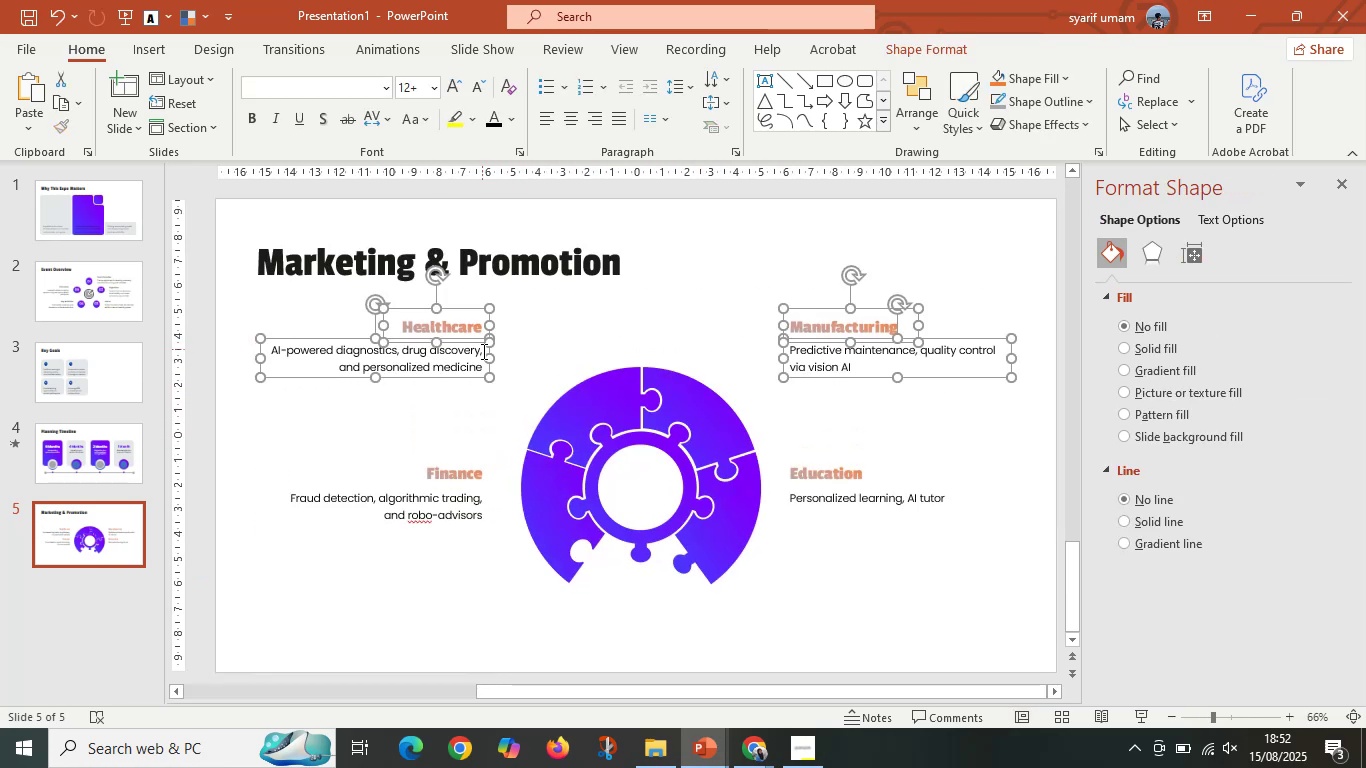 
key(Shift+ShiftLeft)
 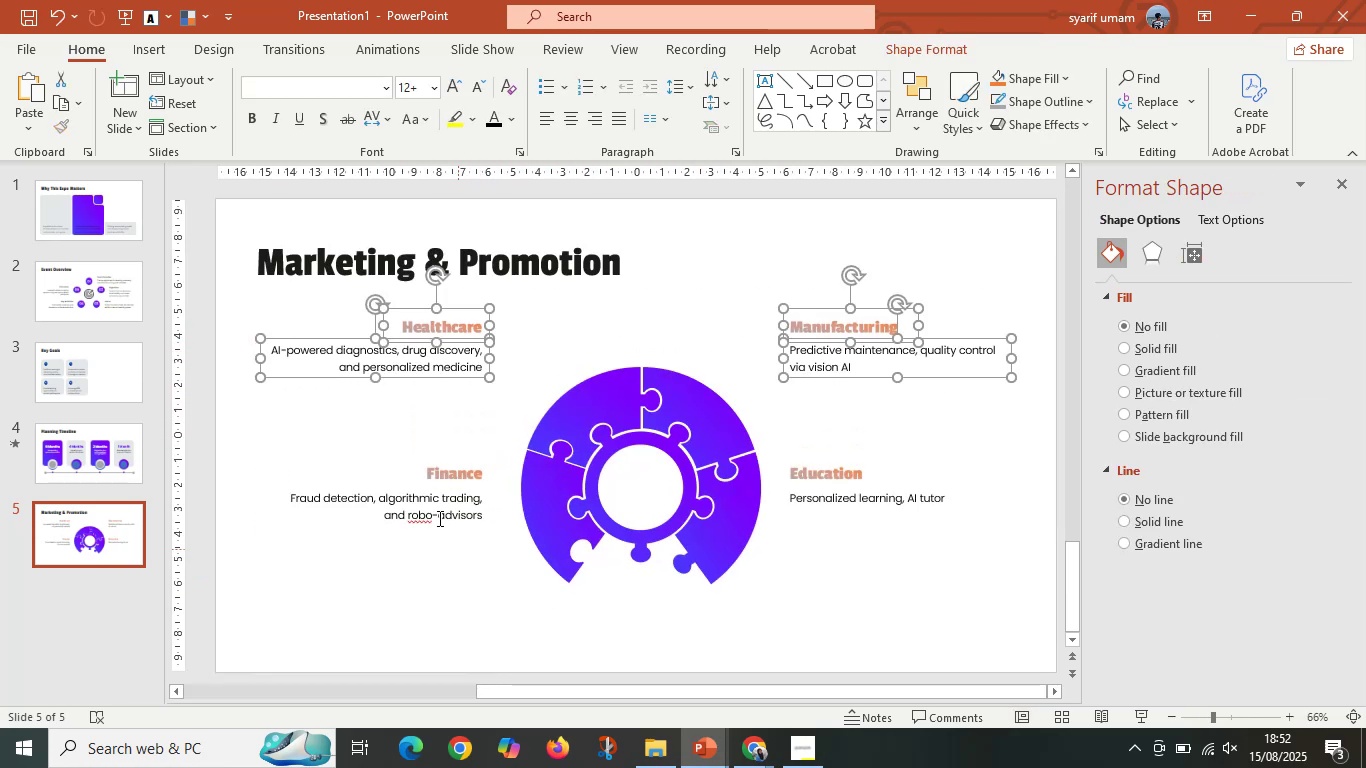 
left_click([432, 469])
 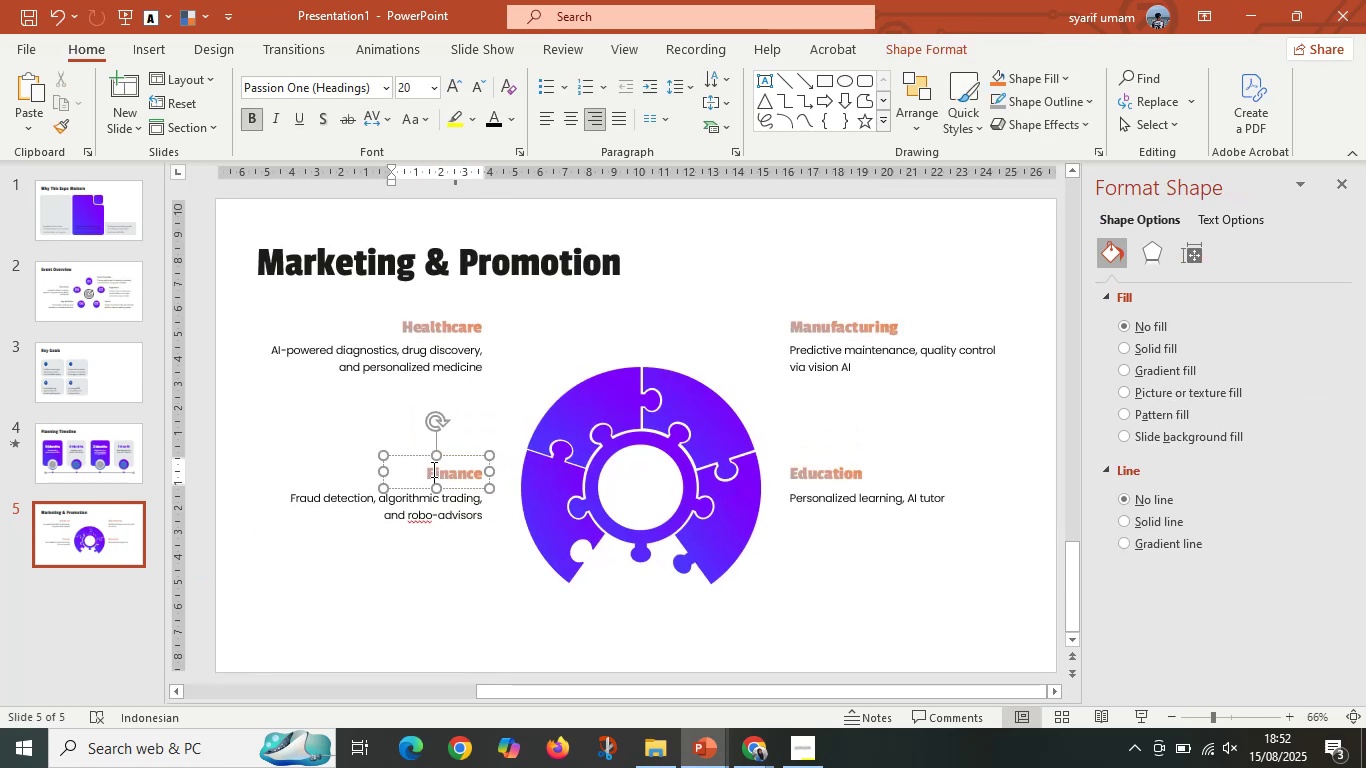 
hold_key(key=ShiftLeft, duration=1.52)
double_click([439, 506])
 